 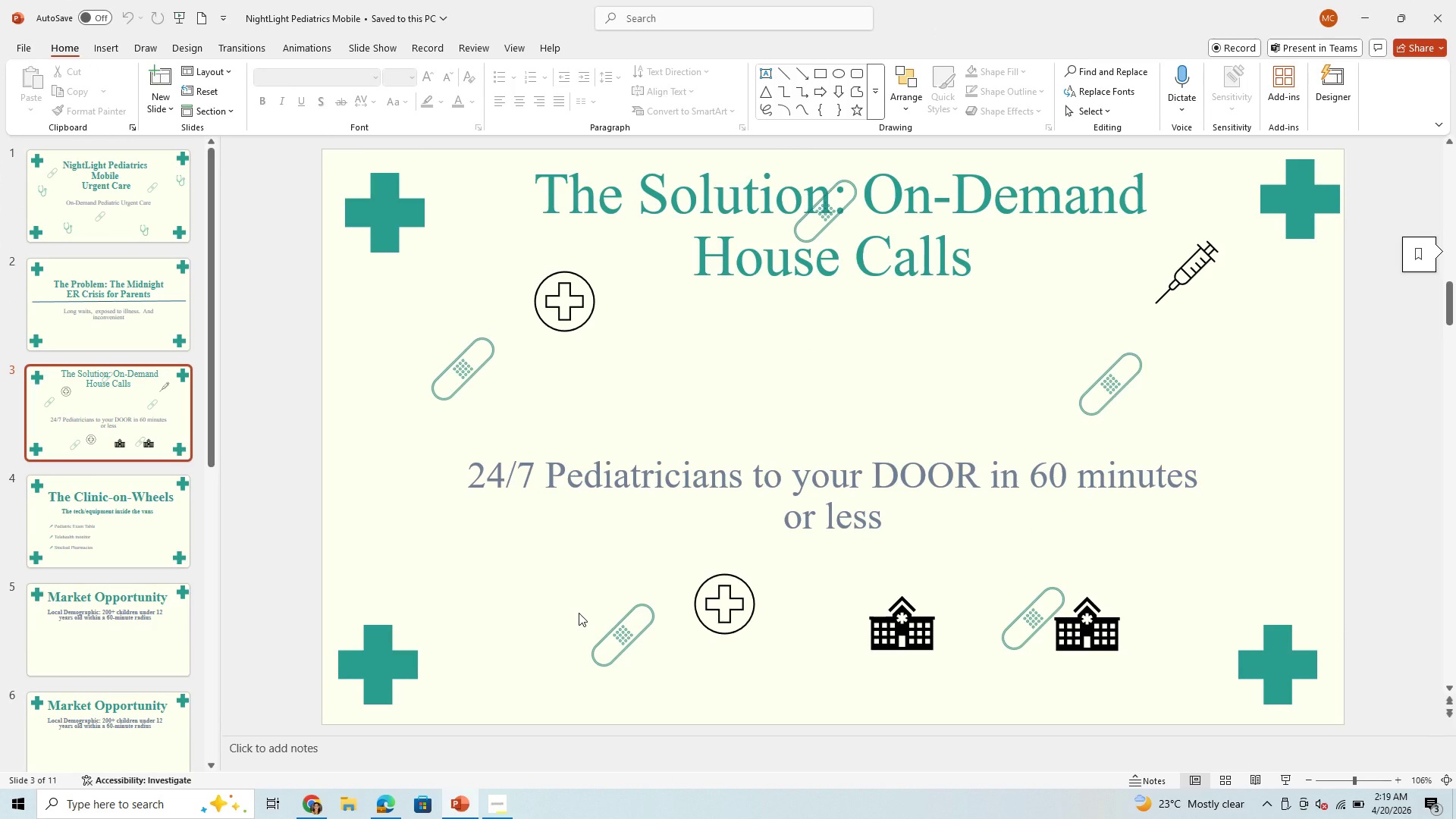 
left_click([91, 176])
 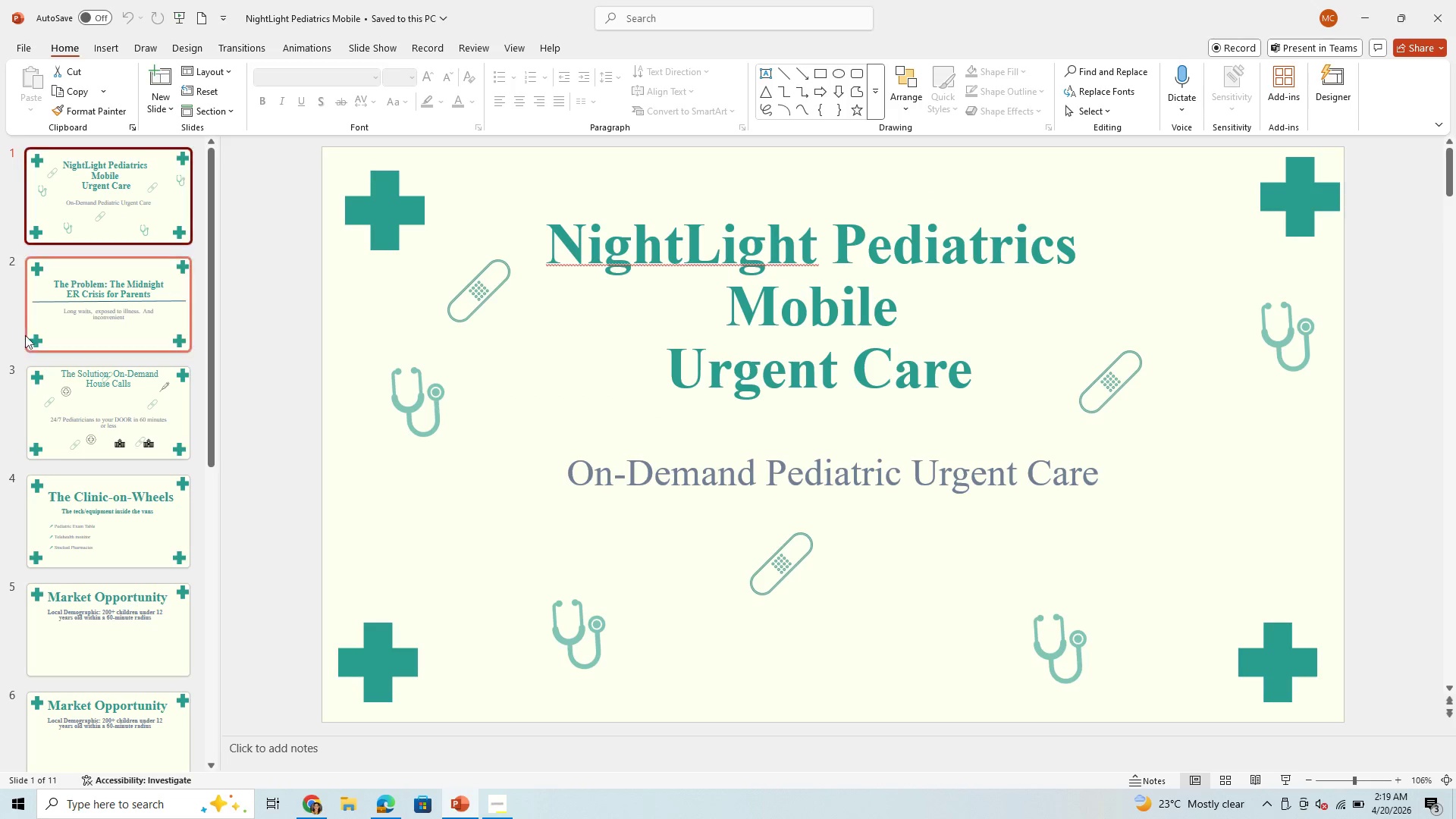 
wait(7.19)
 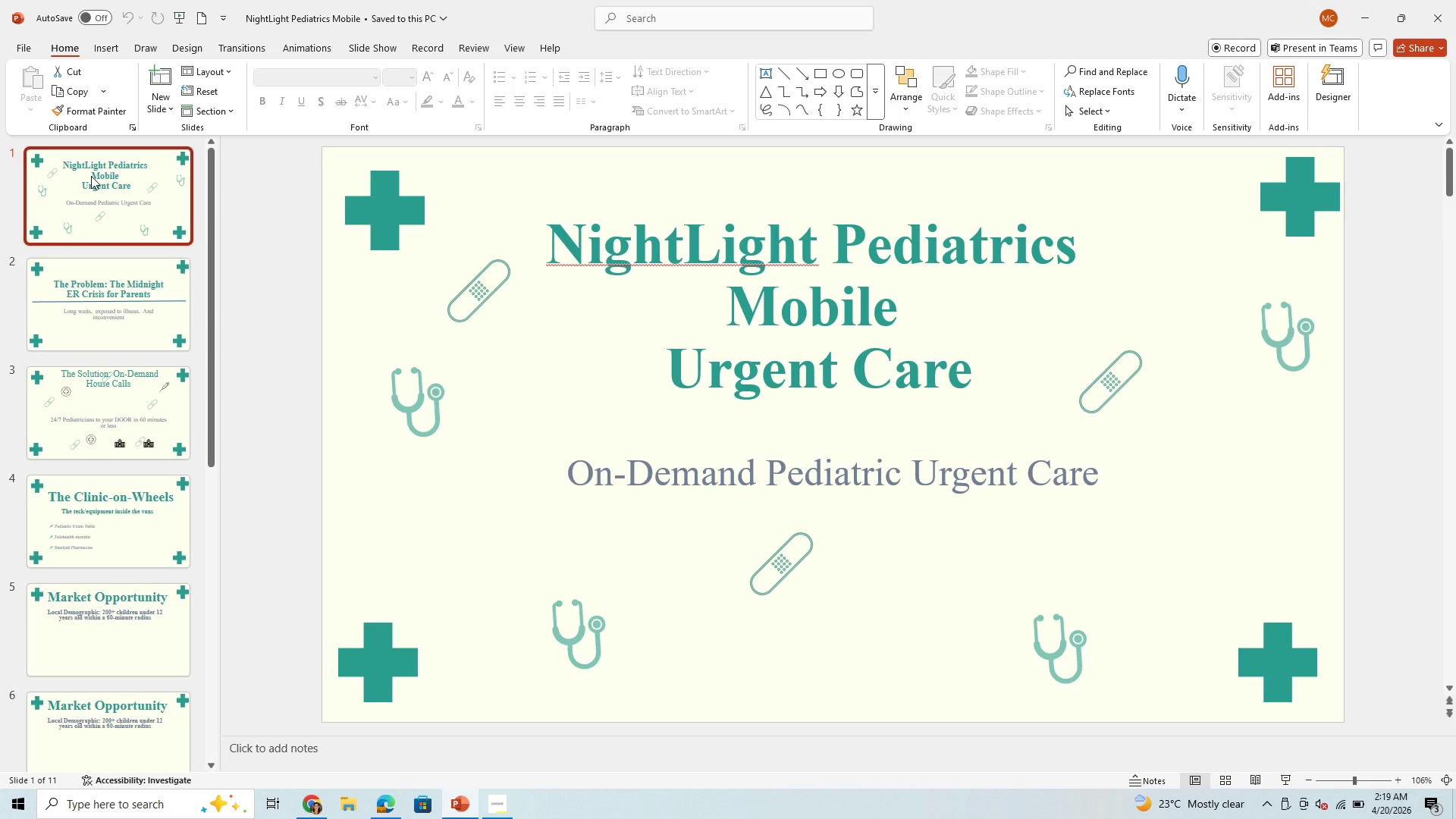 
left_click([89, 289])
 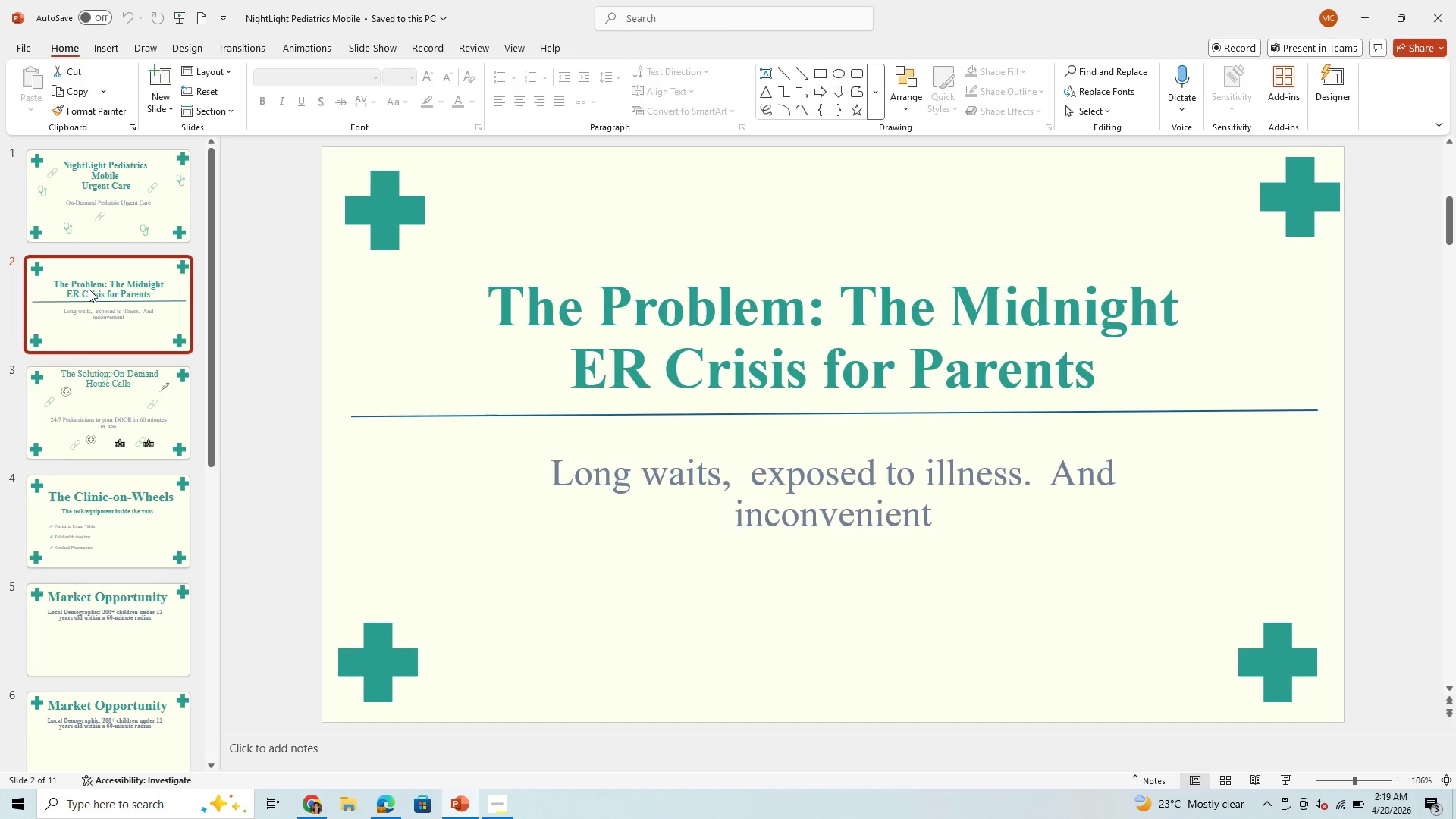 
wait(5.64)
 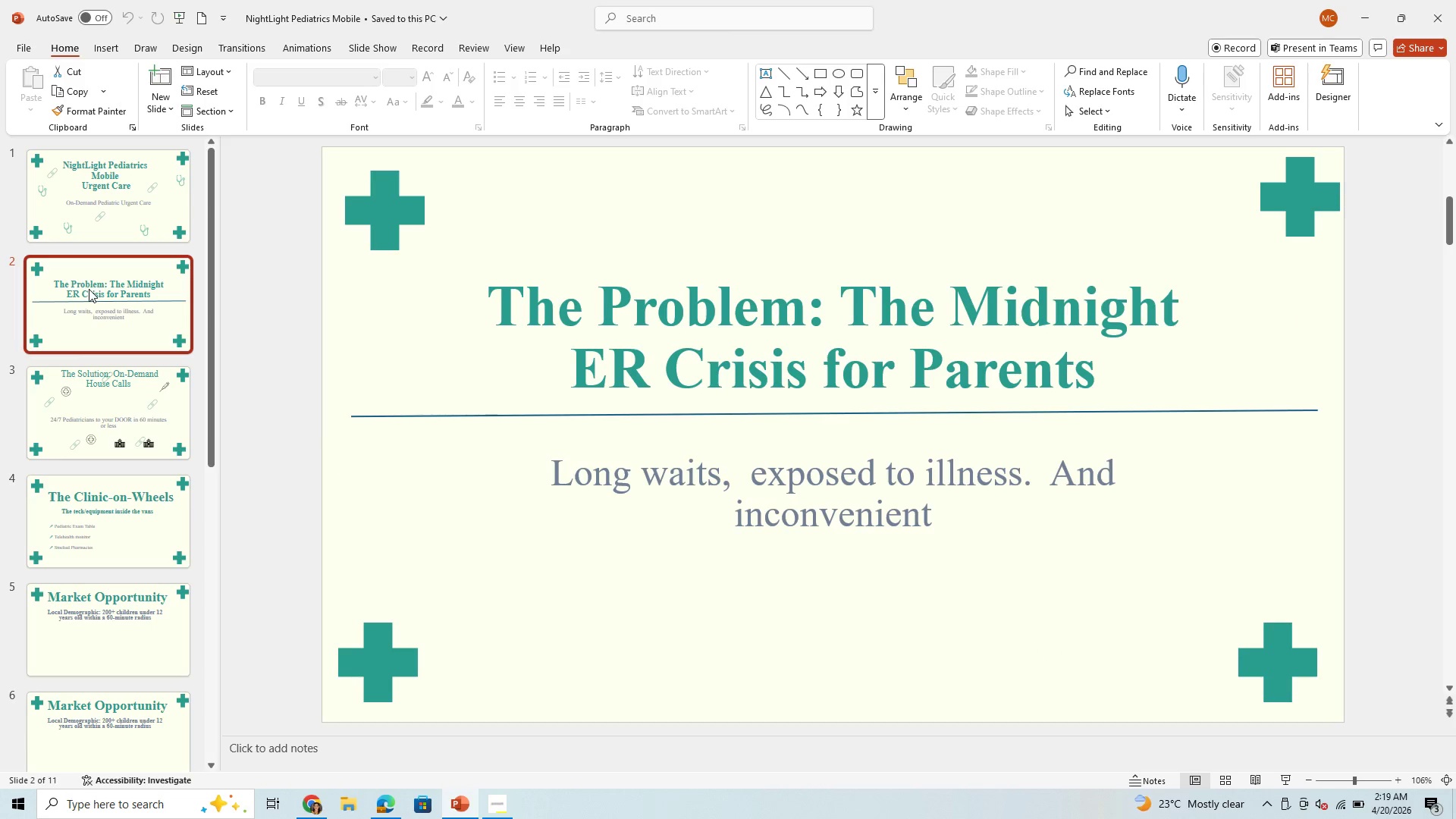 
left_click([67, 406])
 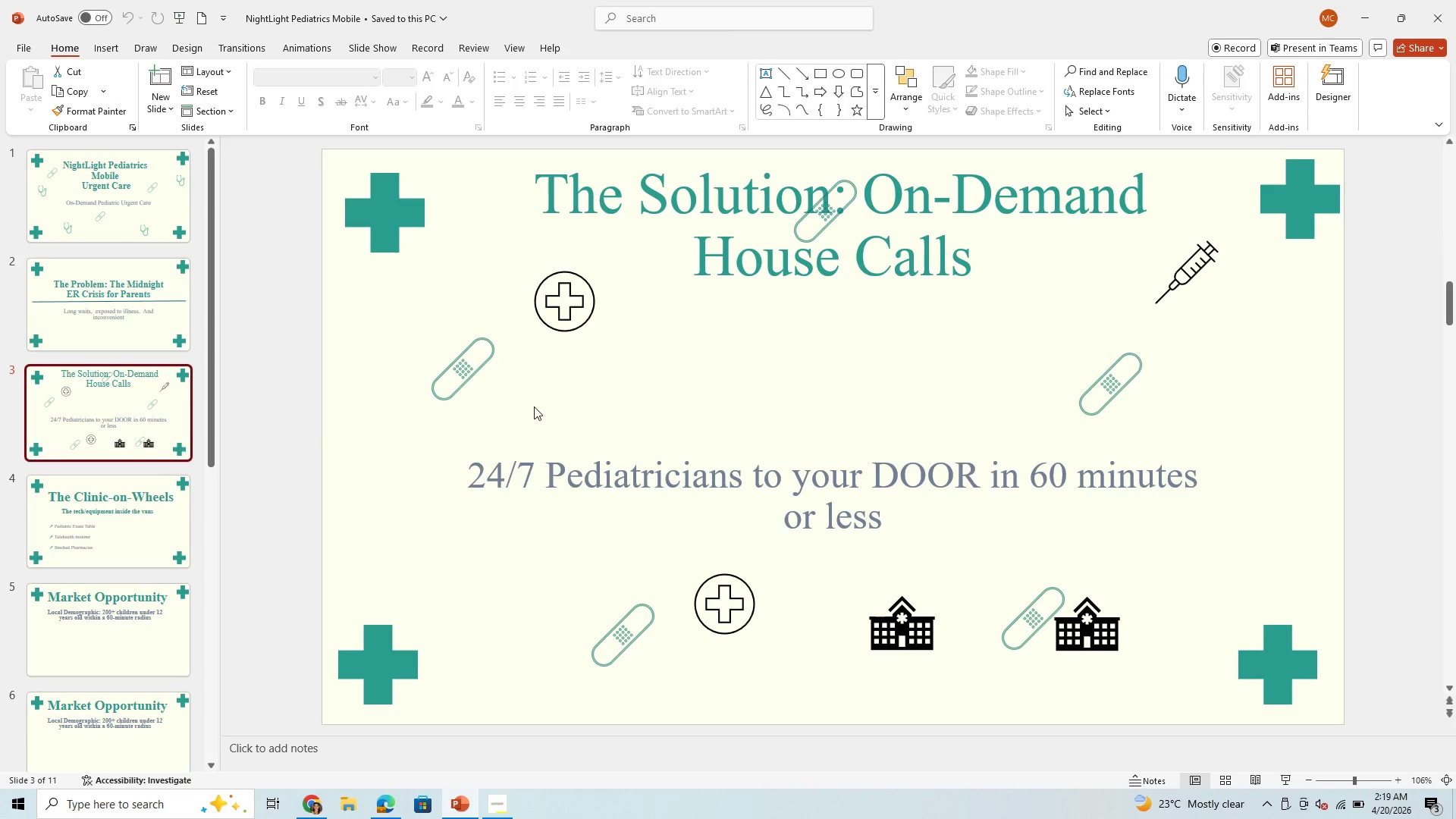 
left_click([534, 406])
 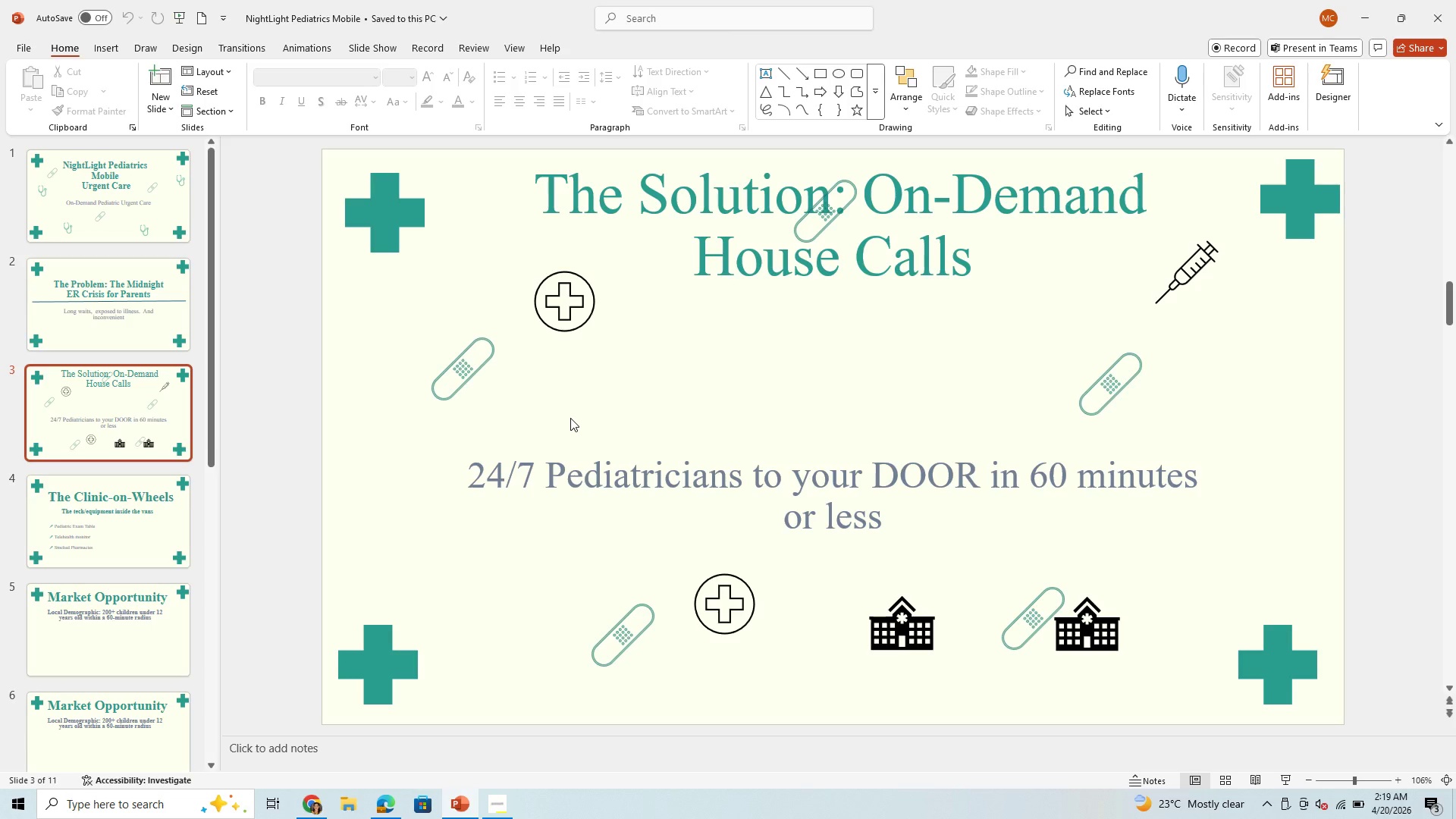 
wait(7.47)
 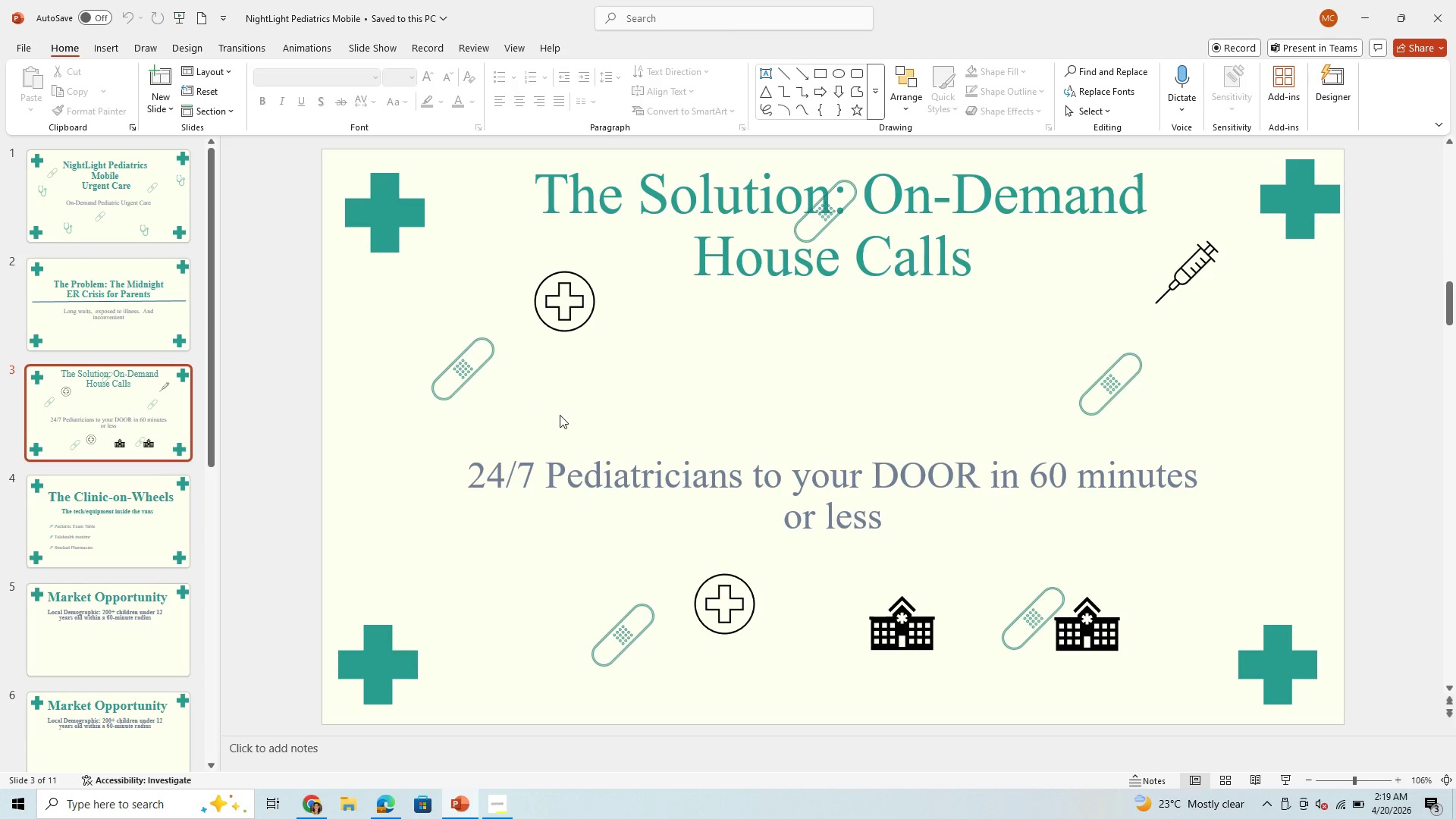 
left_click([174, 209])
 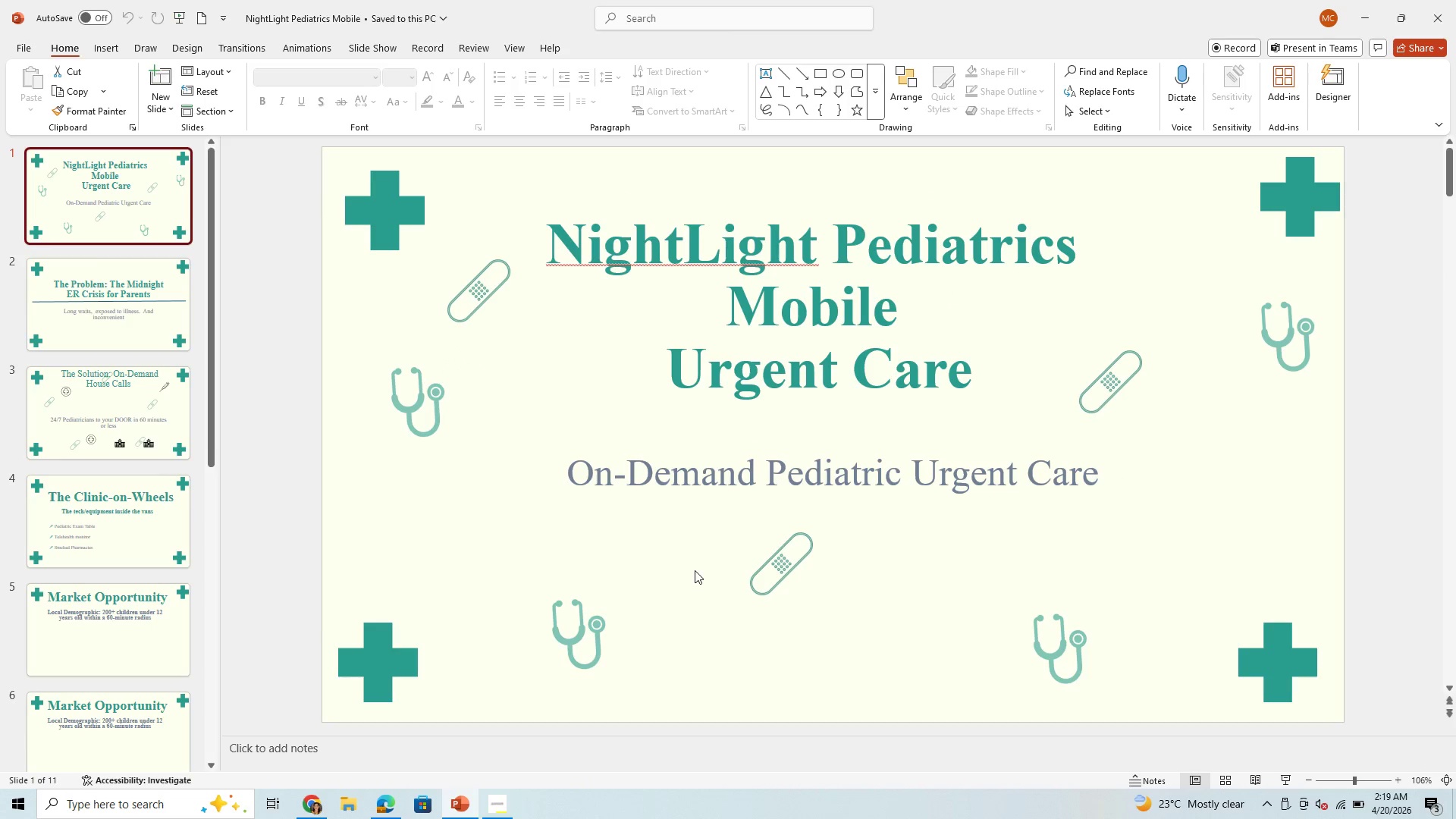 
left_click([570, 637])
 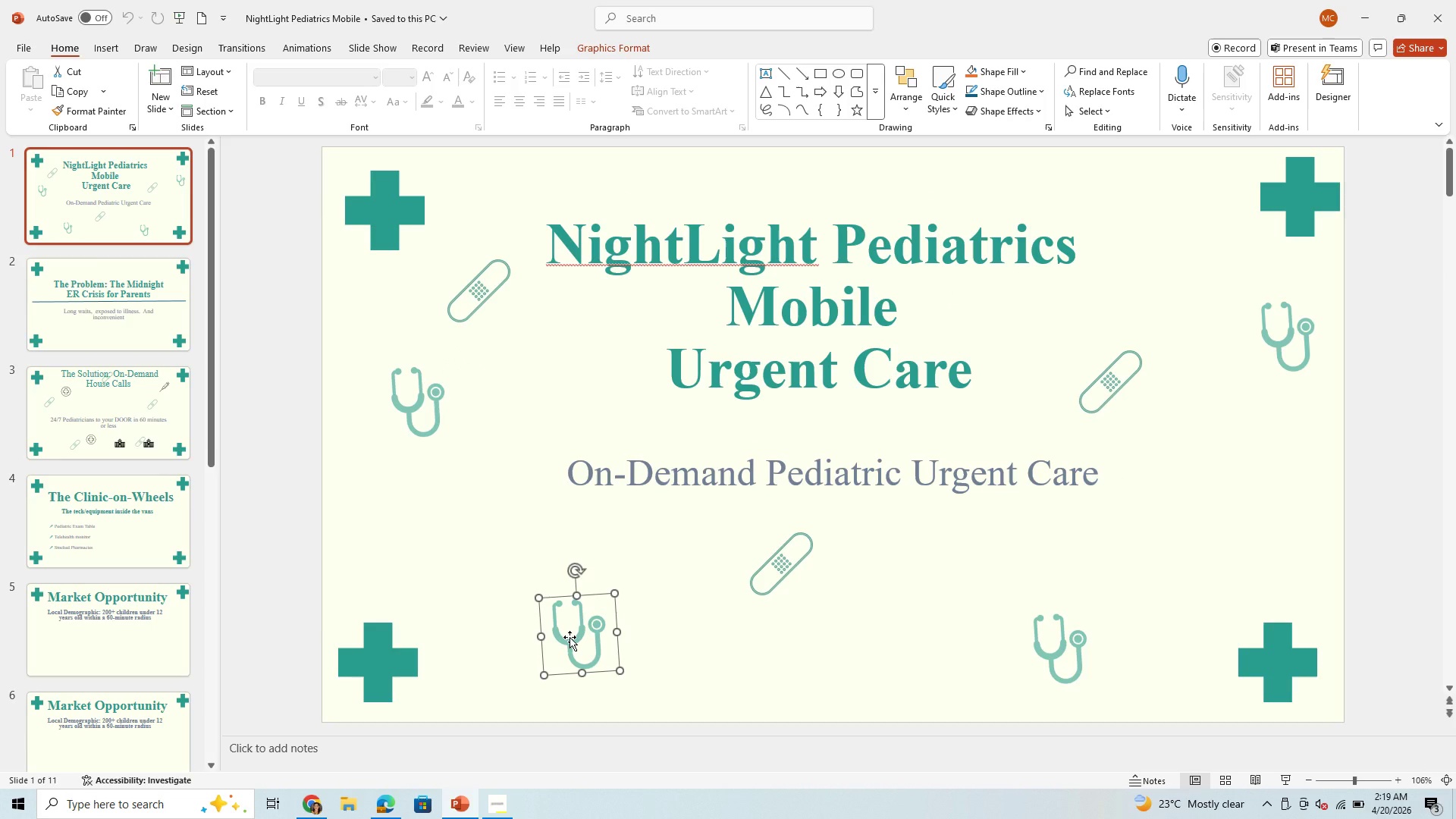 
key(Backspace)
 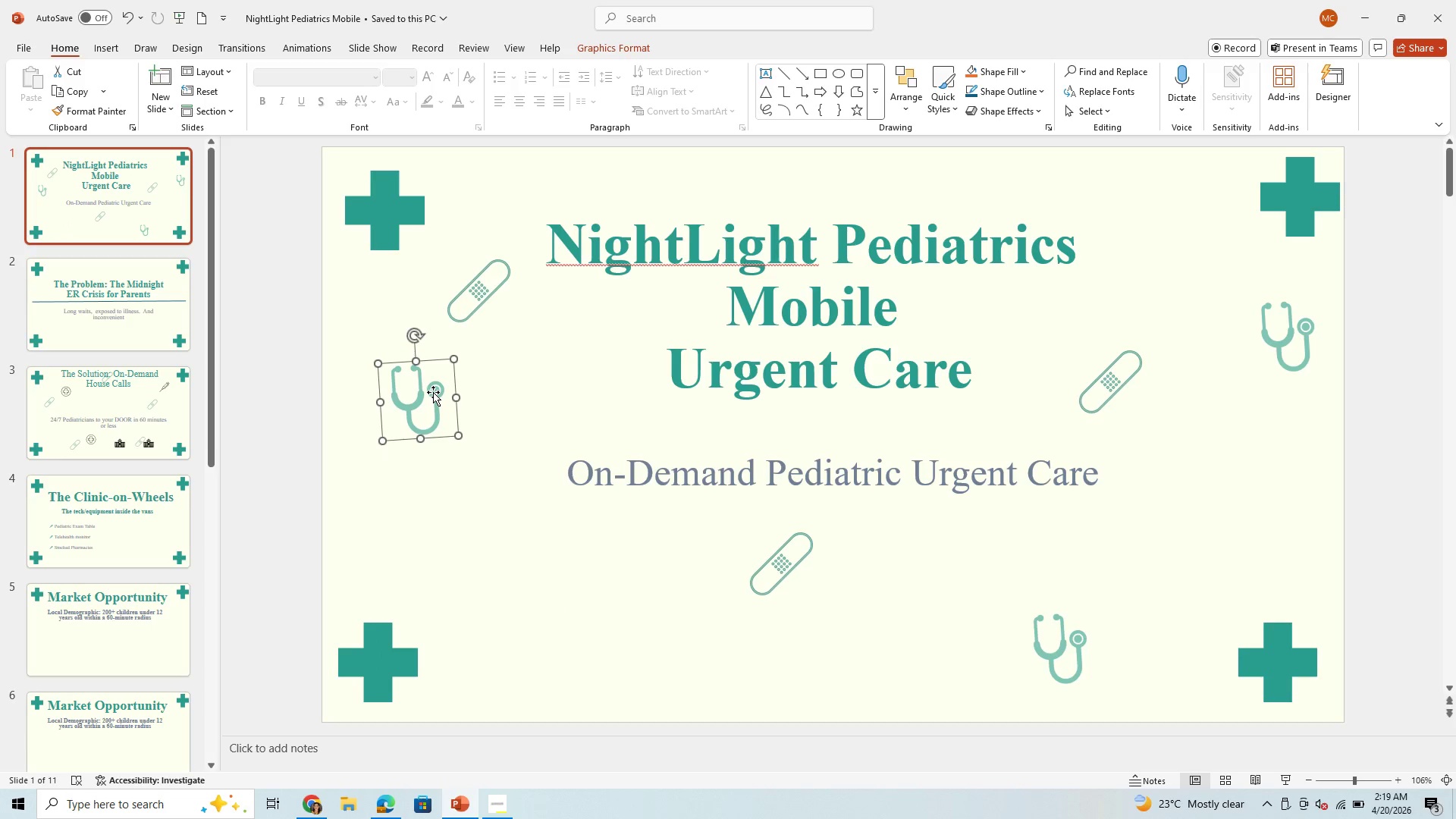 
key(Backspace)
 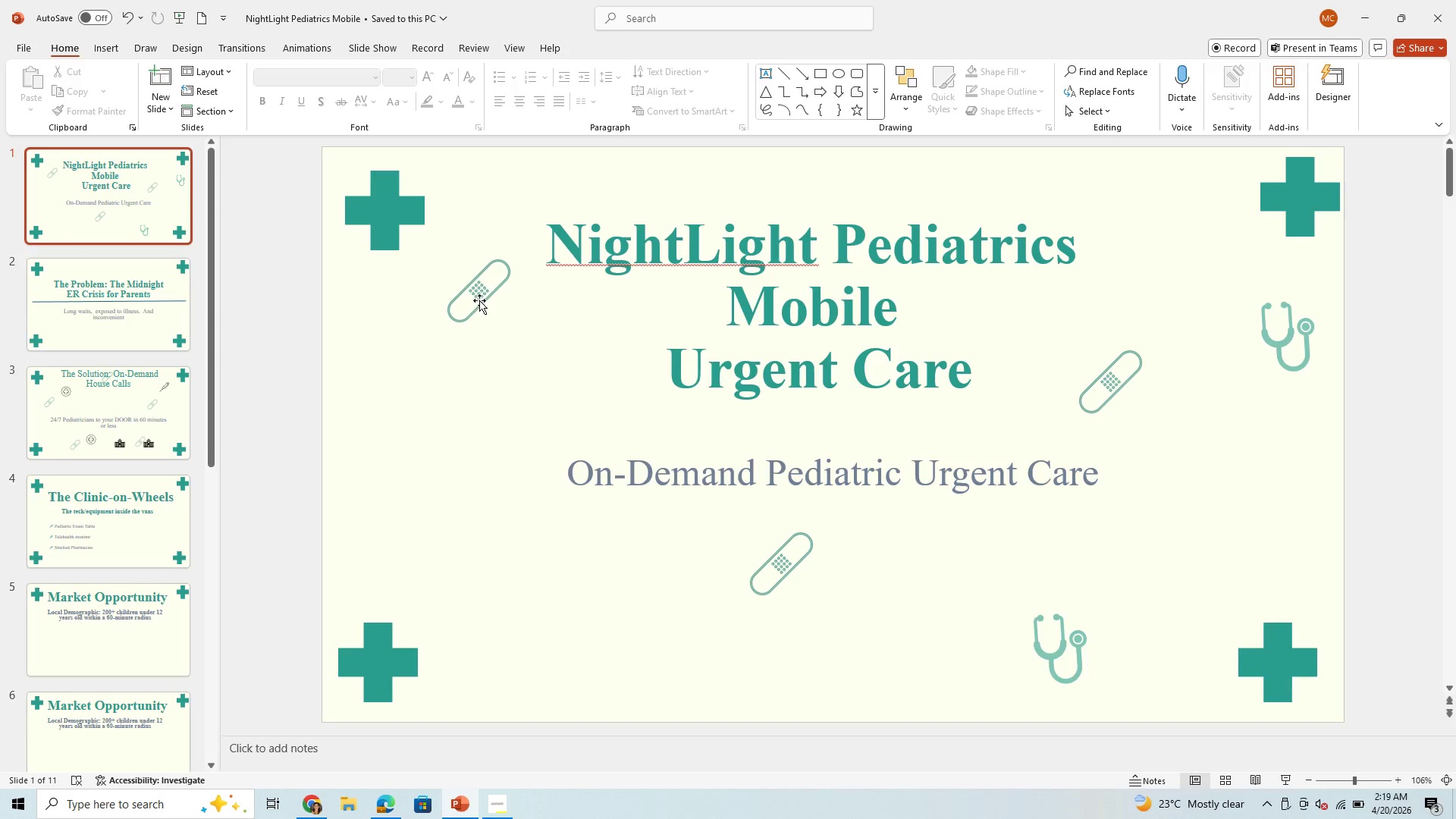 
left_click_drag(start_coordinate=[479, 300], to_coordinate=[405, 246])
 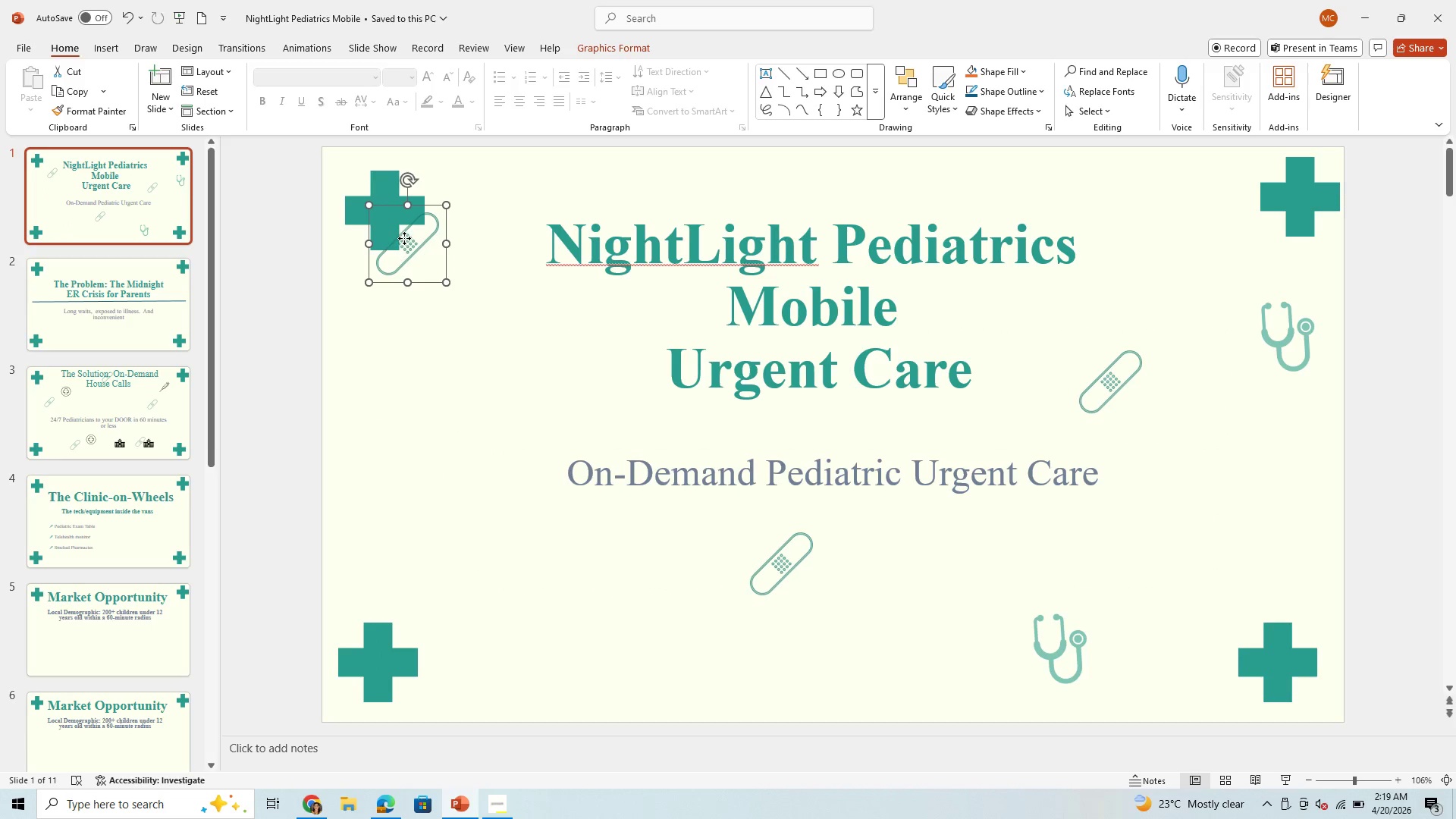 
left_click_drag(start_coordinate=[404, 241], to_coordinate=[391, 304])
 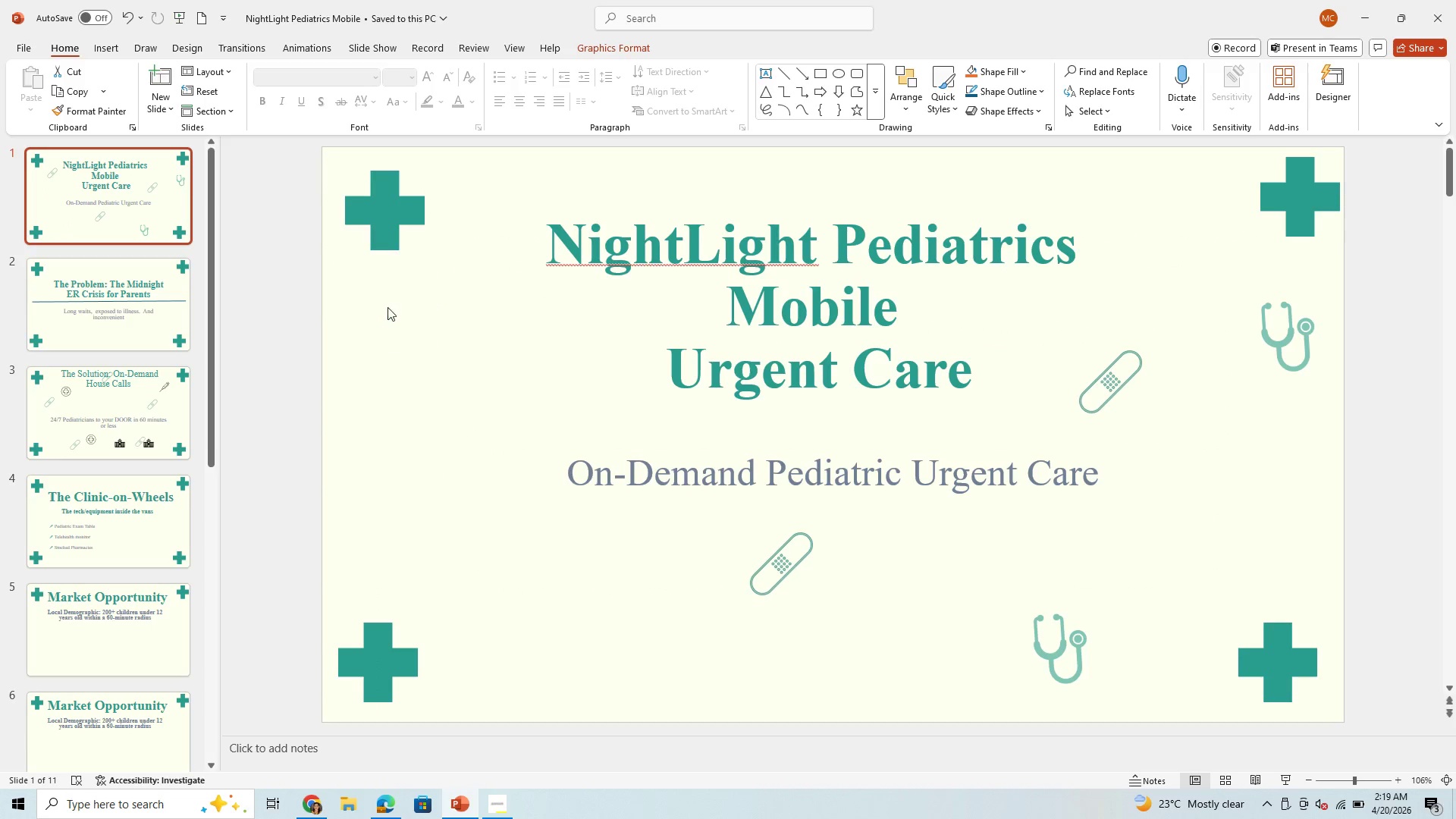 
key(Backspace)
 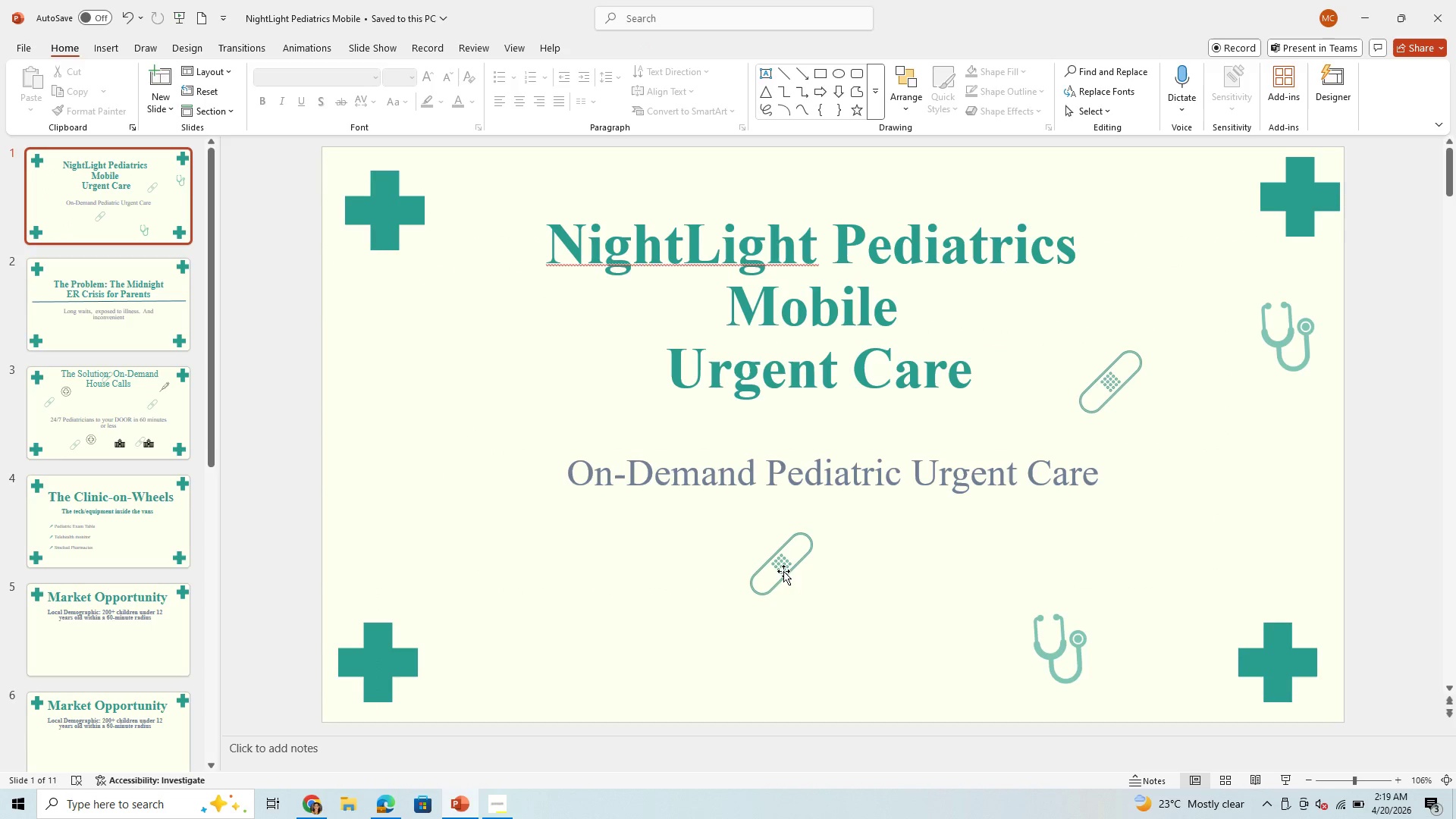 
left_click([783, 571])
 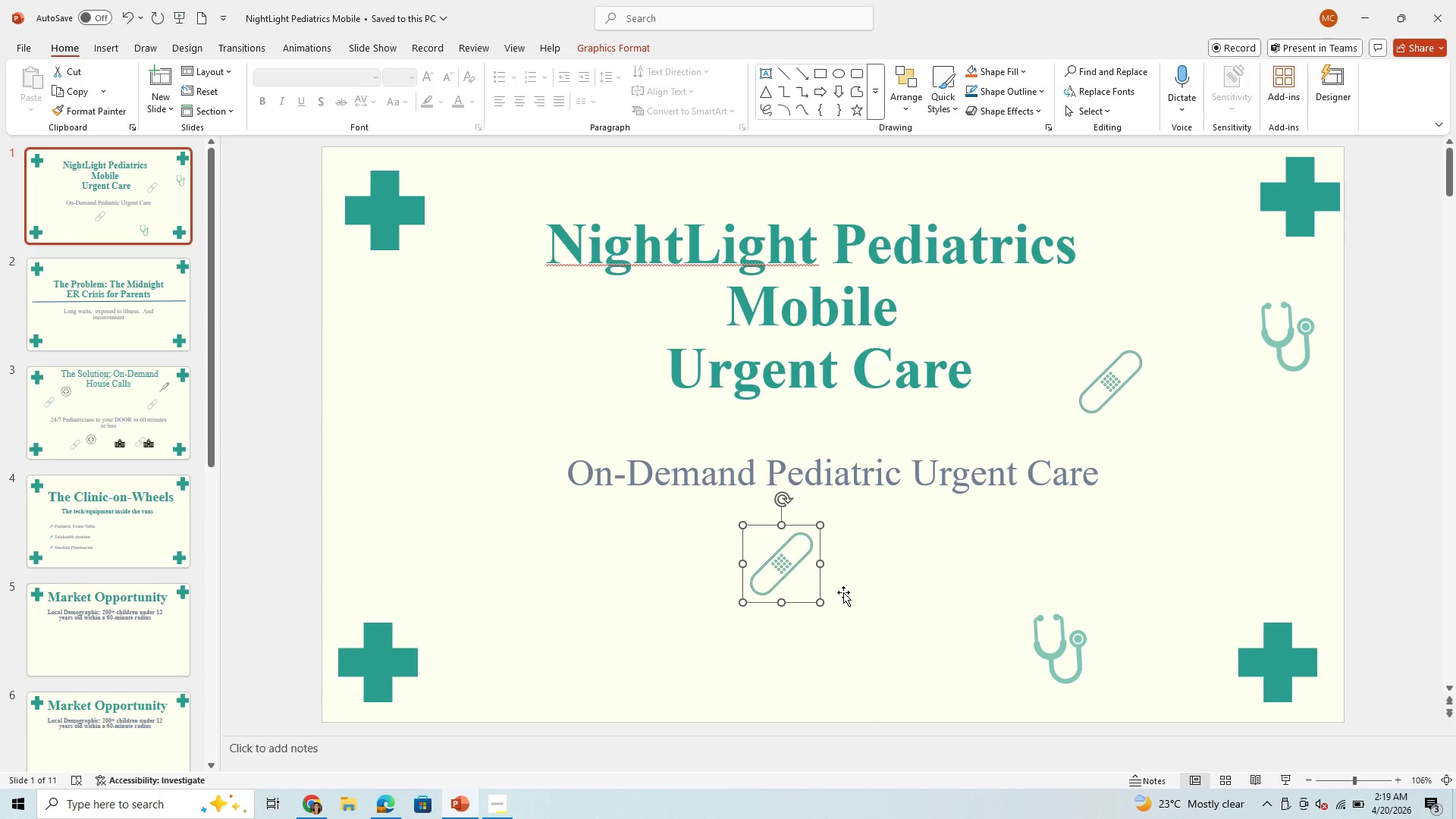 
key(Backspace)
 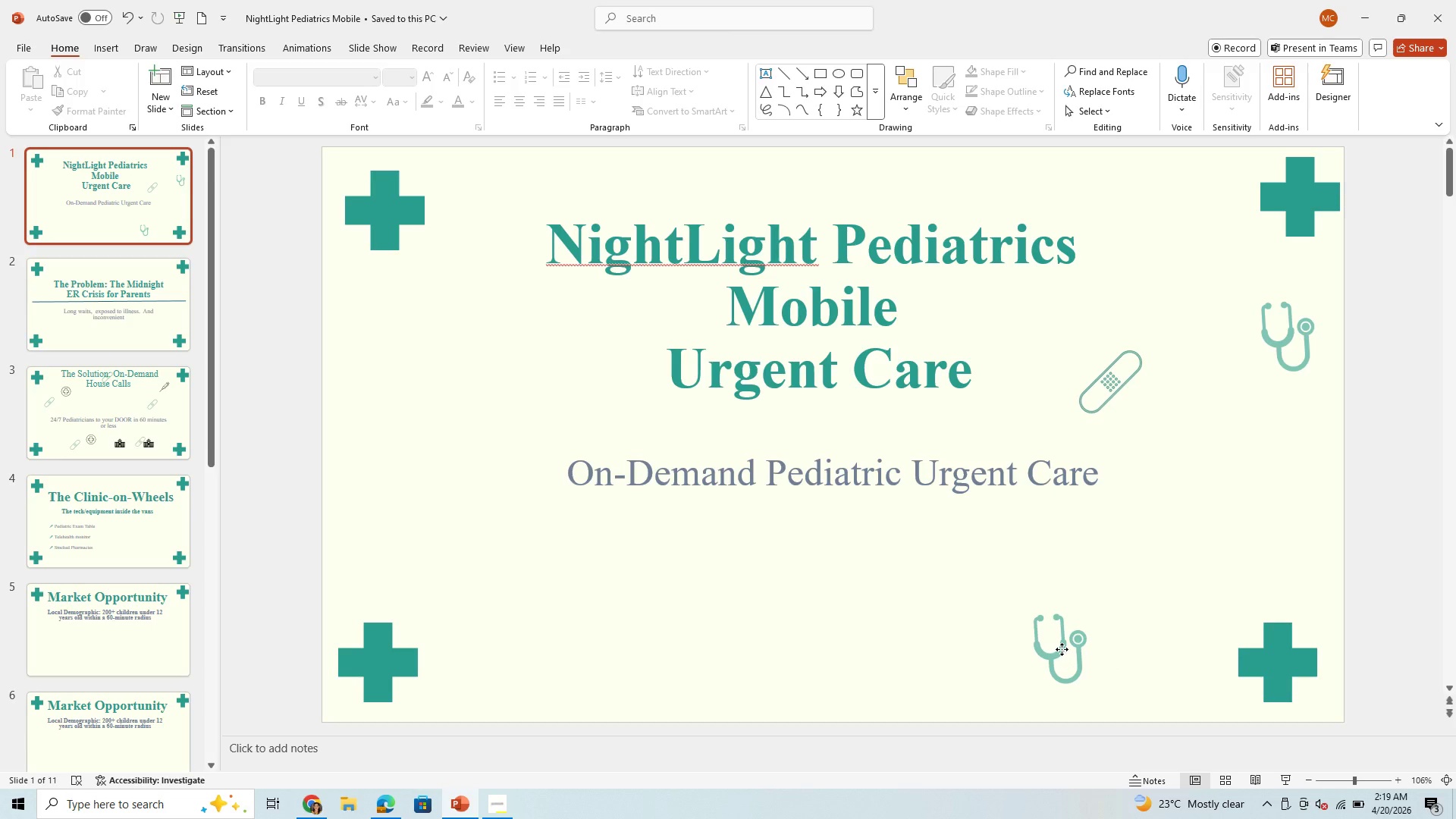 
left_click([1062, 649])
 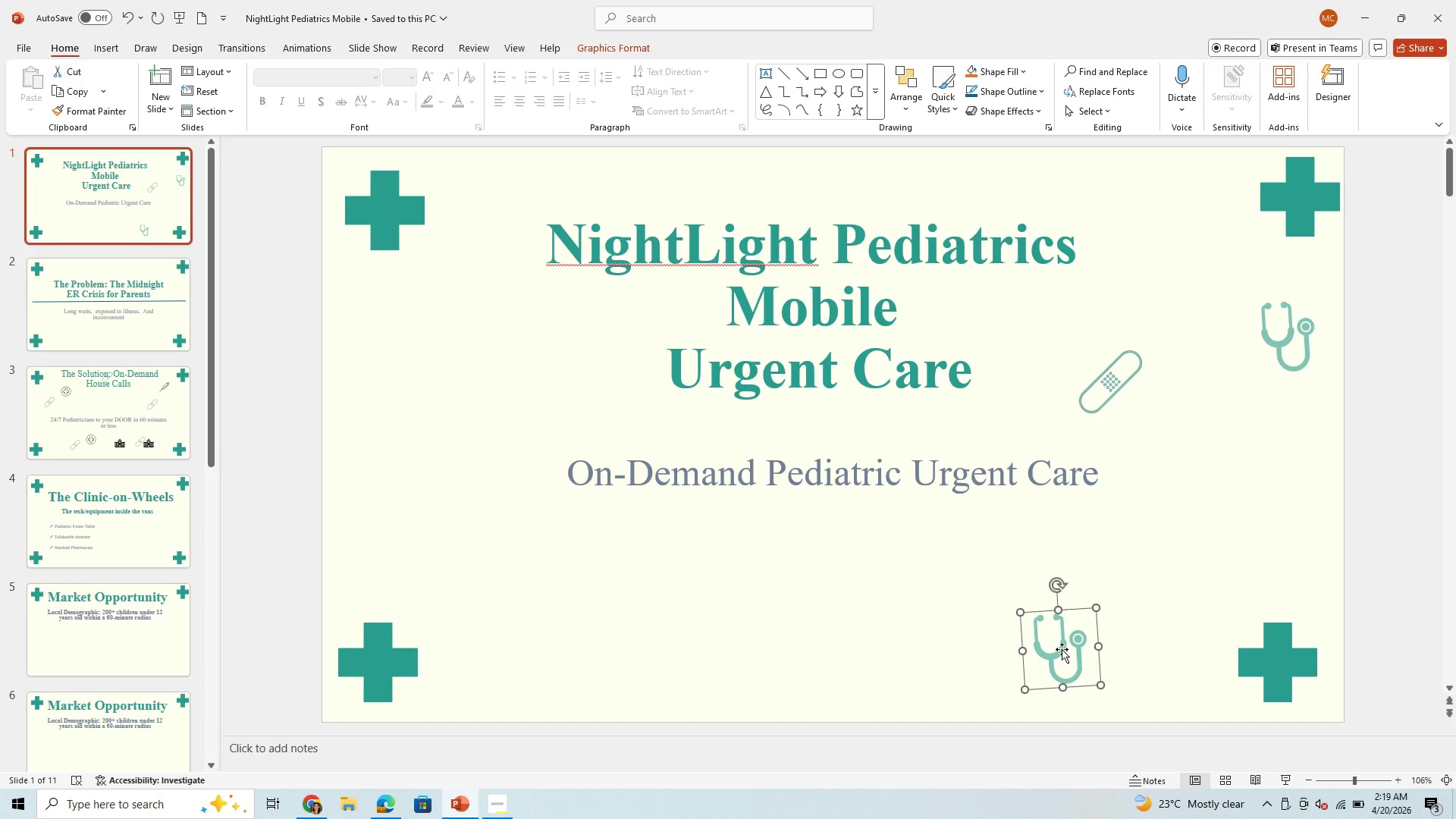 
key(Backspace)
 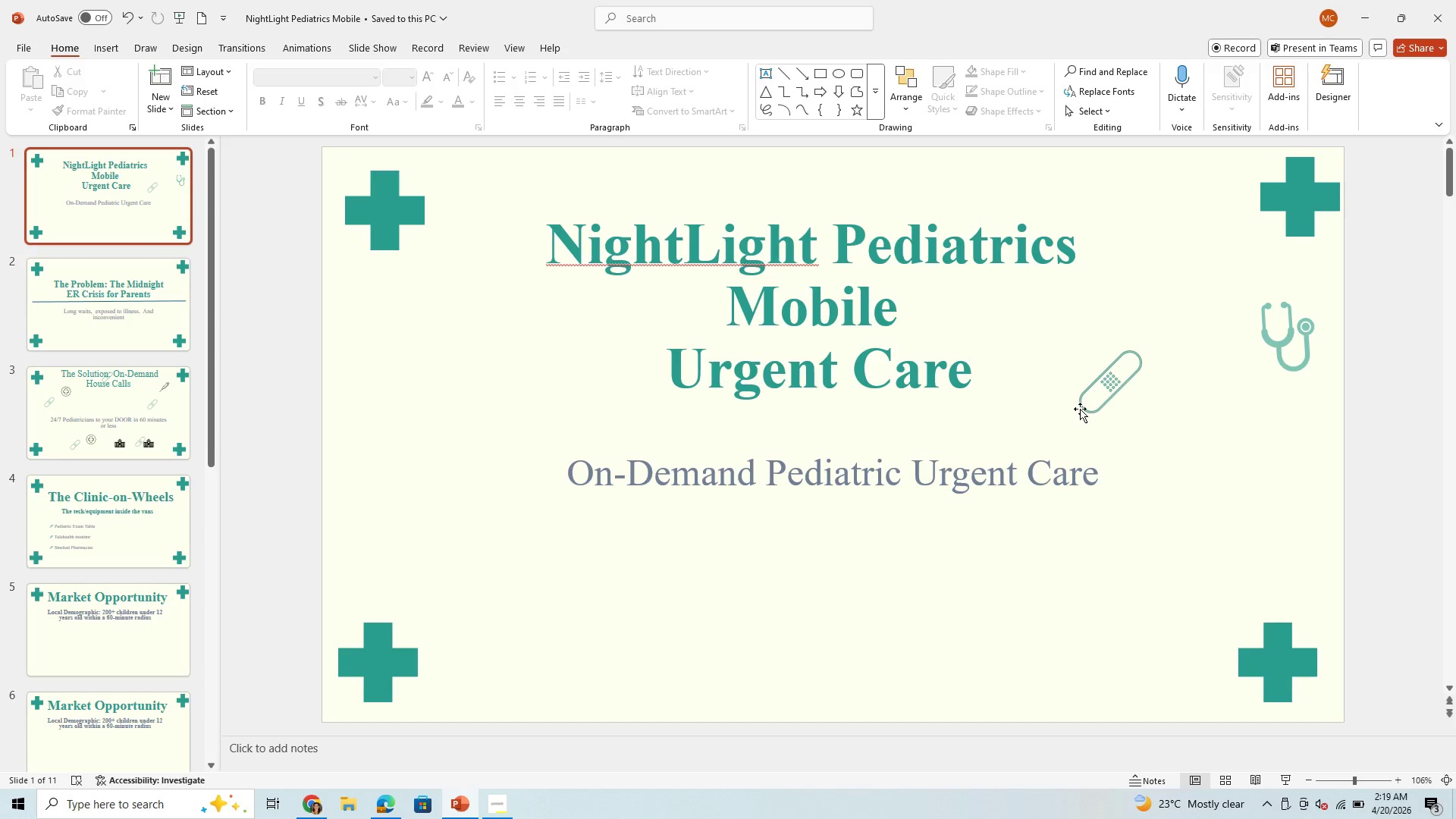 
left_click([1083, 407])
 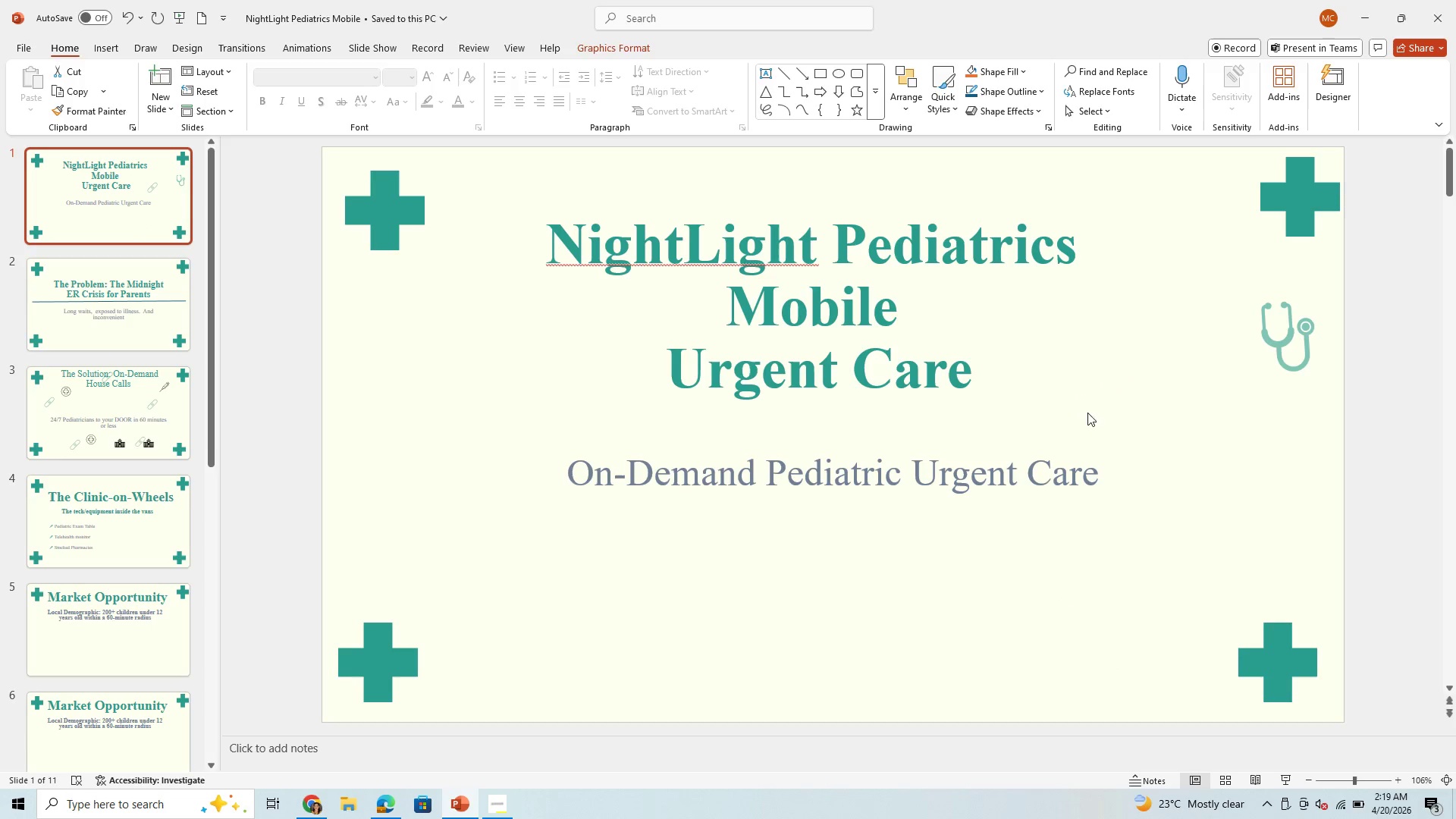 
key(Backspace)
 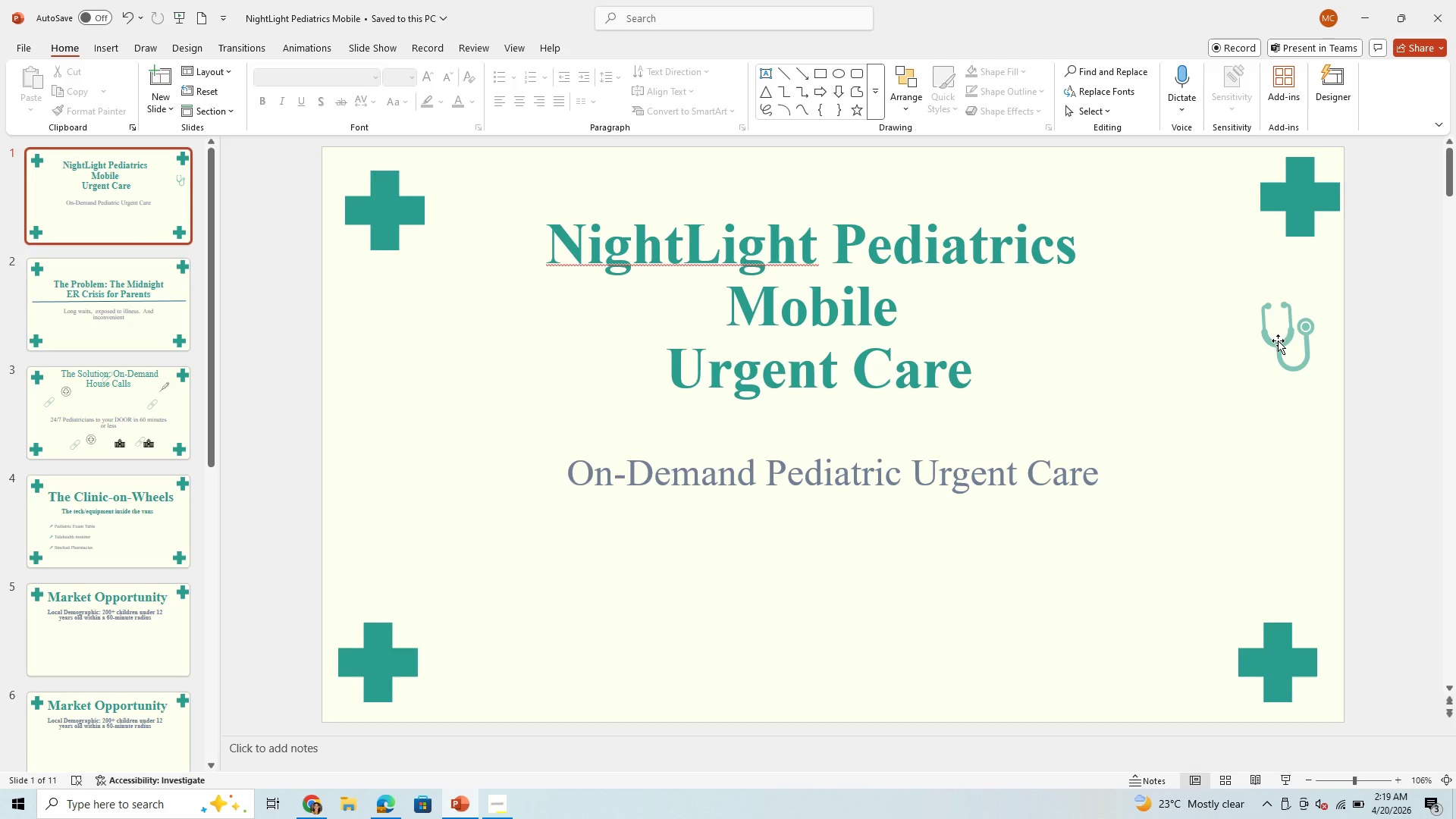 
left_click([1278, 340])
 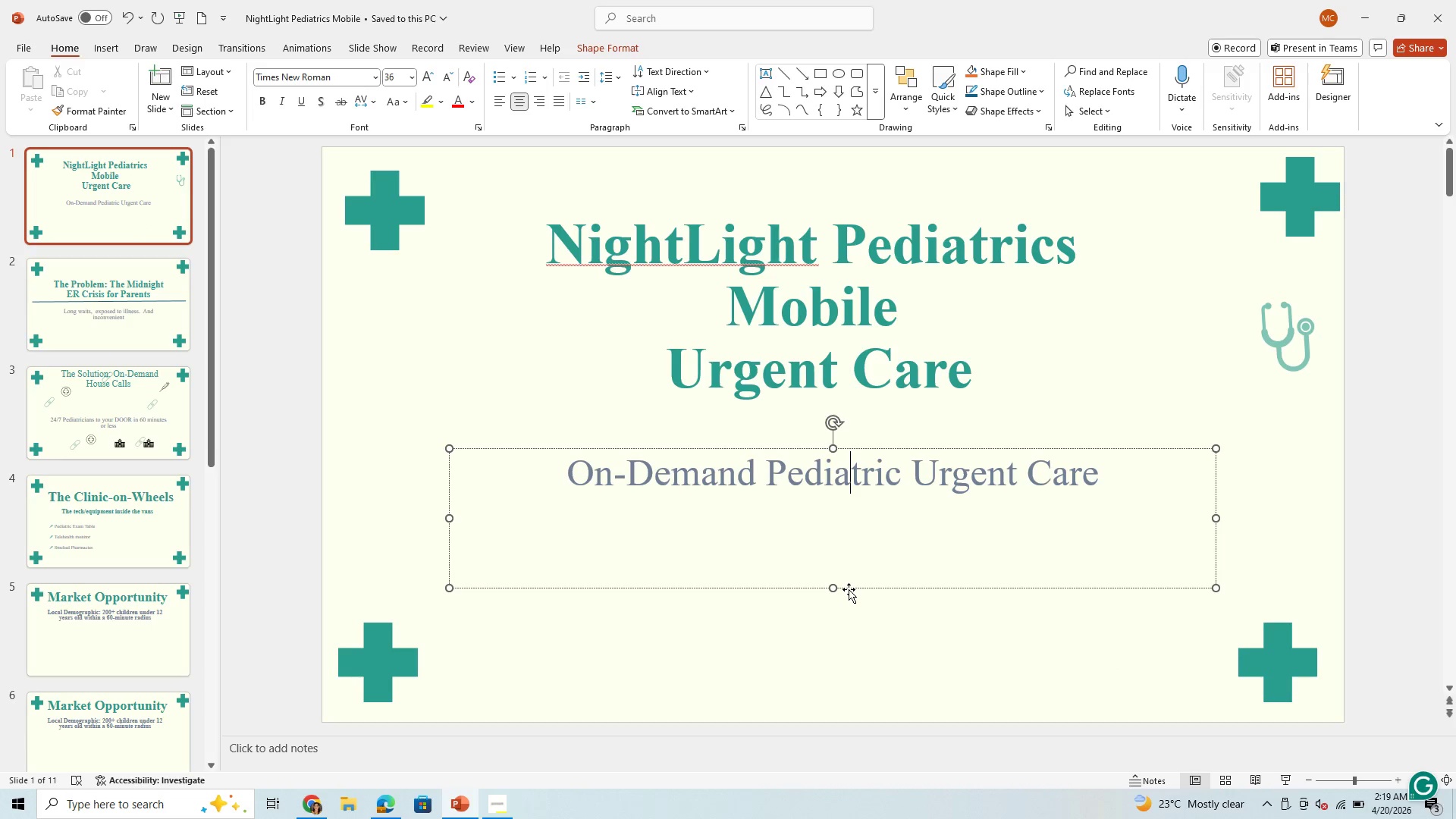 
left_click_drag(start_coordinate=[836, 591], to_coordinate=[847, 525])
 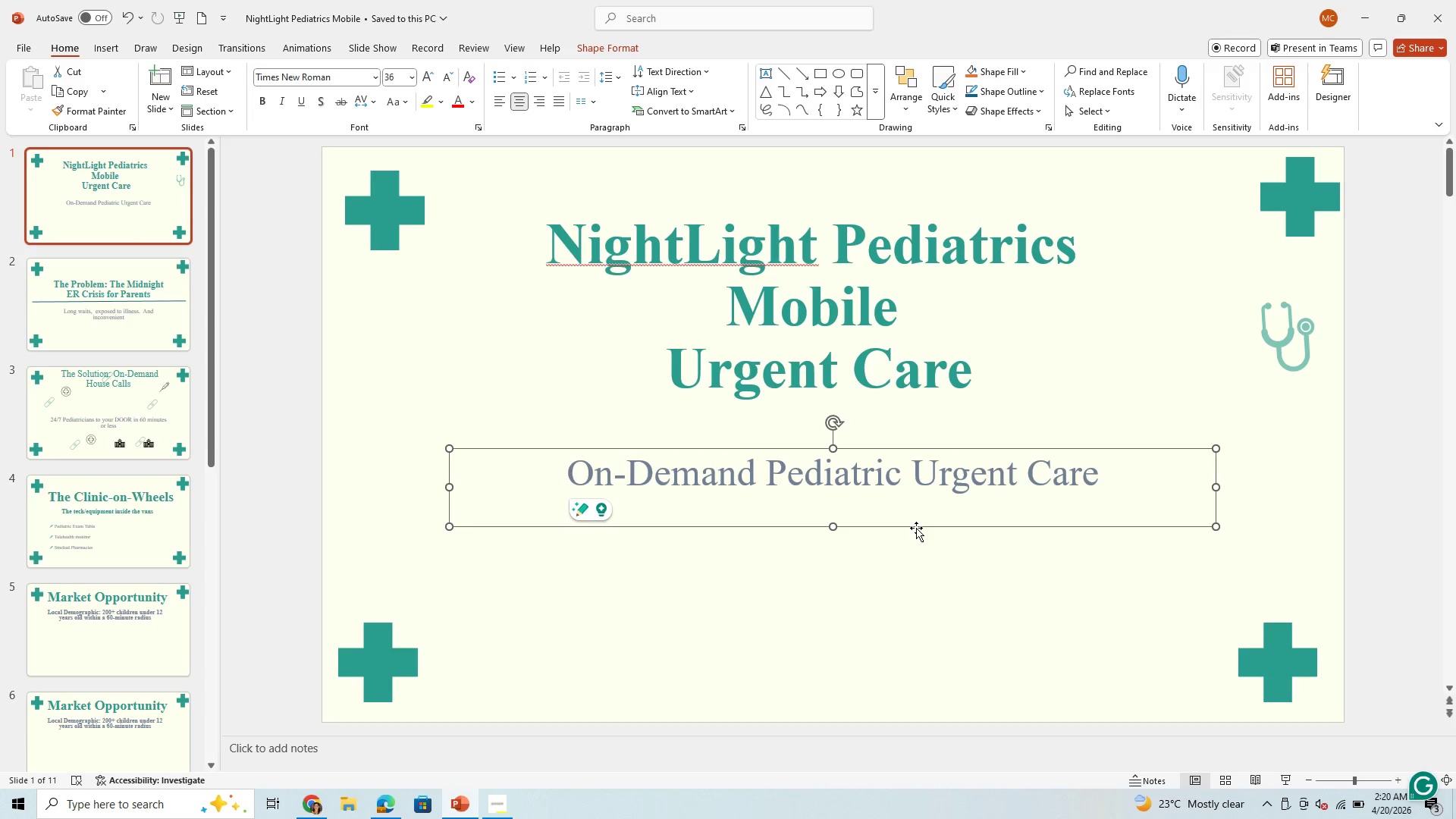 
left_click_drag(start_coordinate=[916, 528], to_coordinate=[906, 605])
 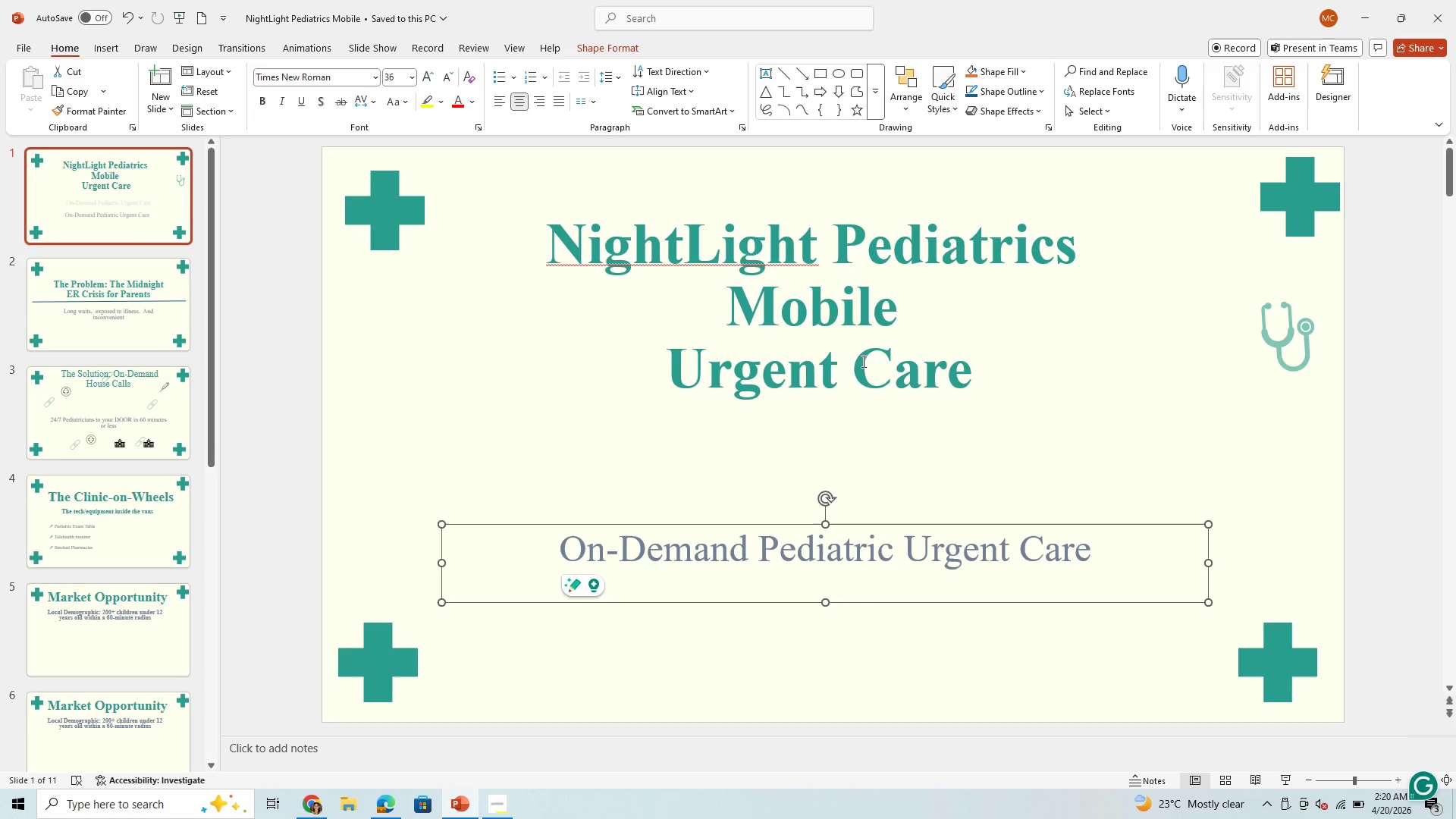 
left_click([863, 360])
 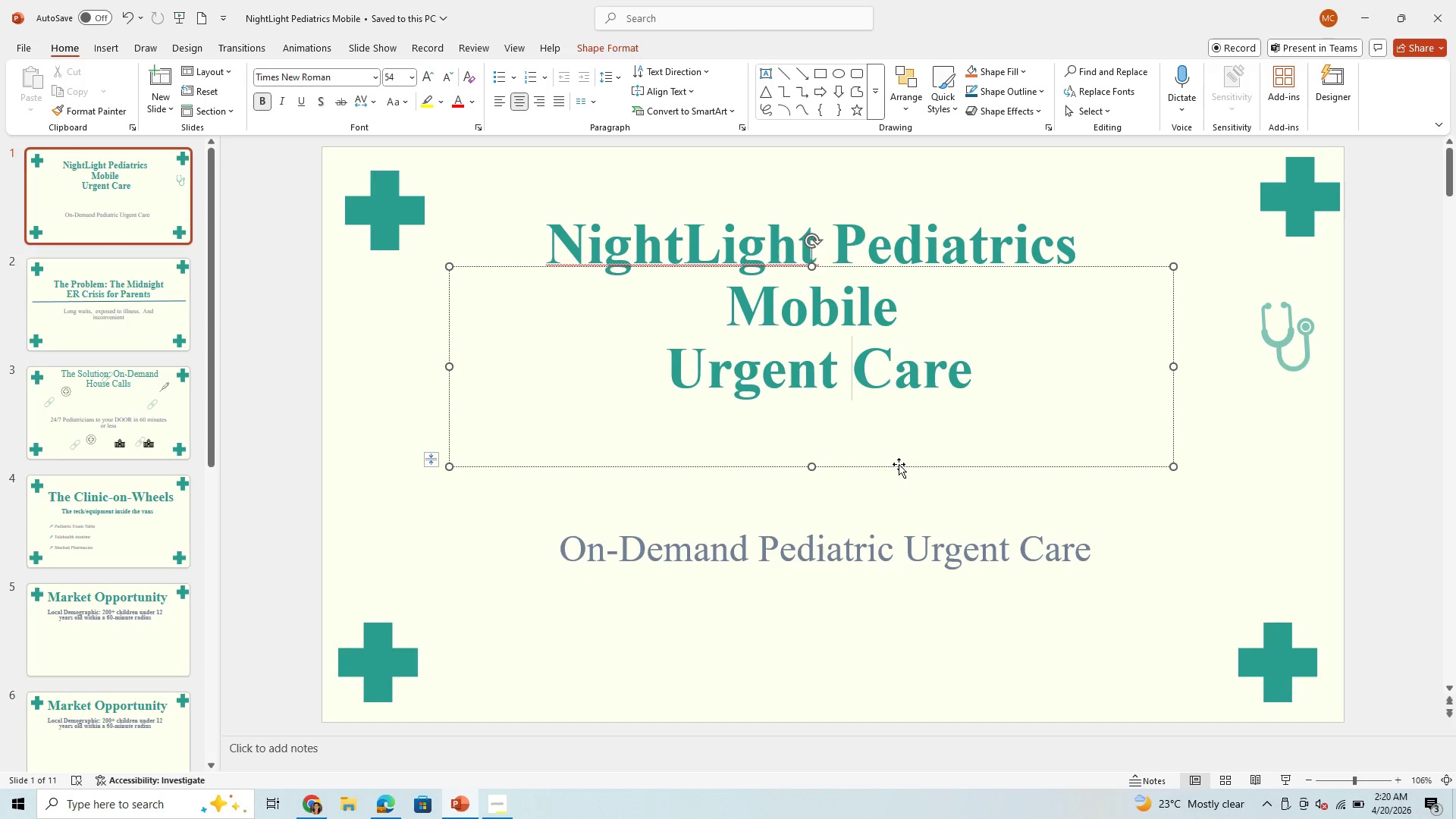 
left_click_drag(start_coordinate=[899, 464], to_coordinate=[892, 565])
 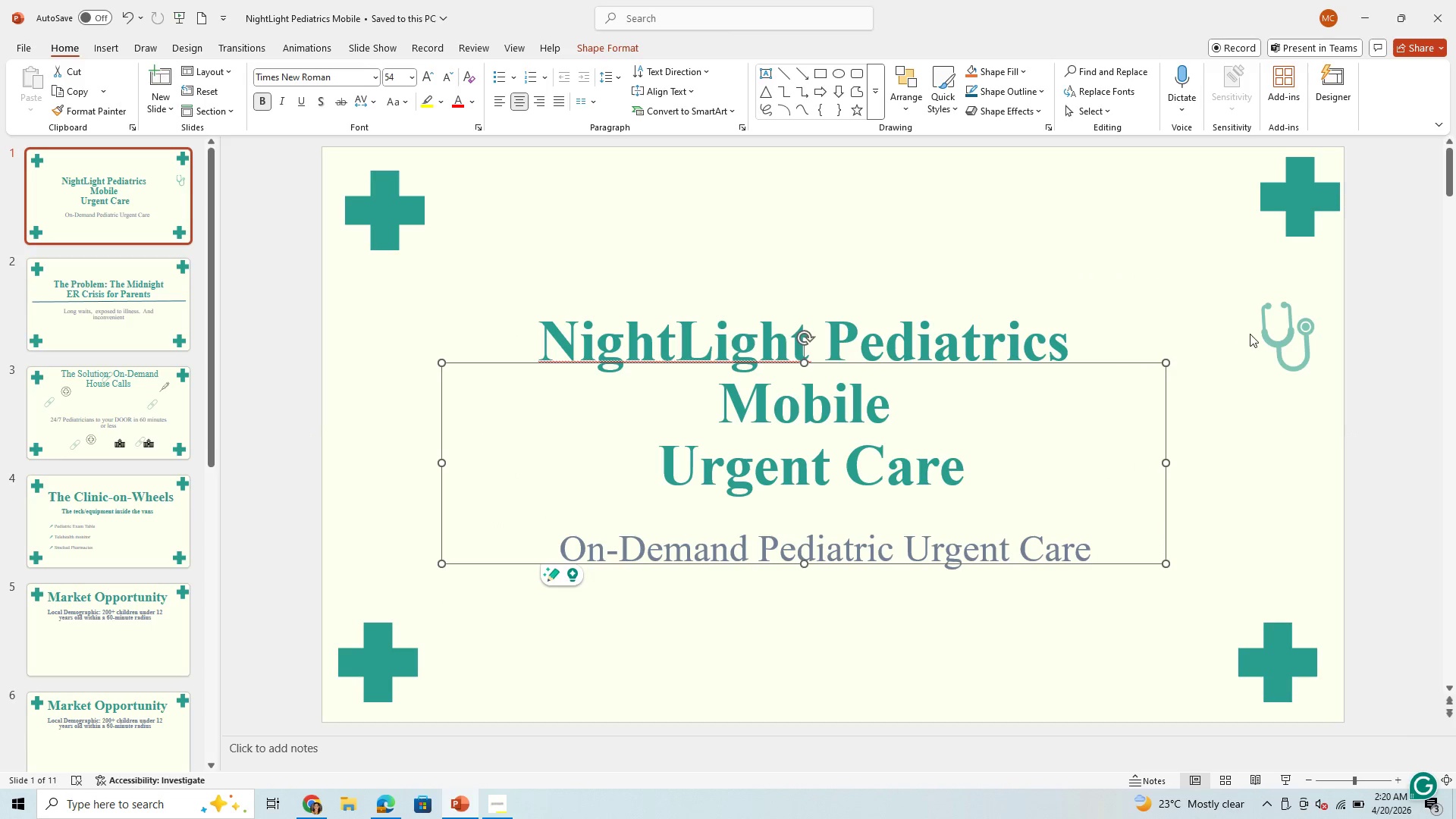 
left_click([1260, 340])
 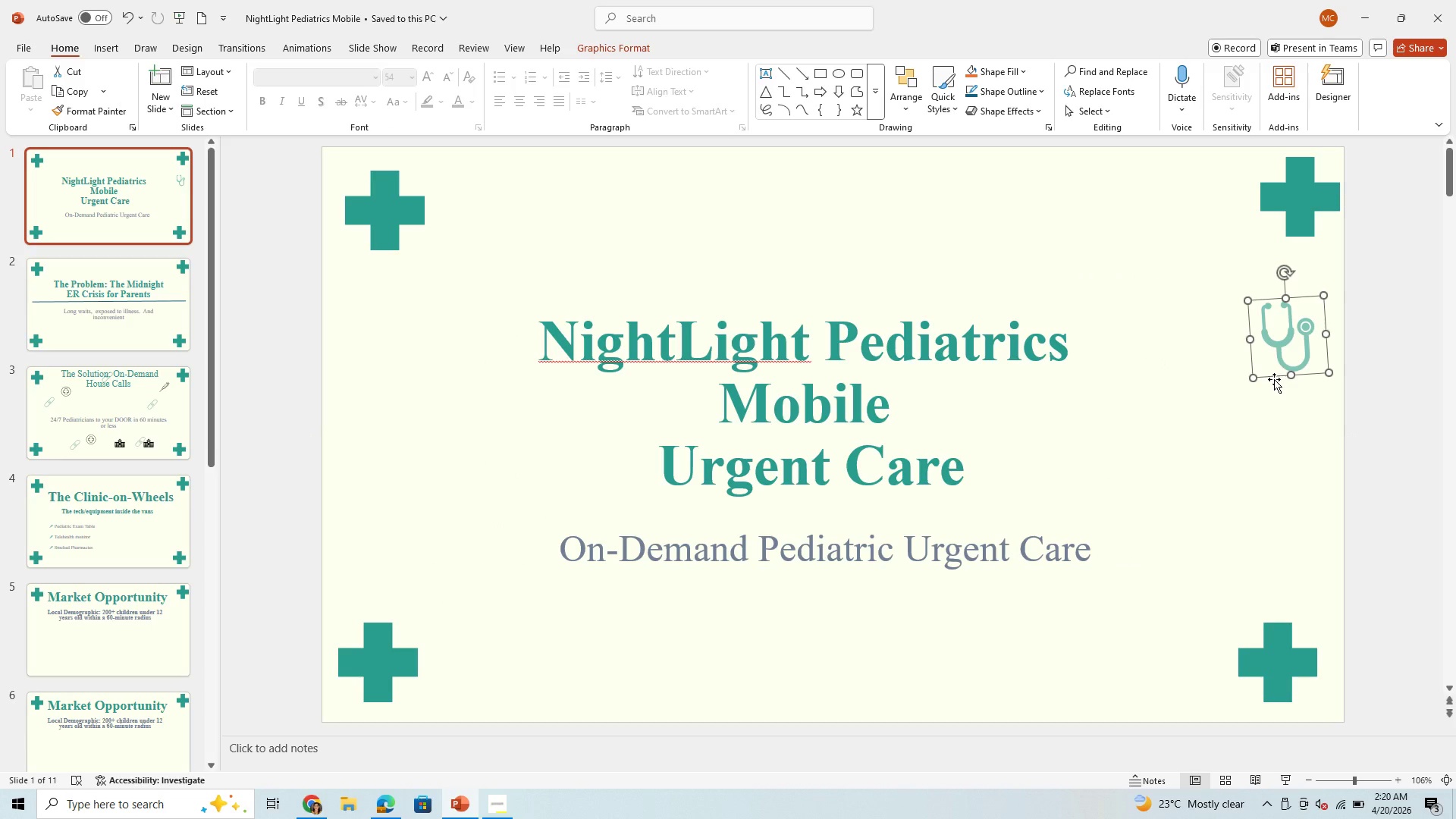 
left_click_drag(start_coordinate=[1273, 378], to_coordinate=[754, 314])
 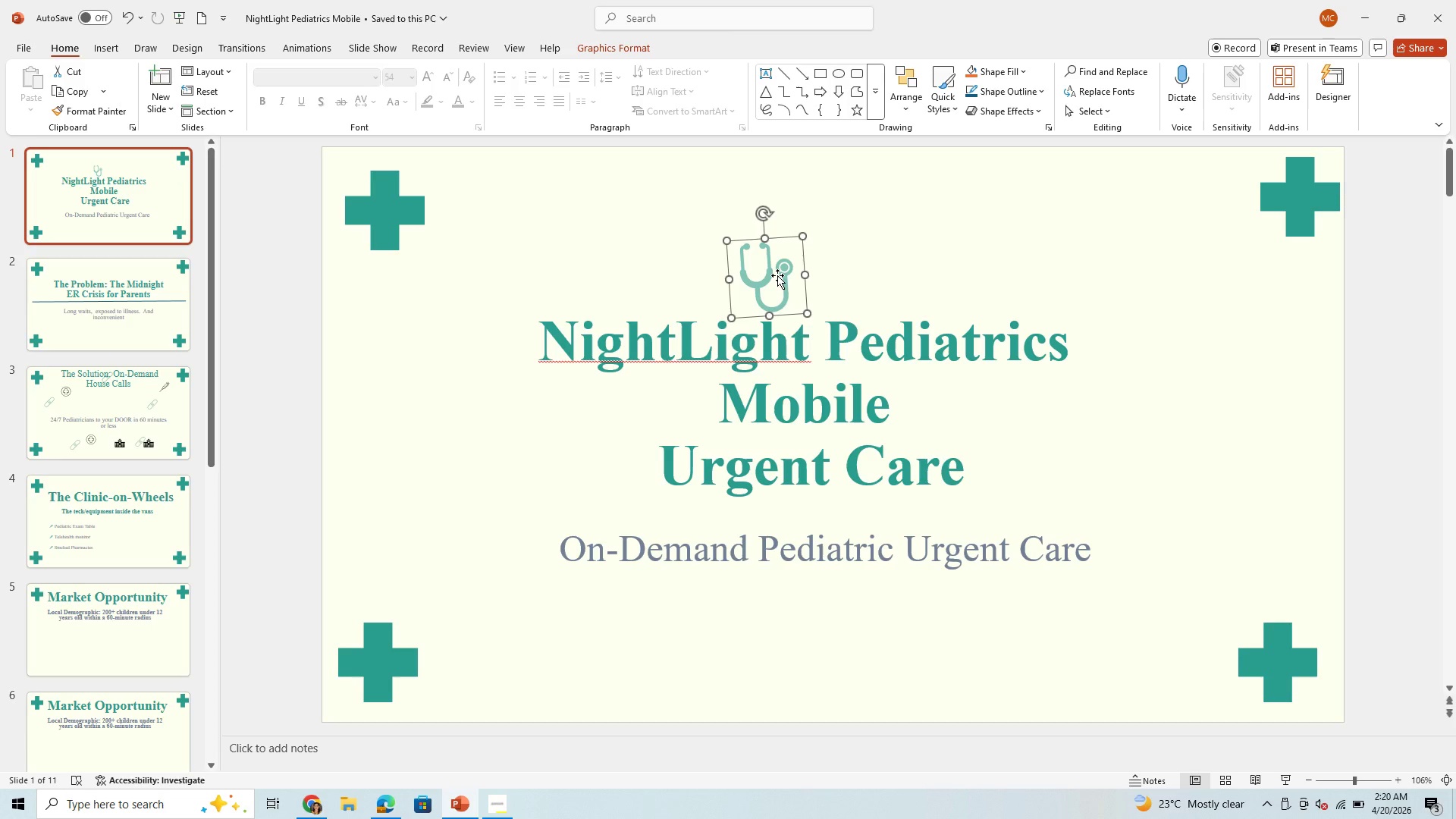 
right_click([777, 275])
 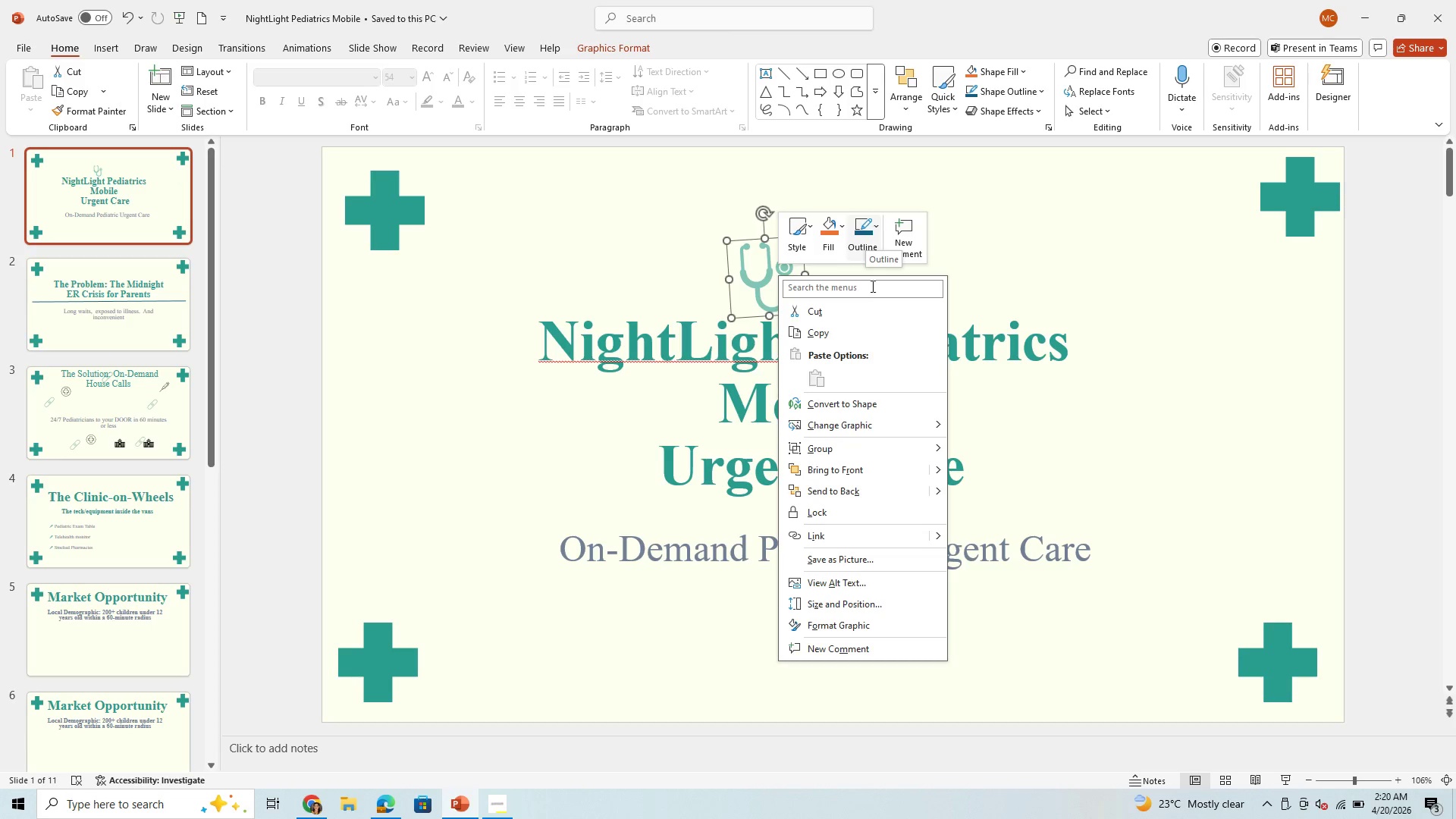 
left_click([858, 622])
 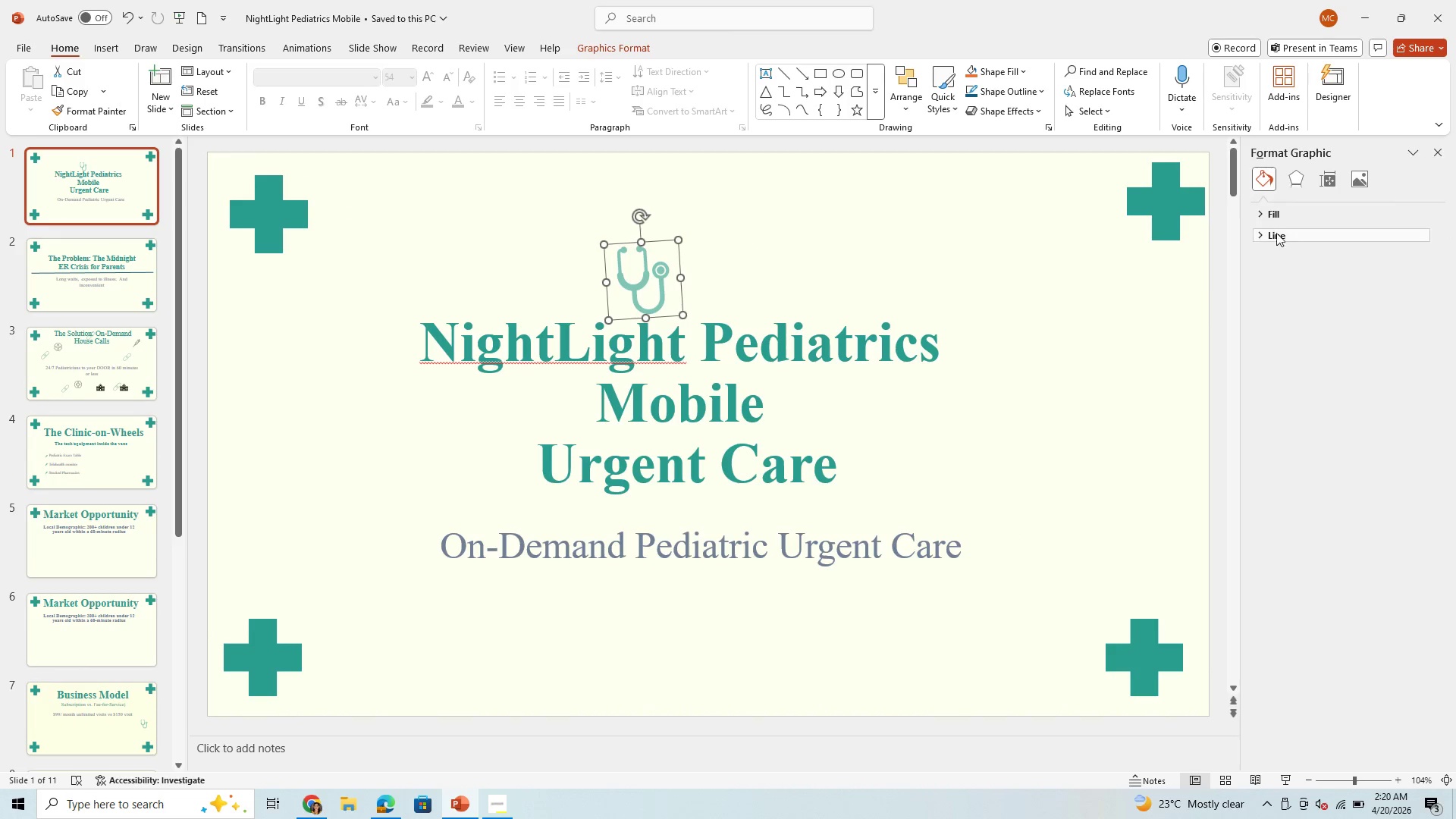 
left_click([1263, 217])
 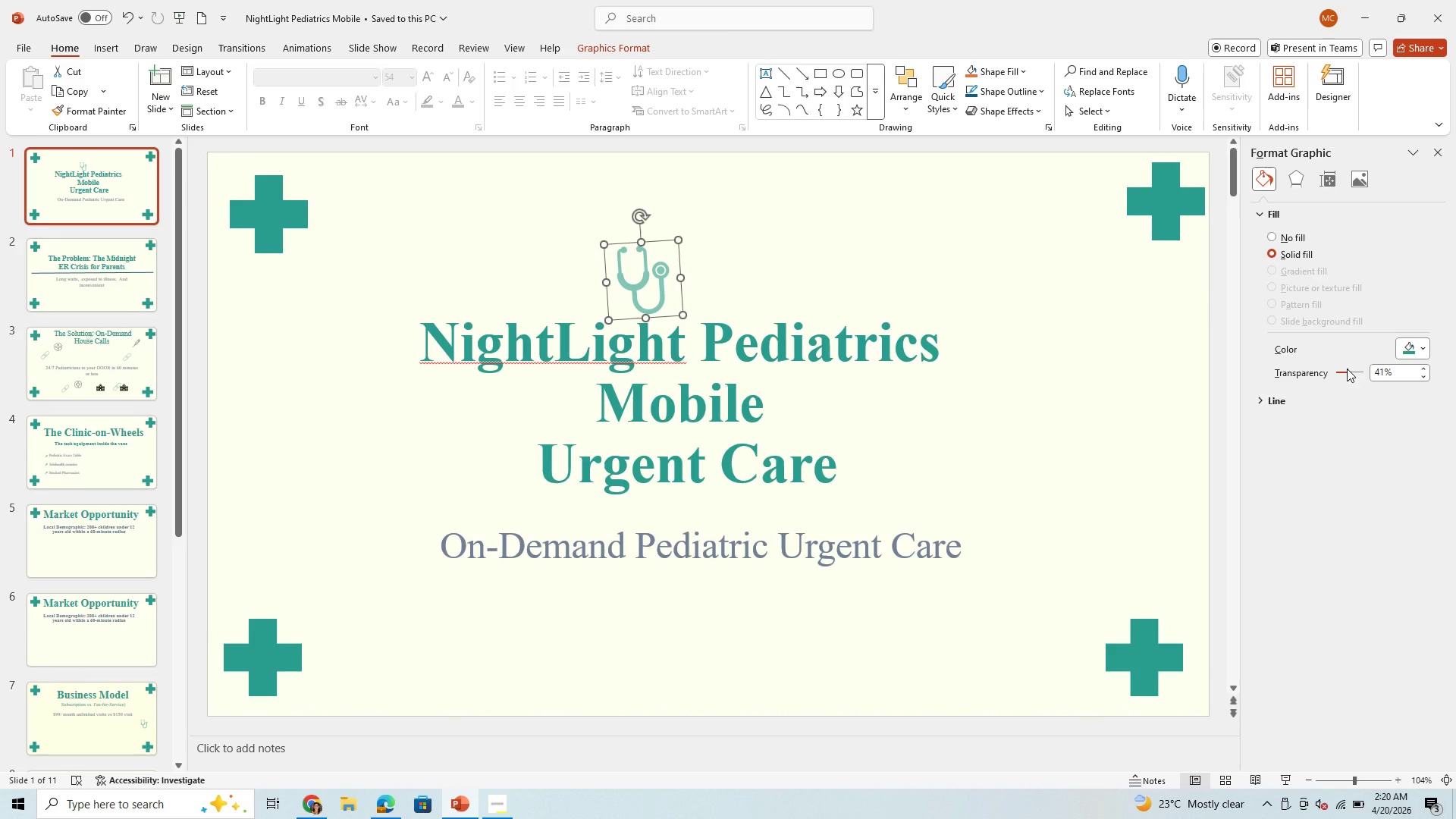 
left_click_drag(start_coordinate=[1347, 369], to_coordinate=[1305, 378])
 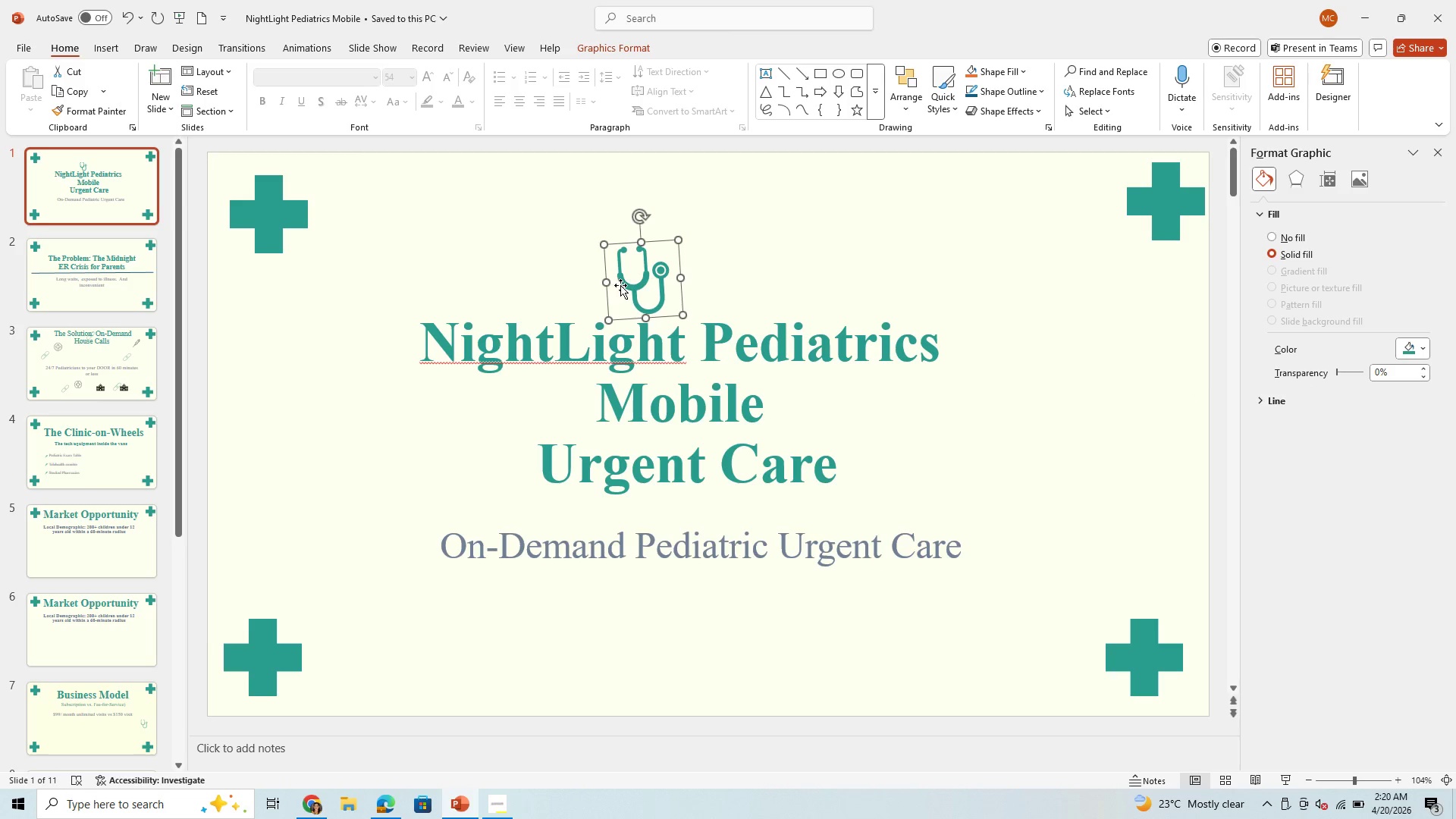 
left_click_drag(start_coordinate=[626, 287], to_coordinate=[642, 271])
 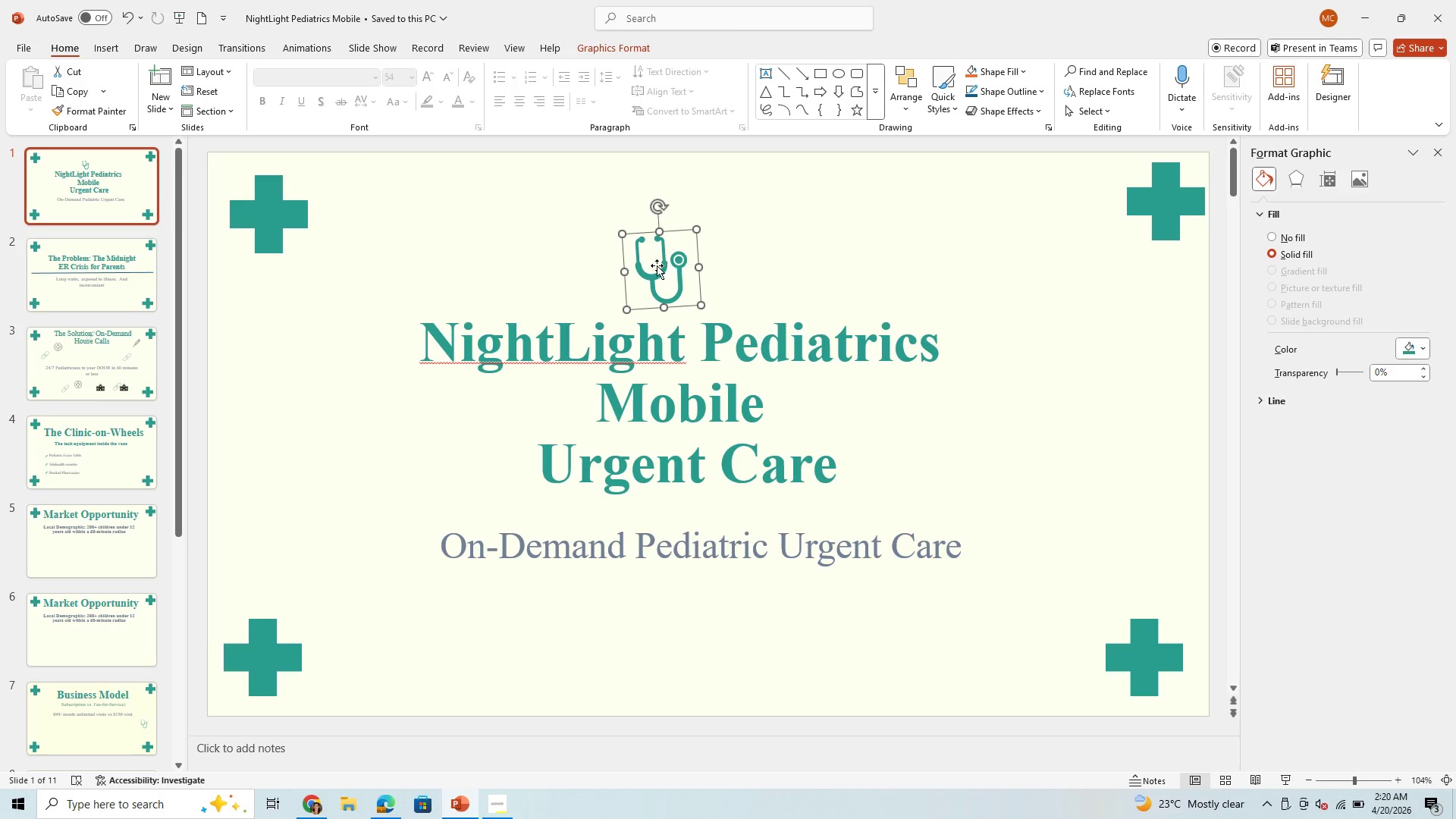 
left_click([654, 265])
 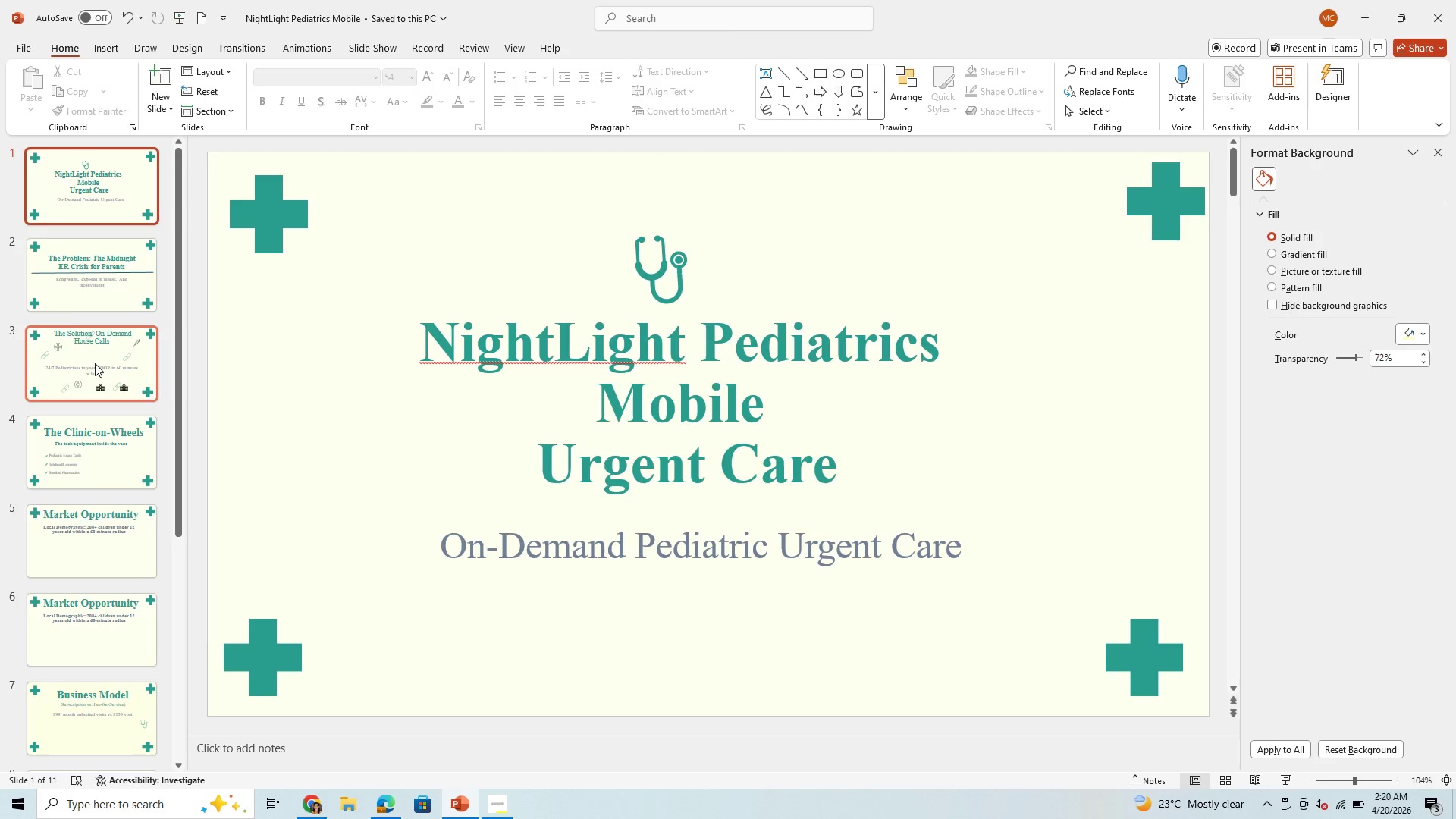 
mouse_move([101, 265])
 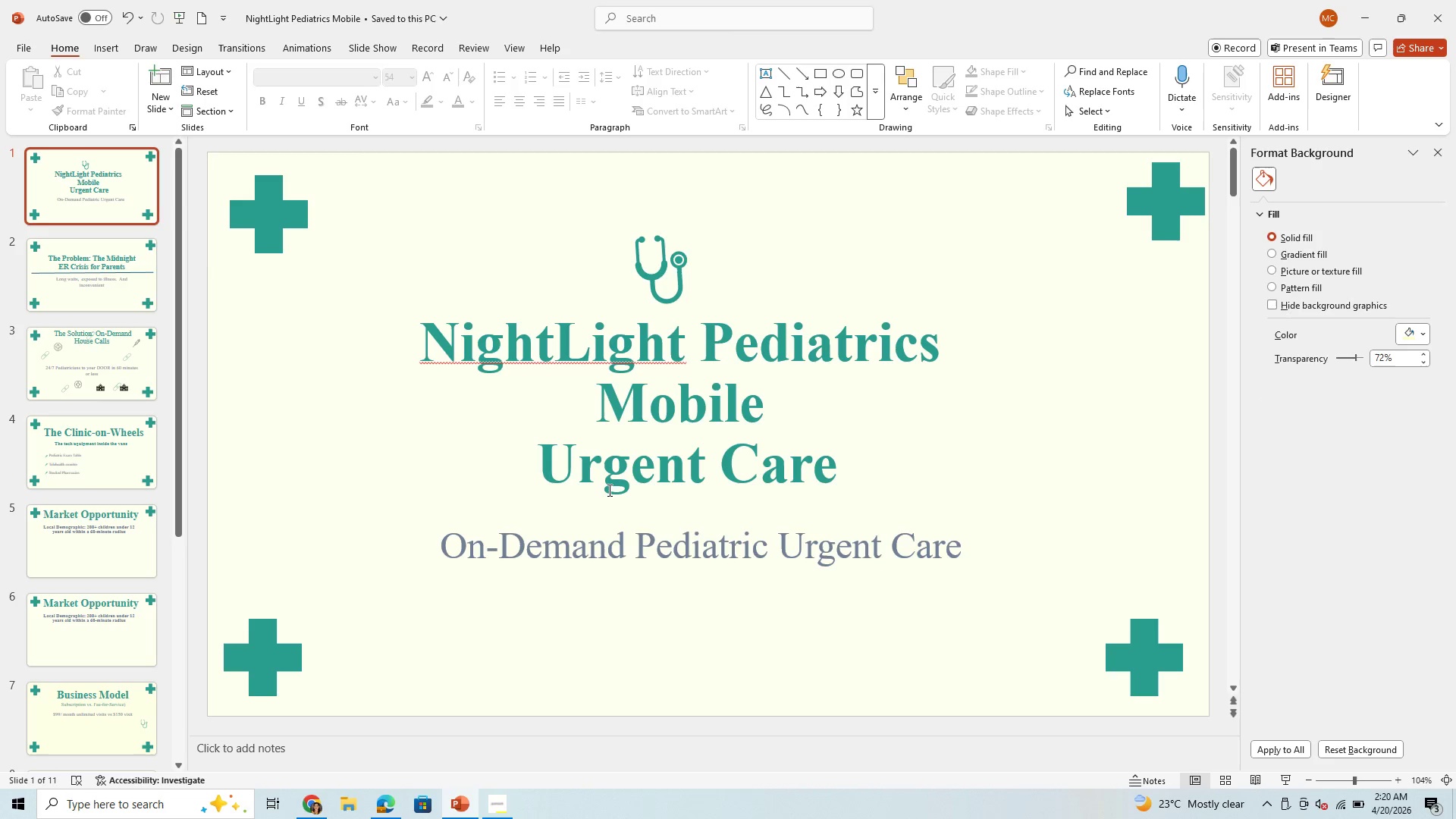 
wait(5.84)
 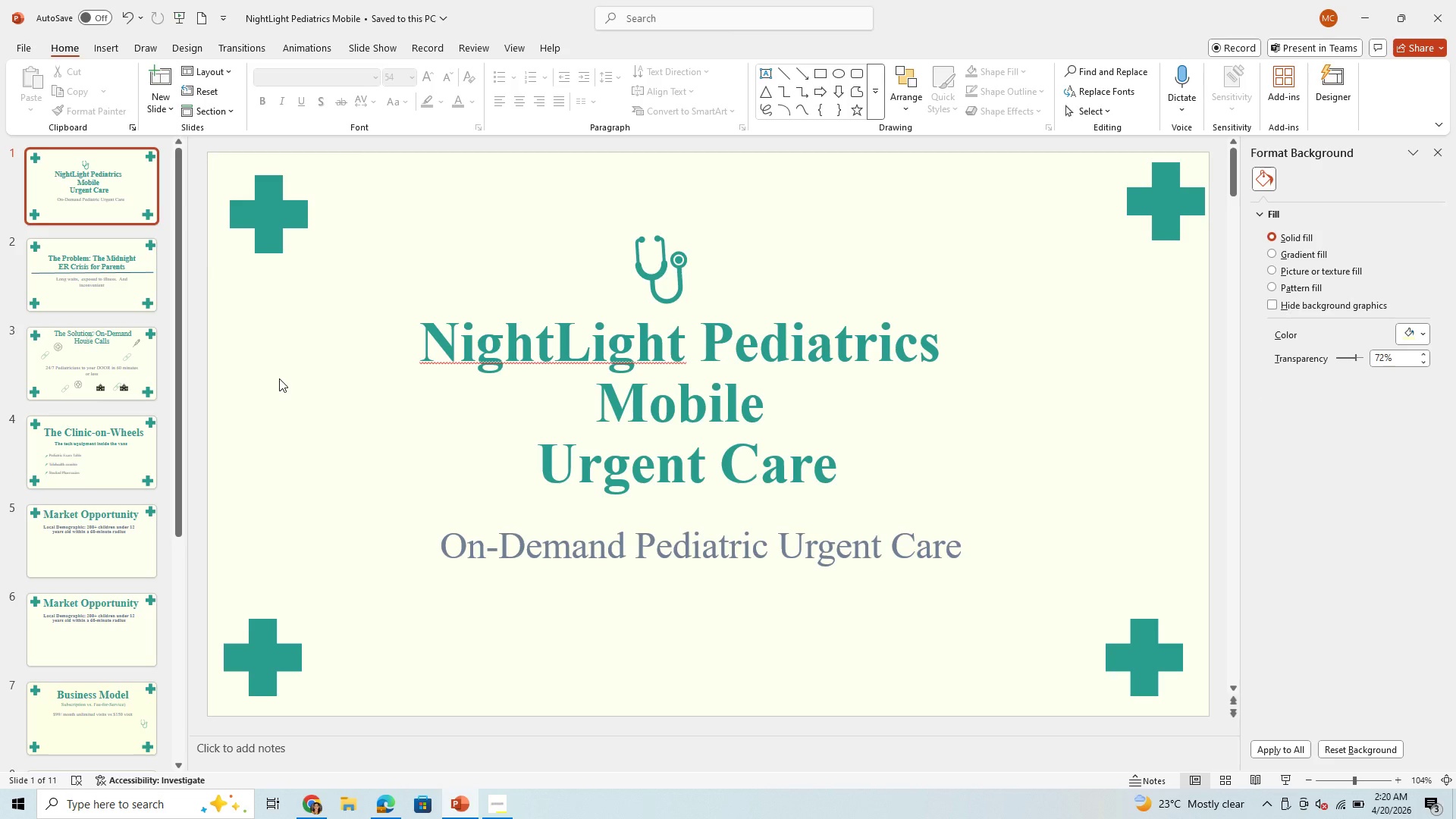 
left_click([534, 474])
 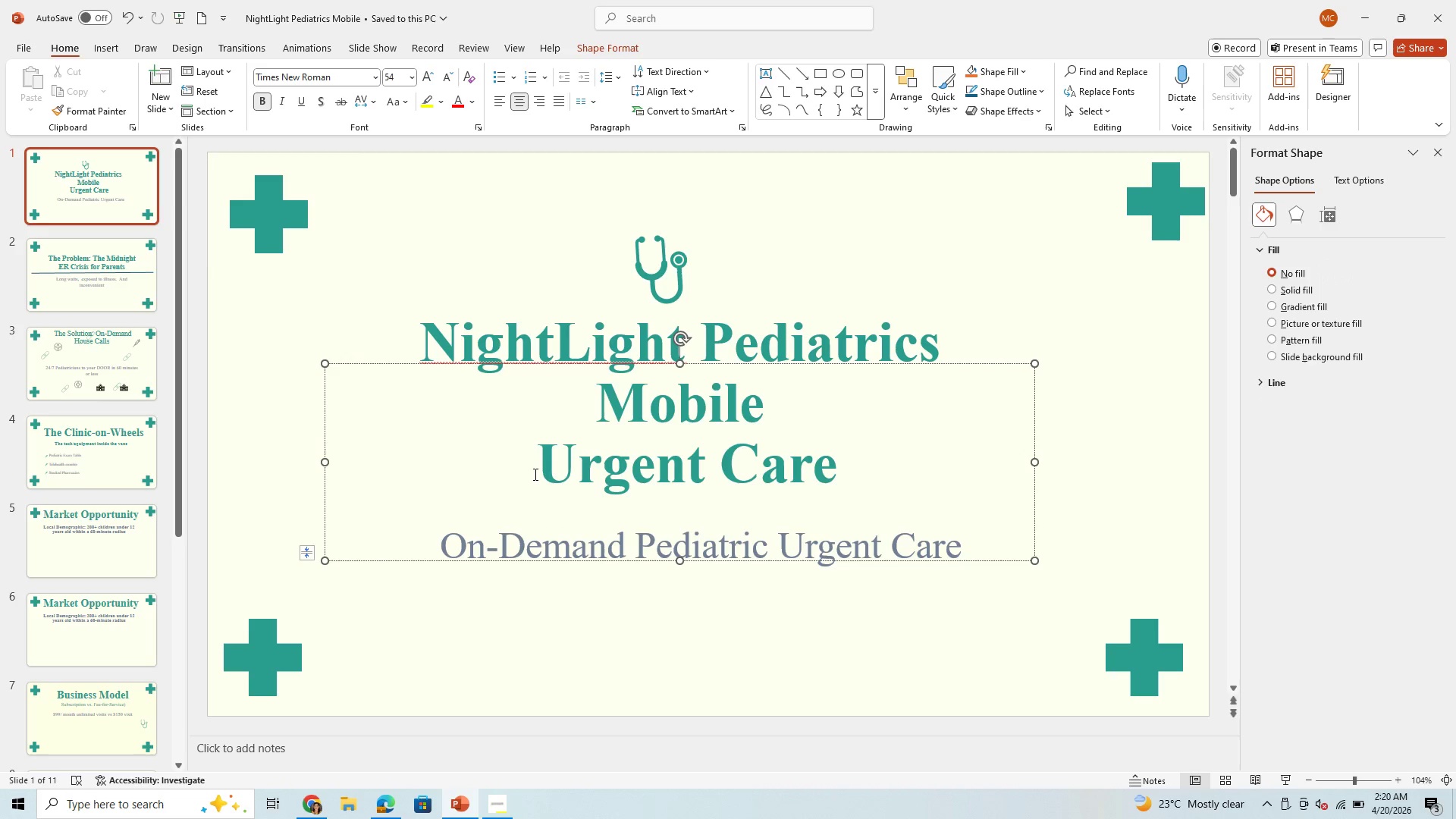 
key(Backspace)
 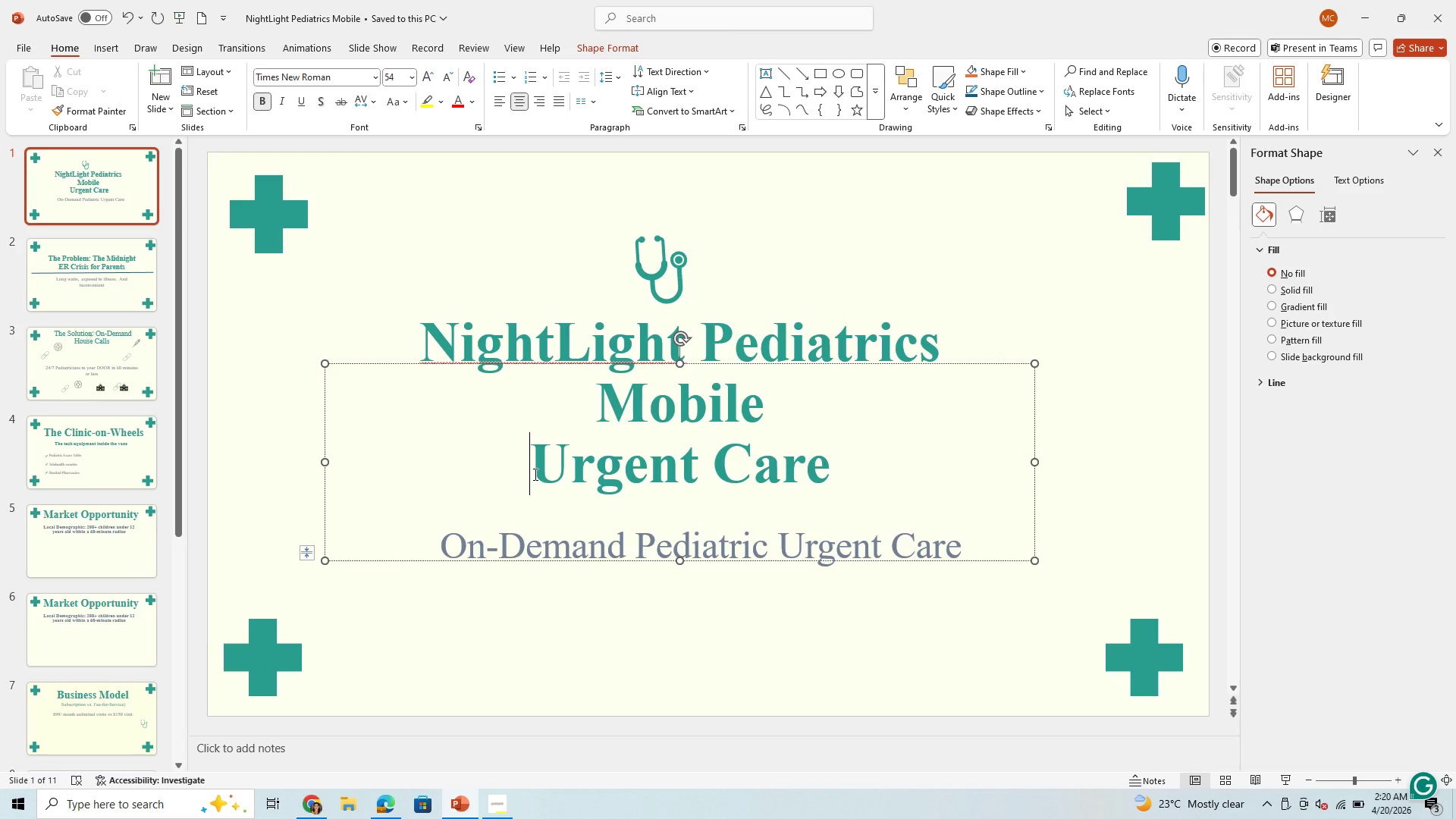 
key(Backspace)
 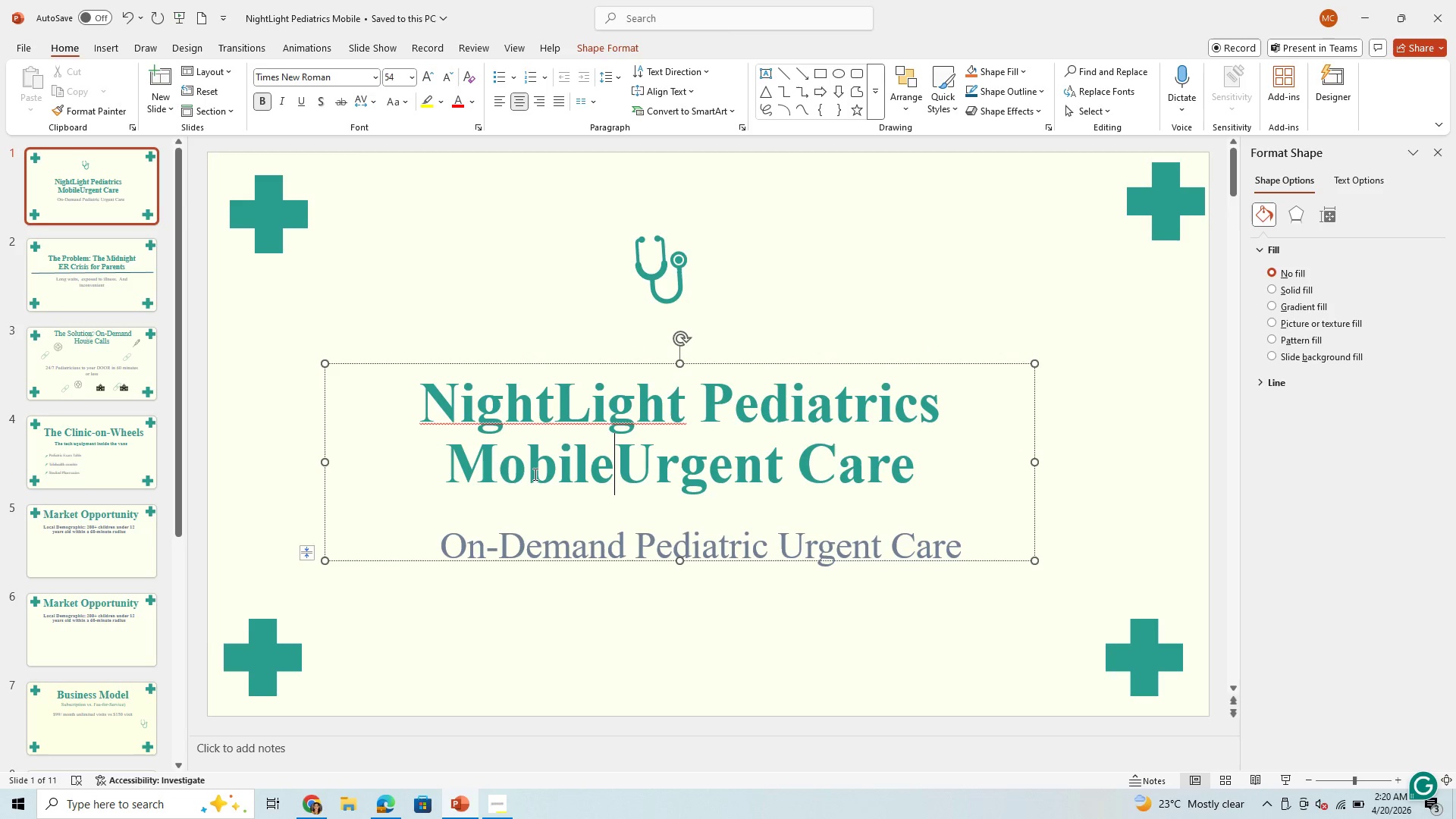 
key(Space)
 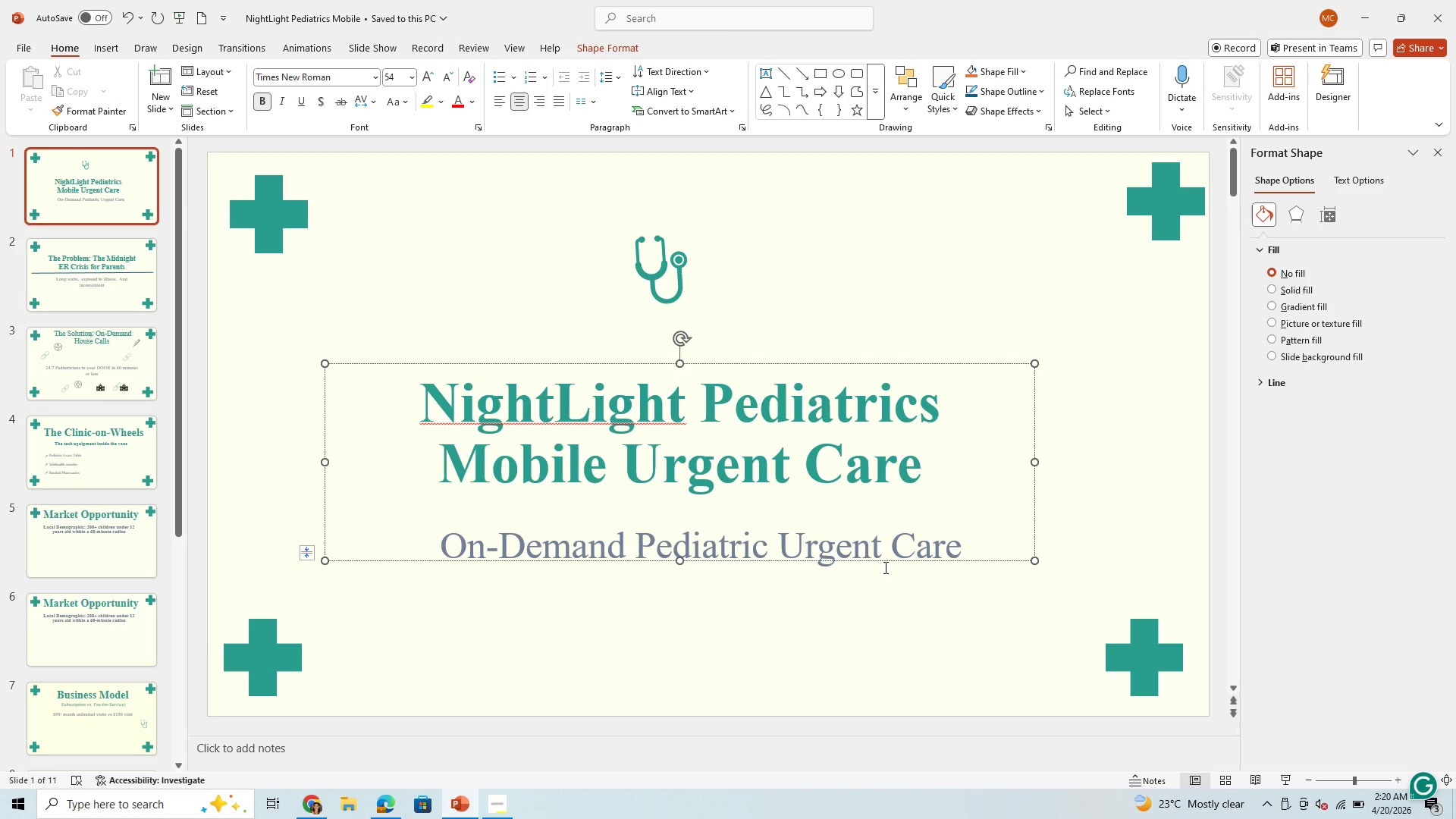 
wait(16.53)
 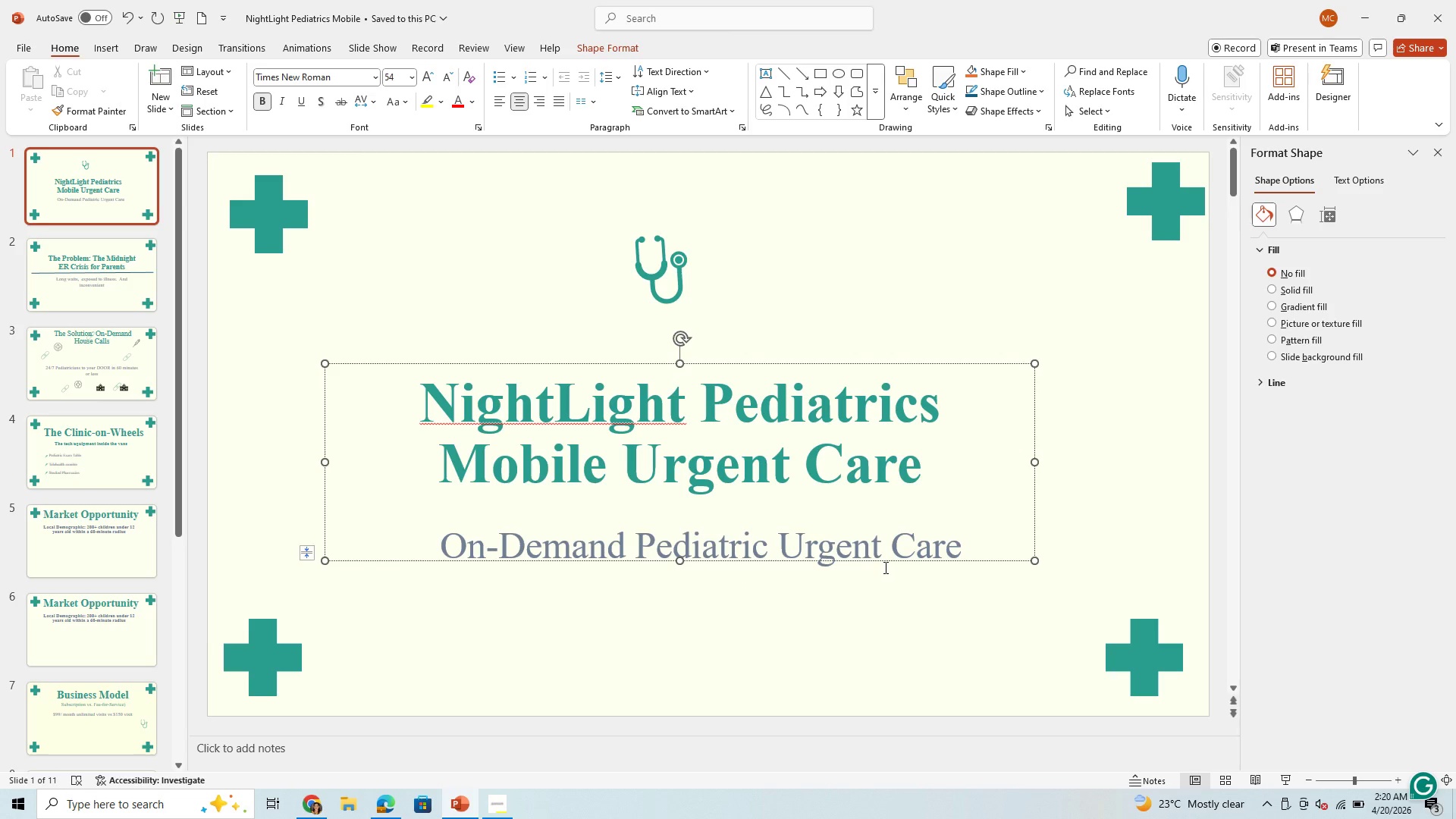 
left_click([635, 265])
 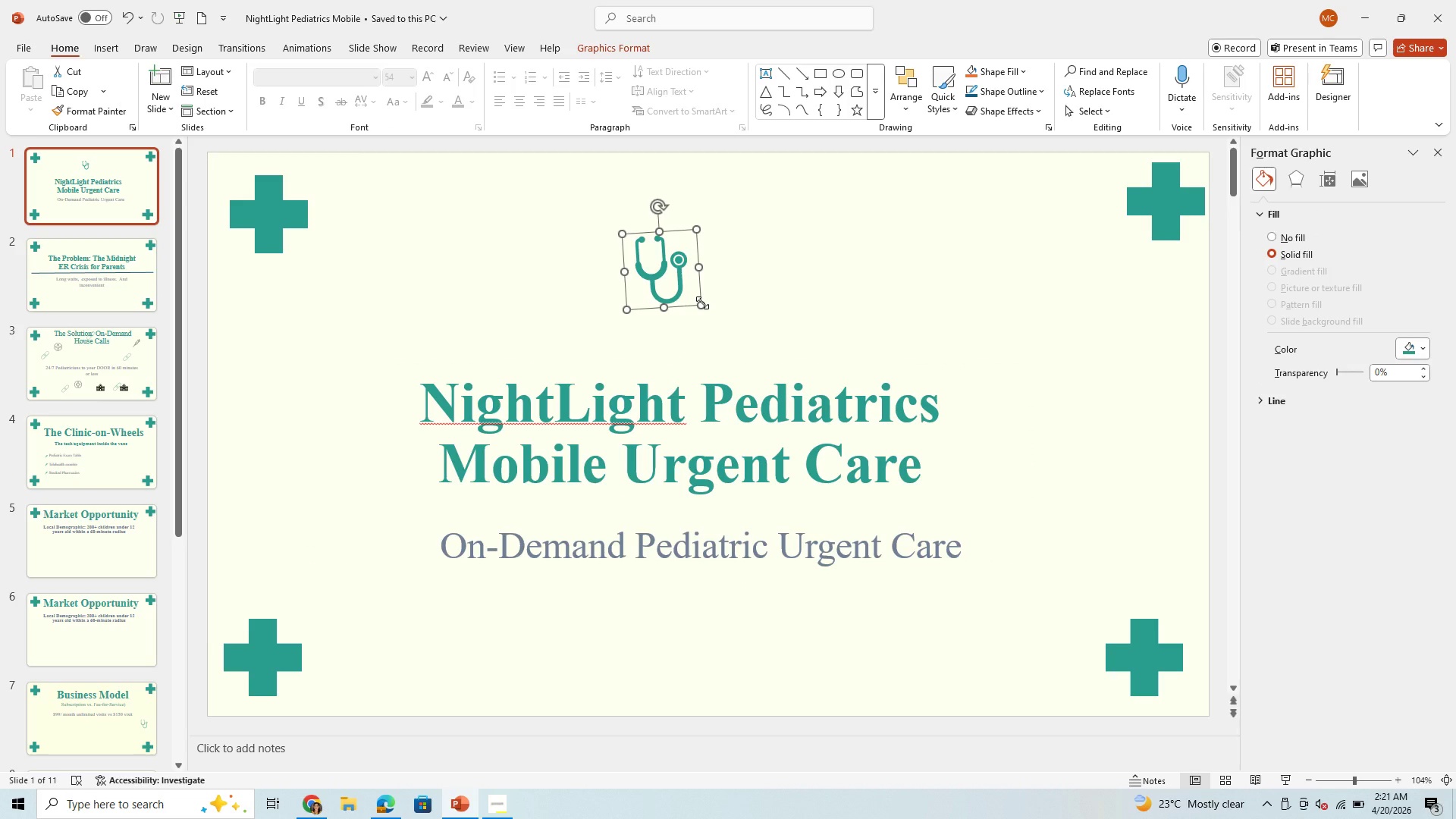 
left_click_drag(start_coordinate=[702, 303], to_coordinate=[780, 343])
 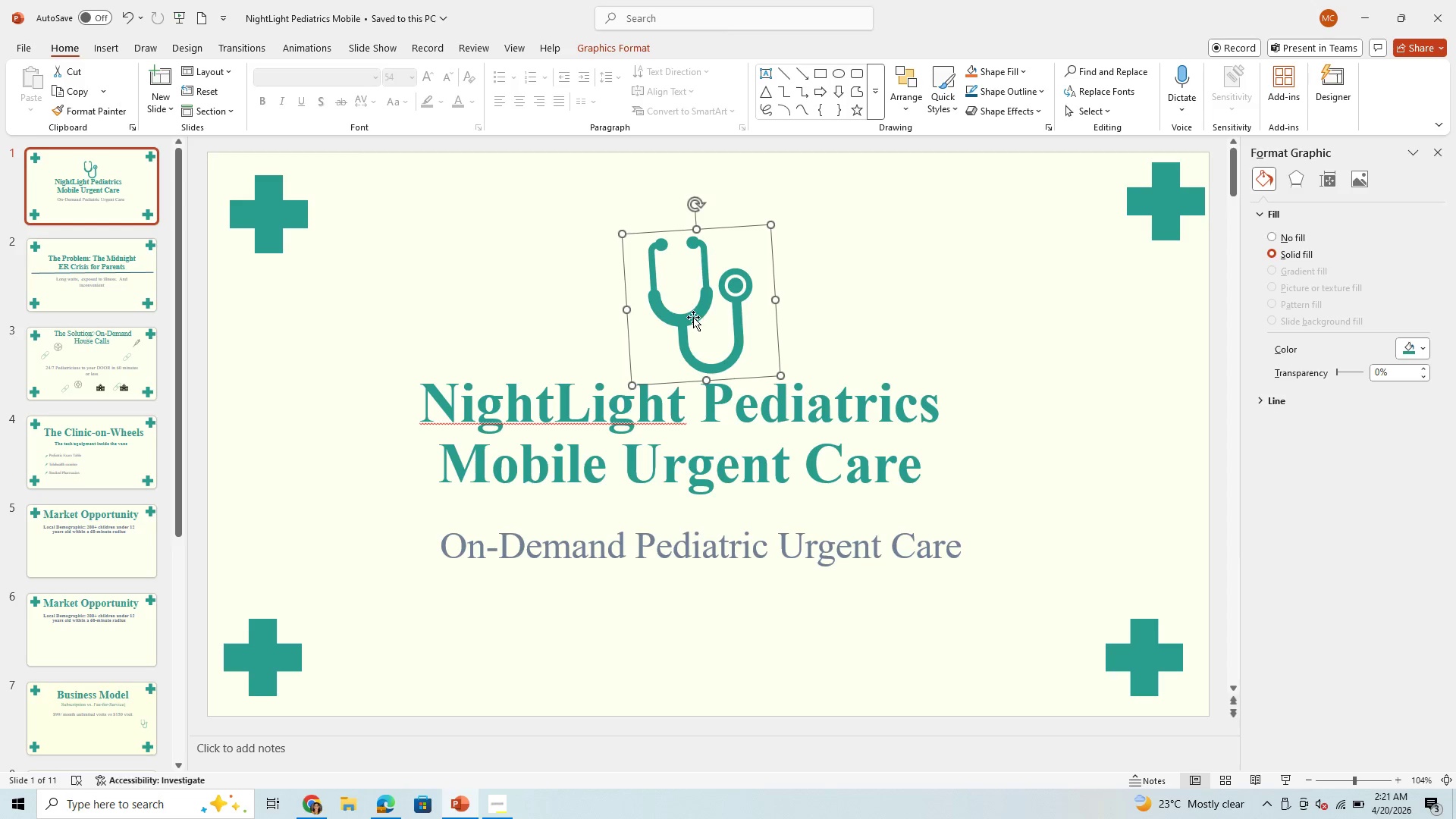 
left_click_drag(start_coordinate=[693, 317], to_coordinate=[676, 291])
 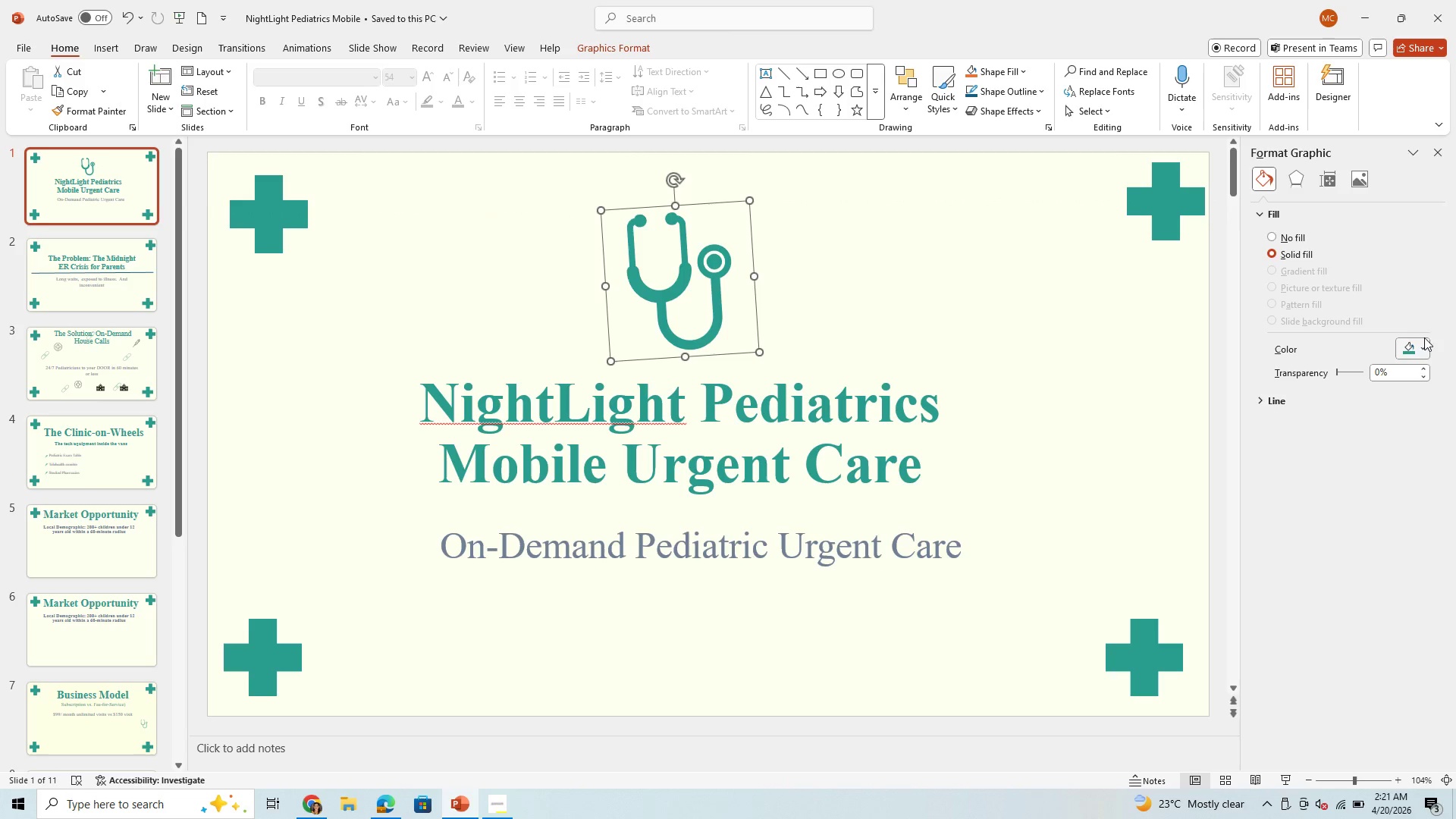 
left_click([1420, 344])
 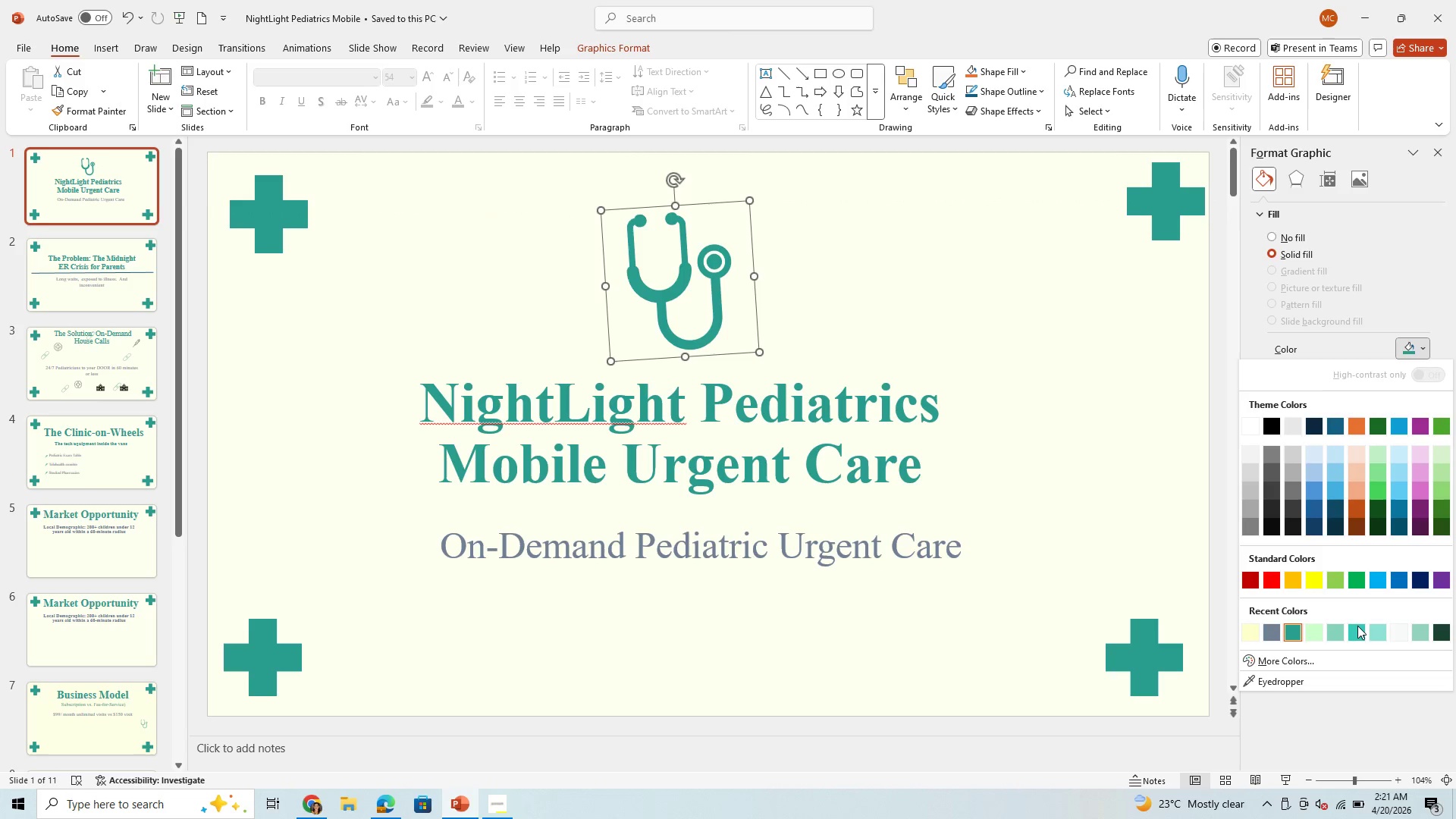 
left_click([1357, 629])
 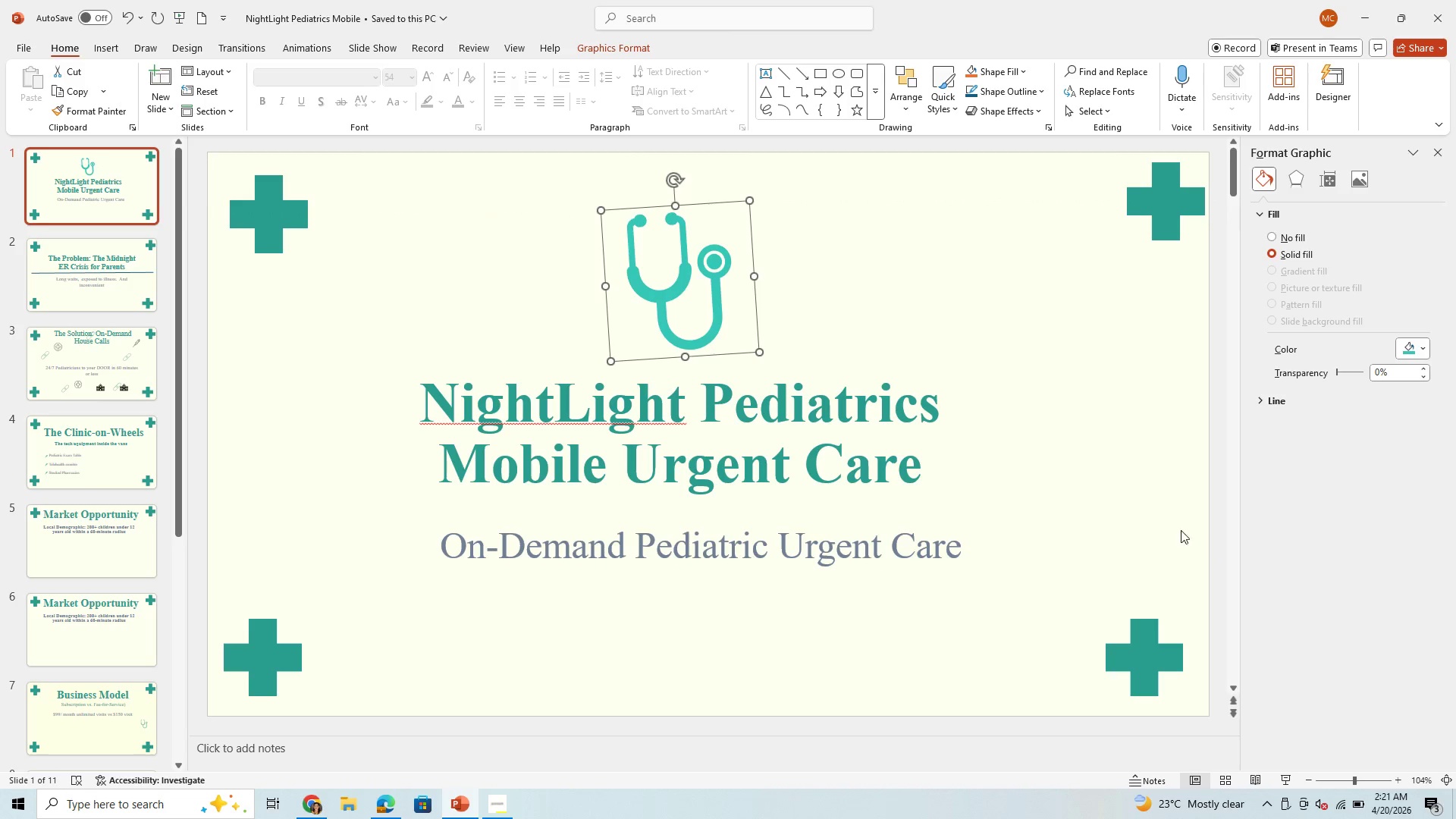 
left_click([1119, 495])
 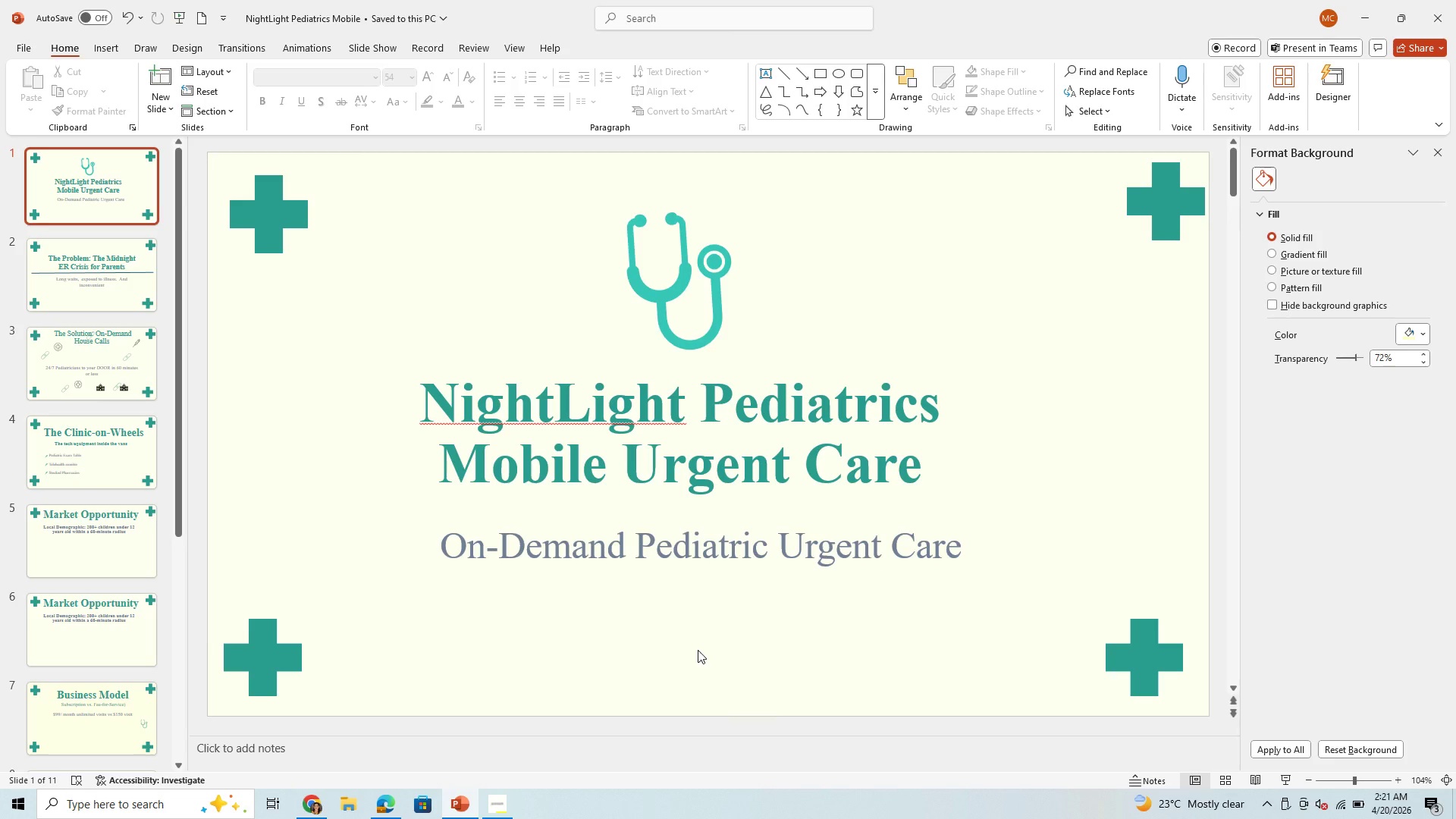 
wait(14.62)
 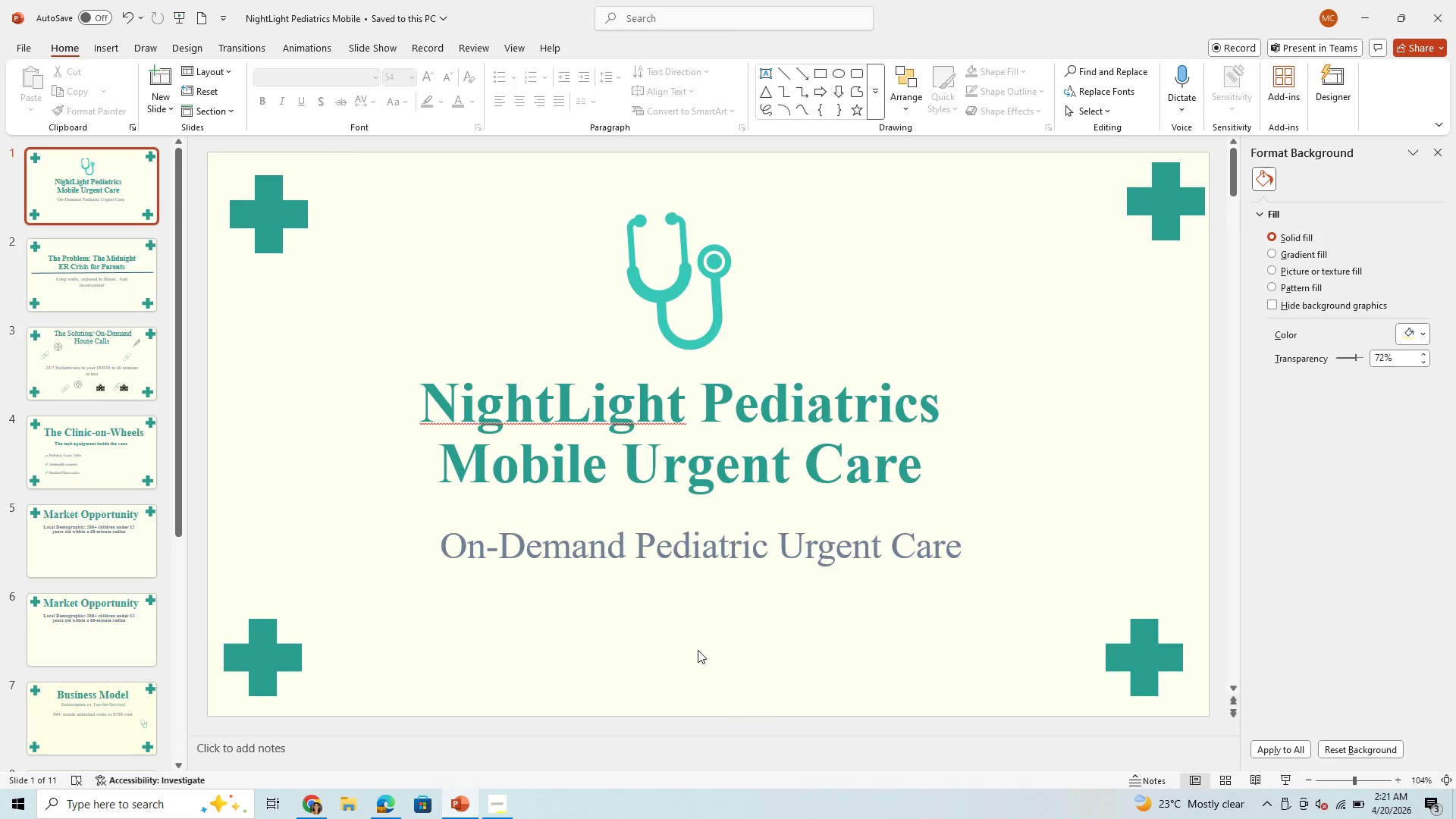 
left_click([132, 264])
 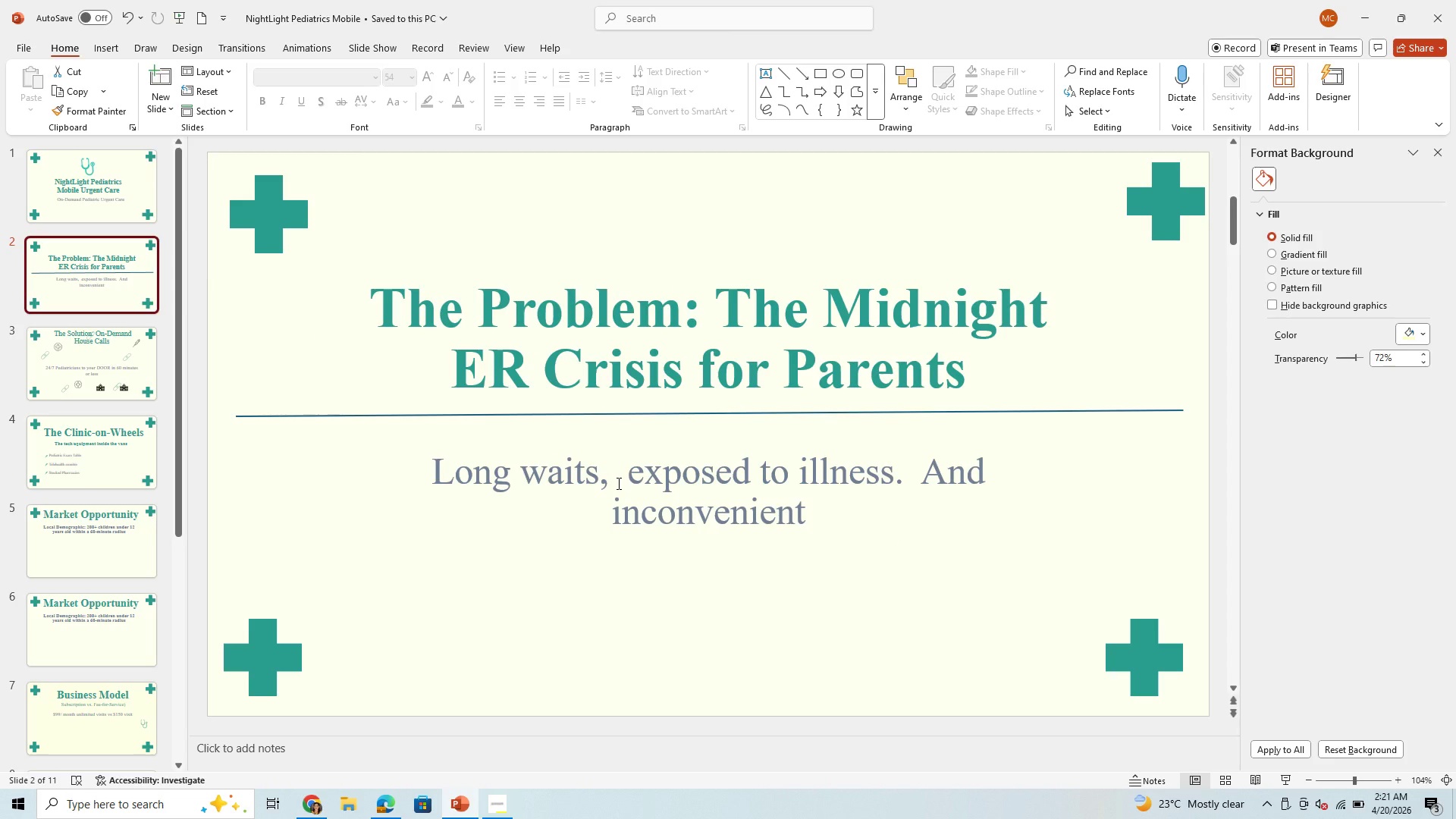 
left_click([617, 483])
 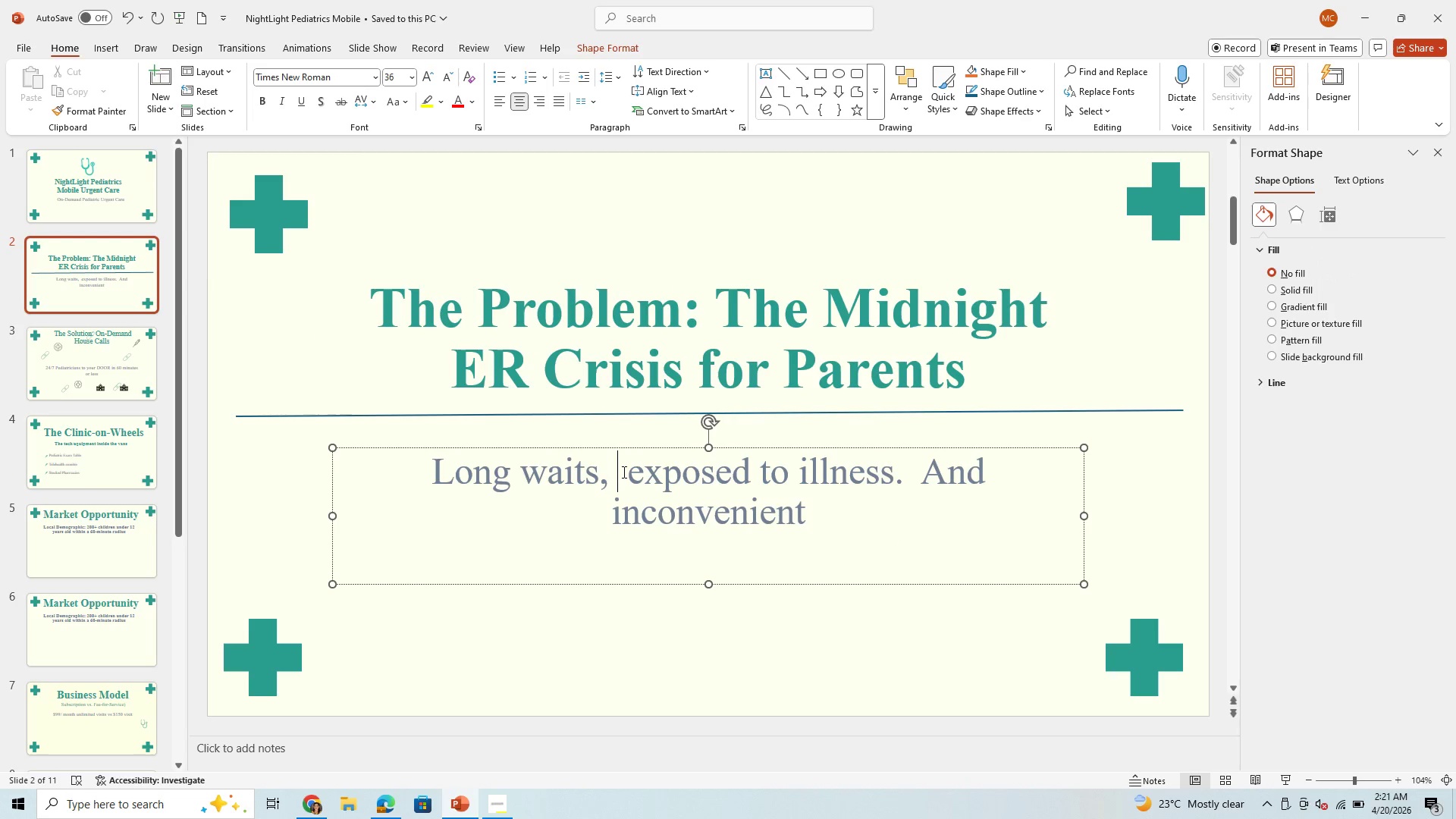 
key(Enter)
 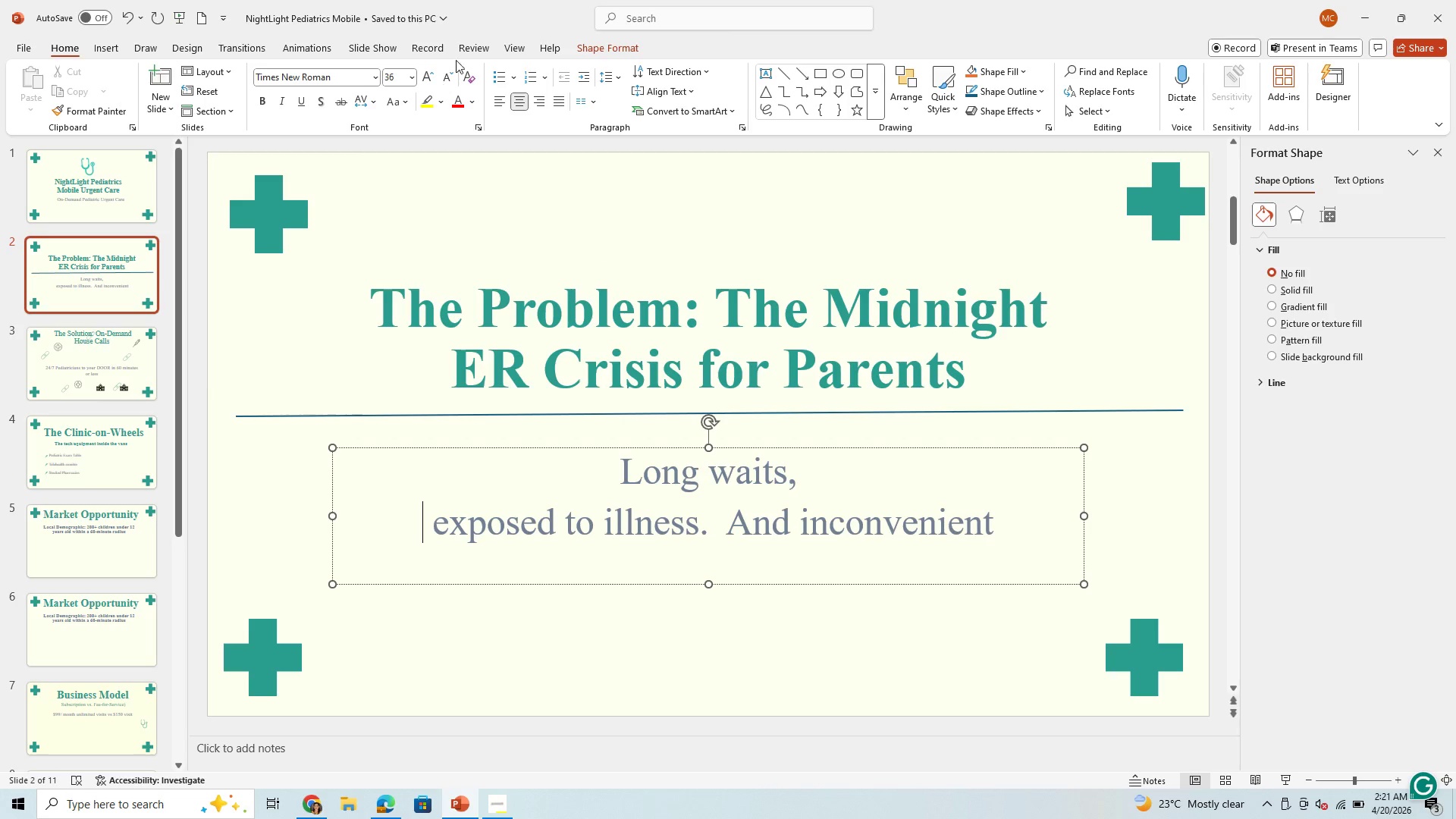 
left_click([554, 110])
 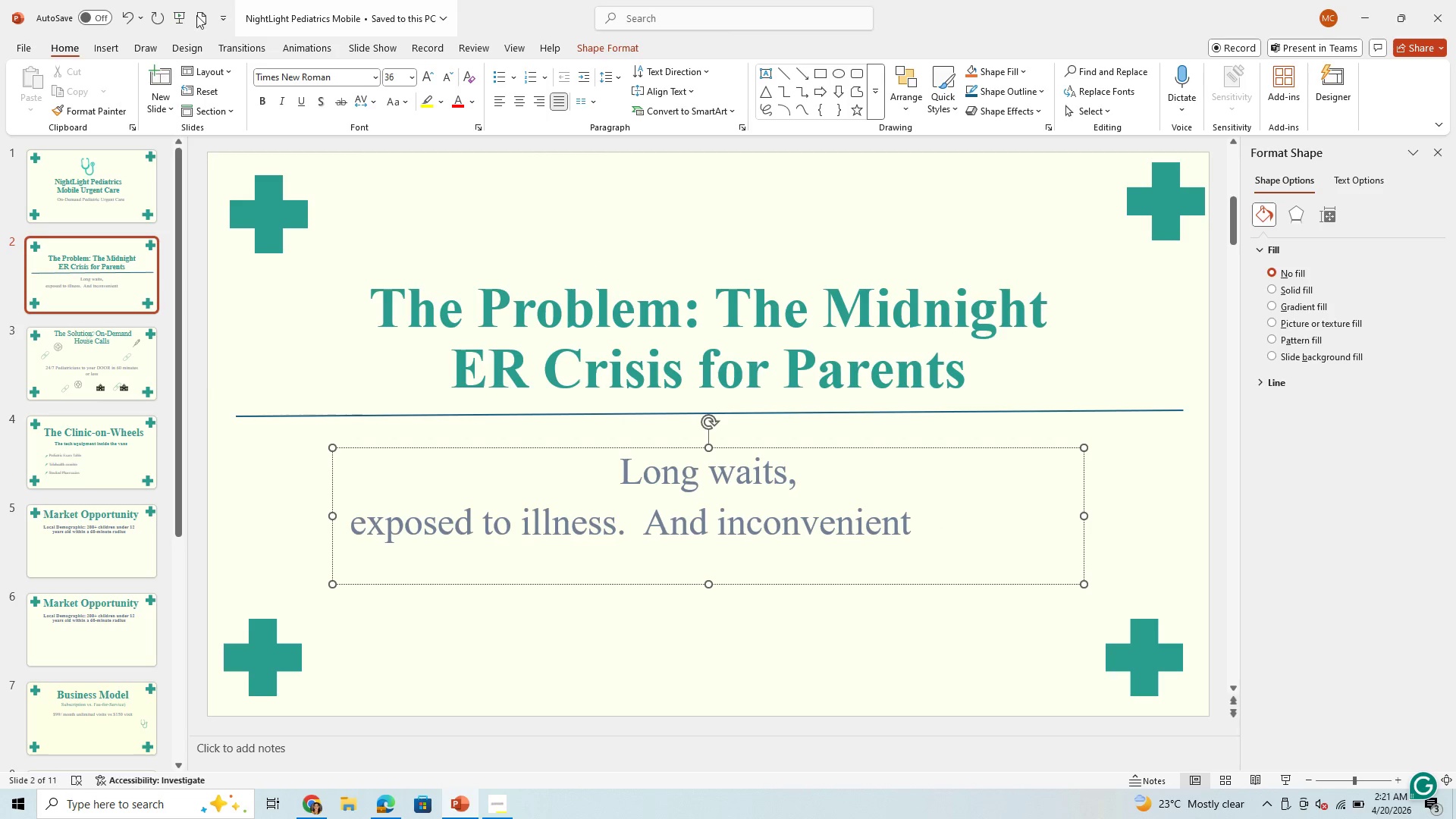 
left_click([128, 17])
 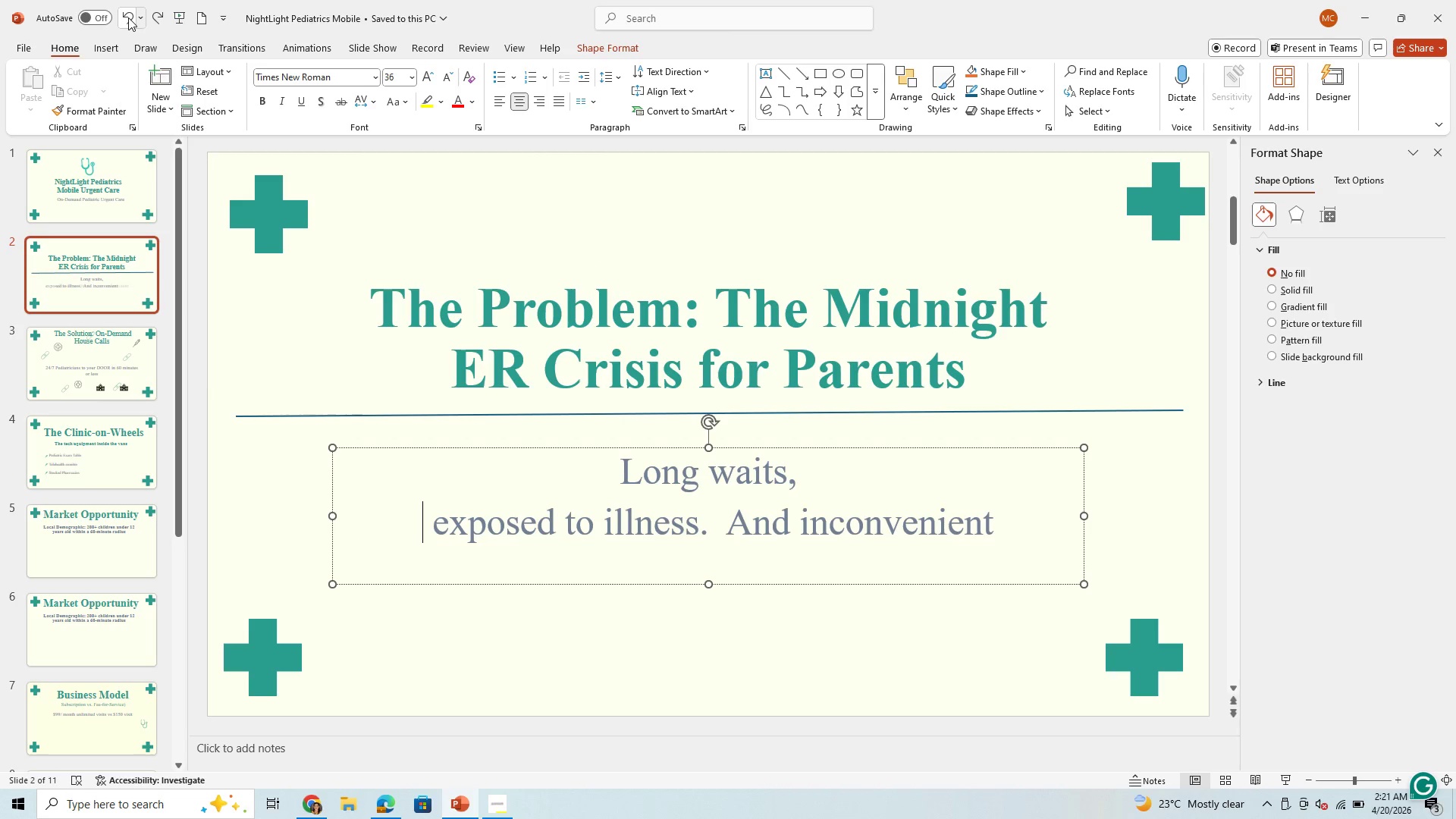 
left_click([128, 17])
 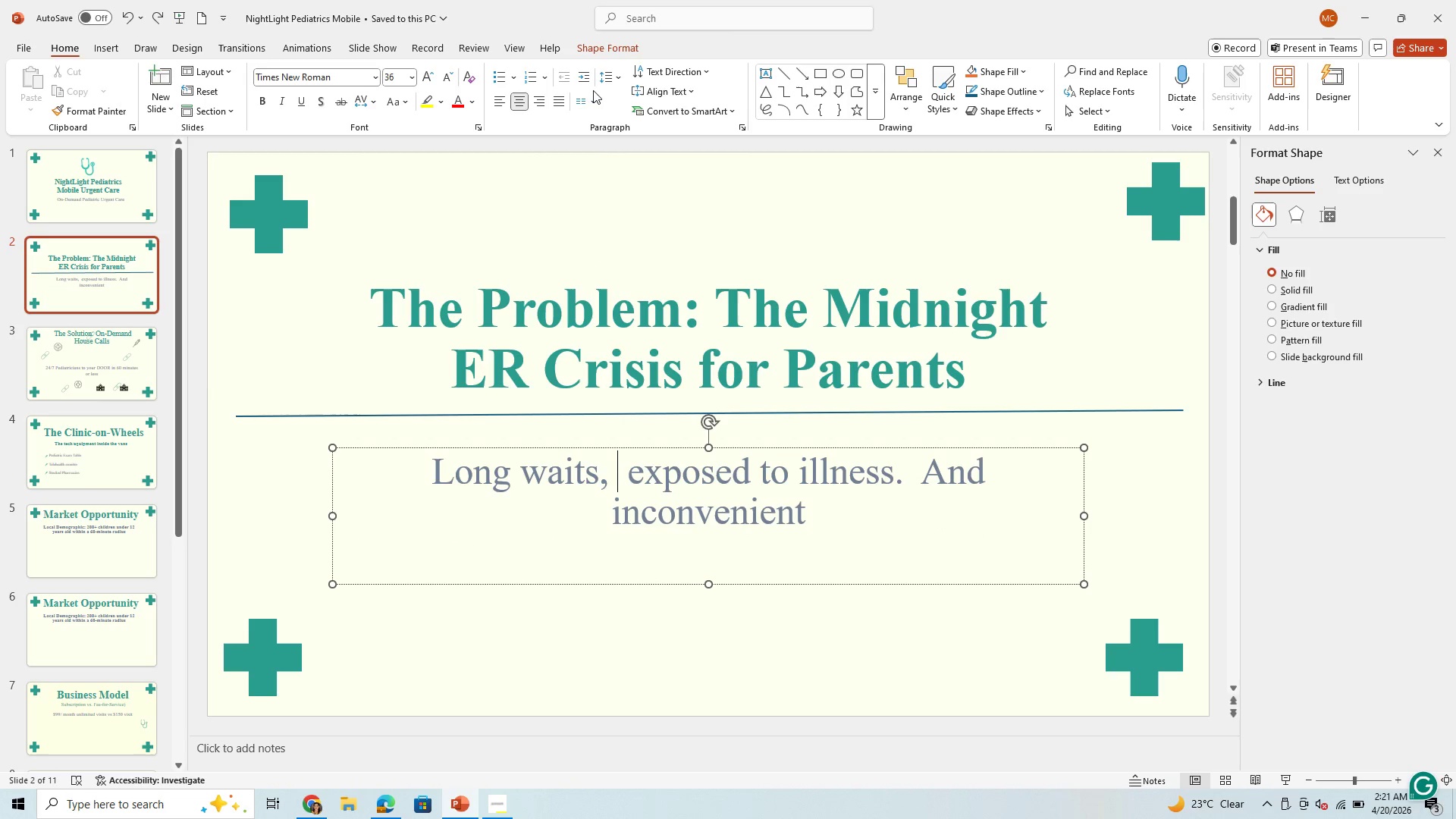 
left_click([562, 108])
 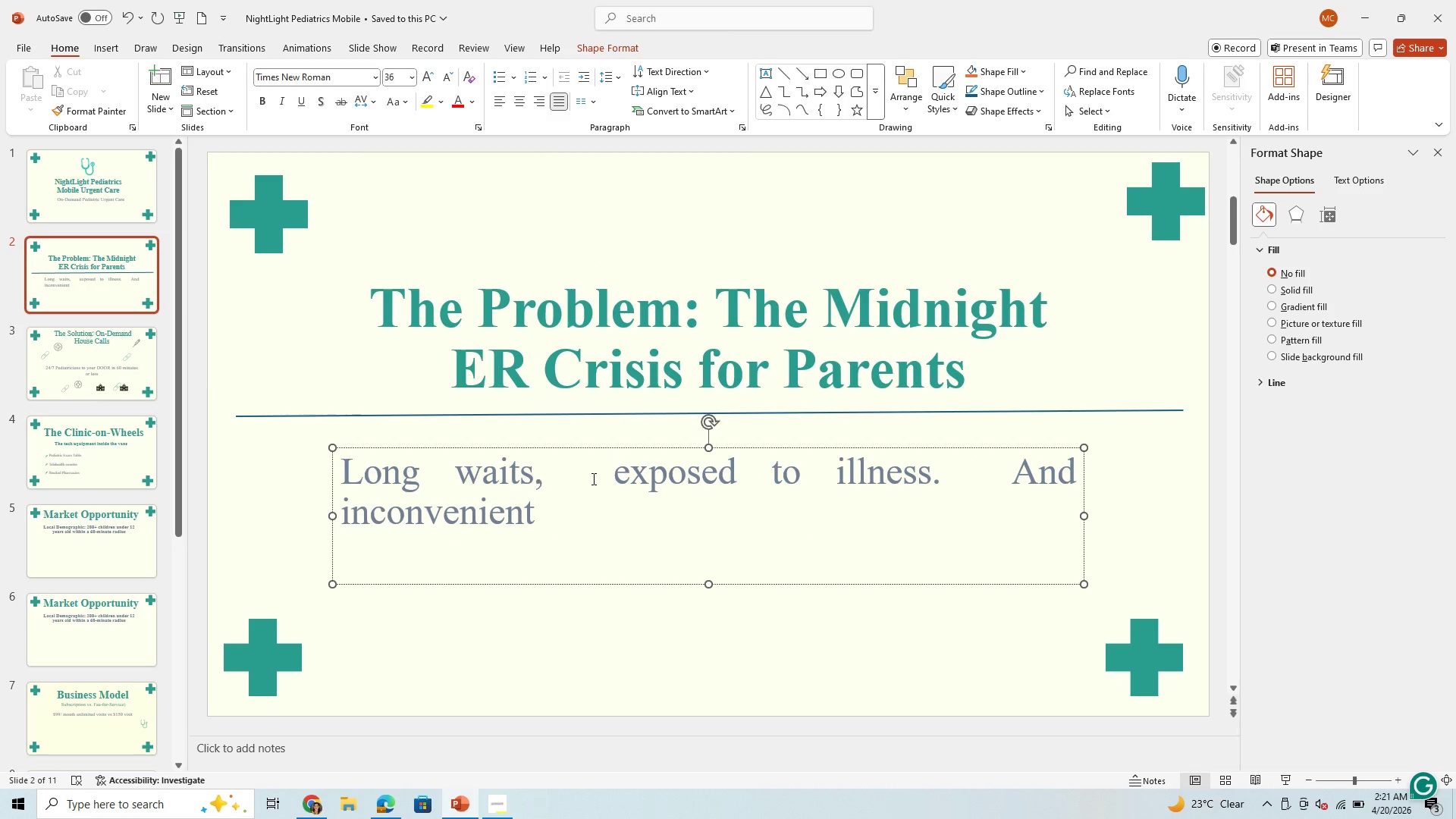 
left_click([618, 468])
 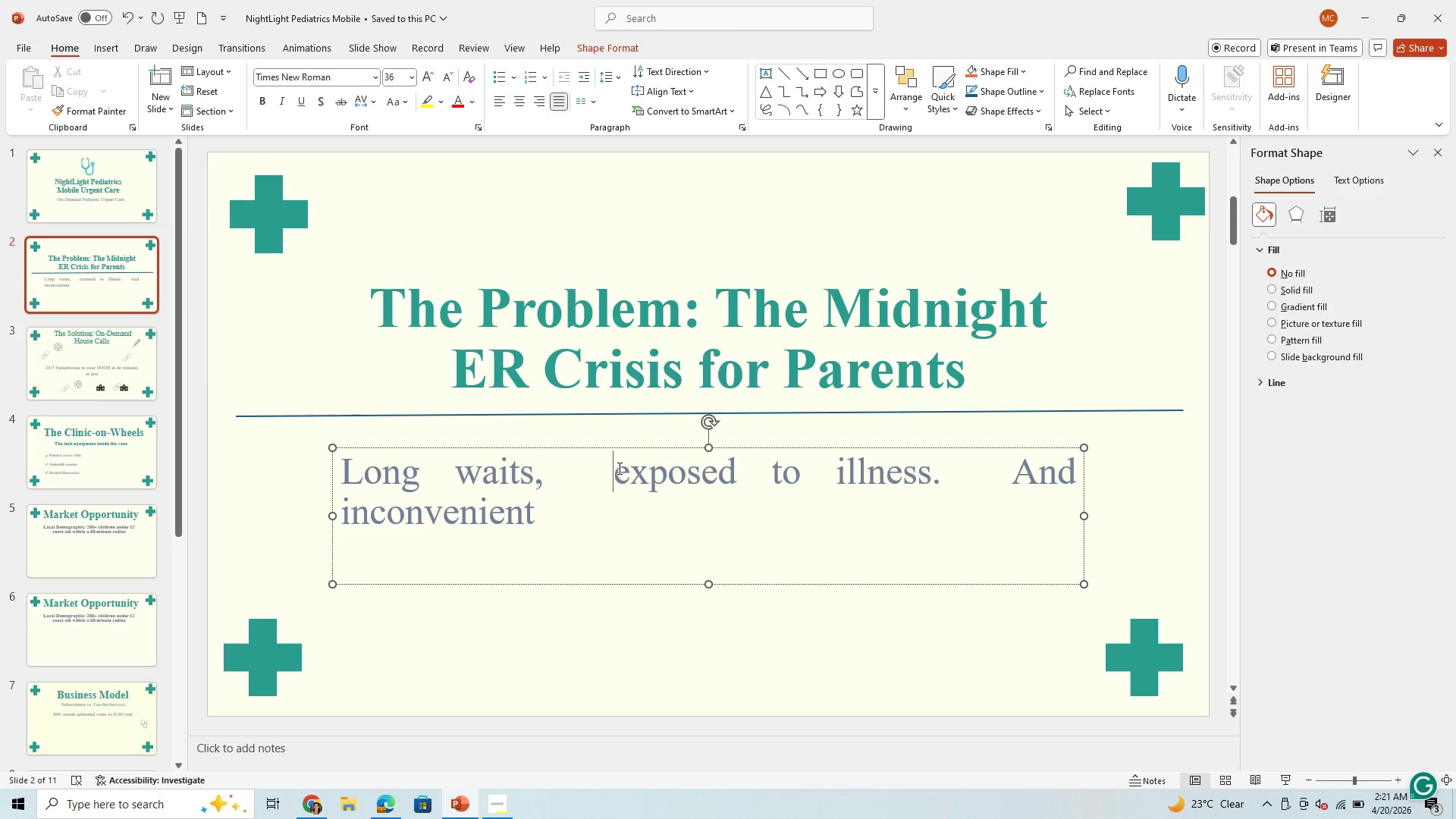 
key(Enter)
 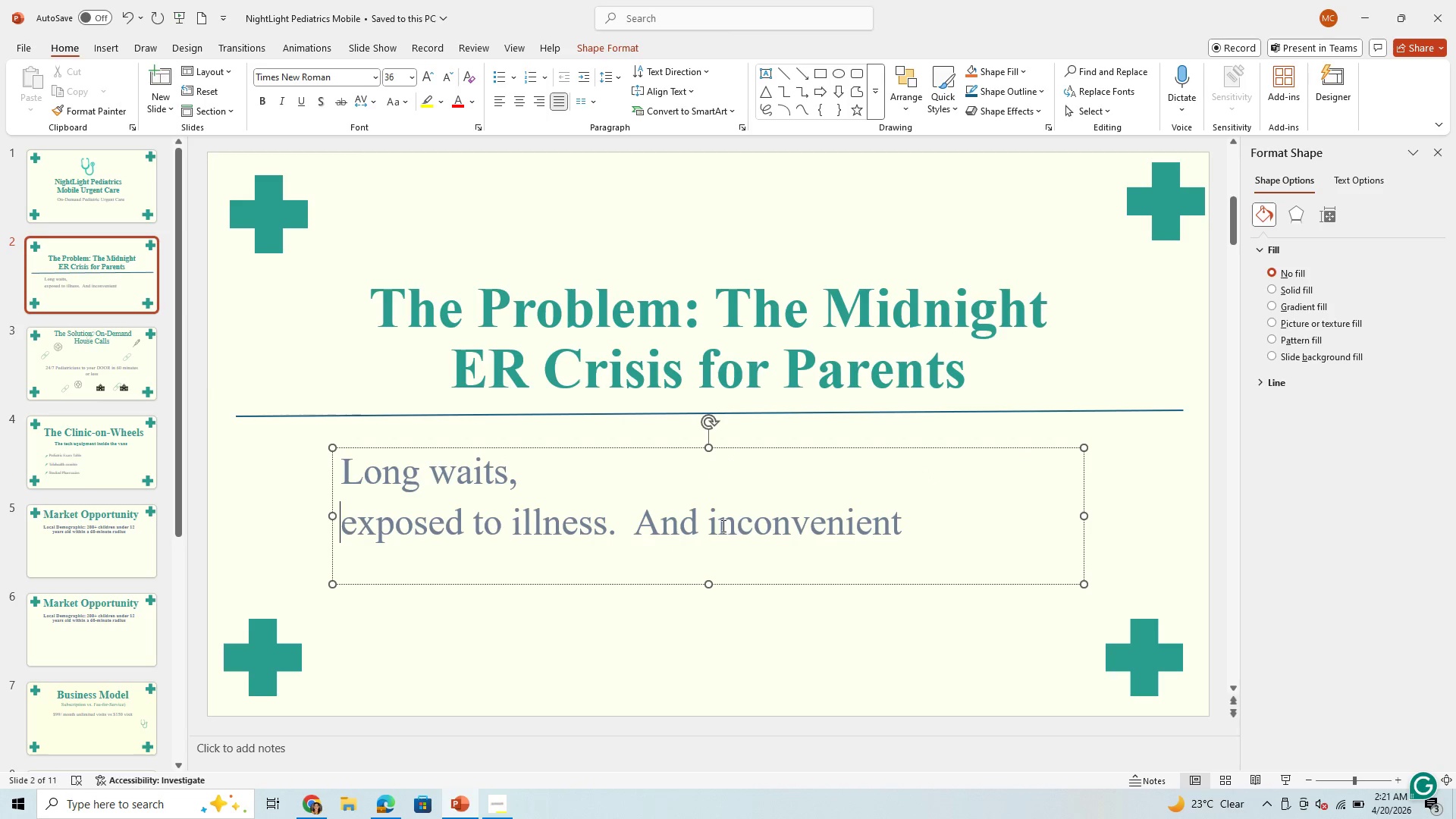 
wait(7.55)
 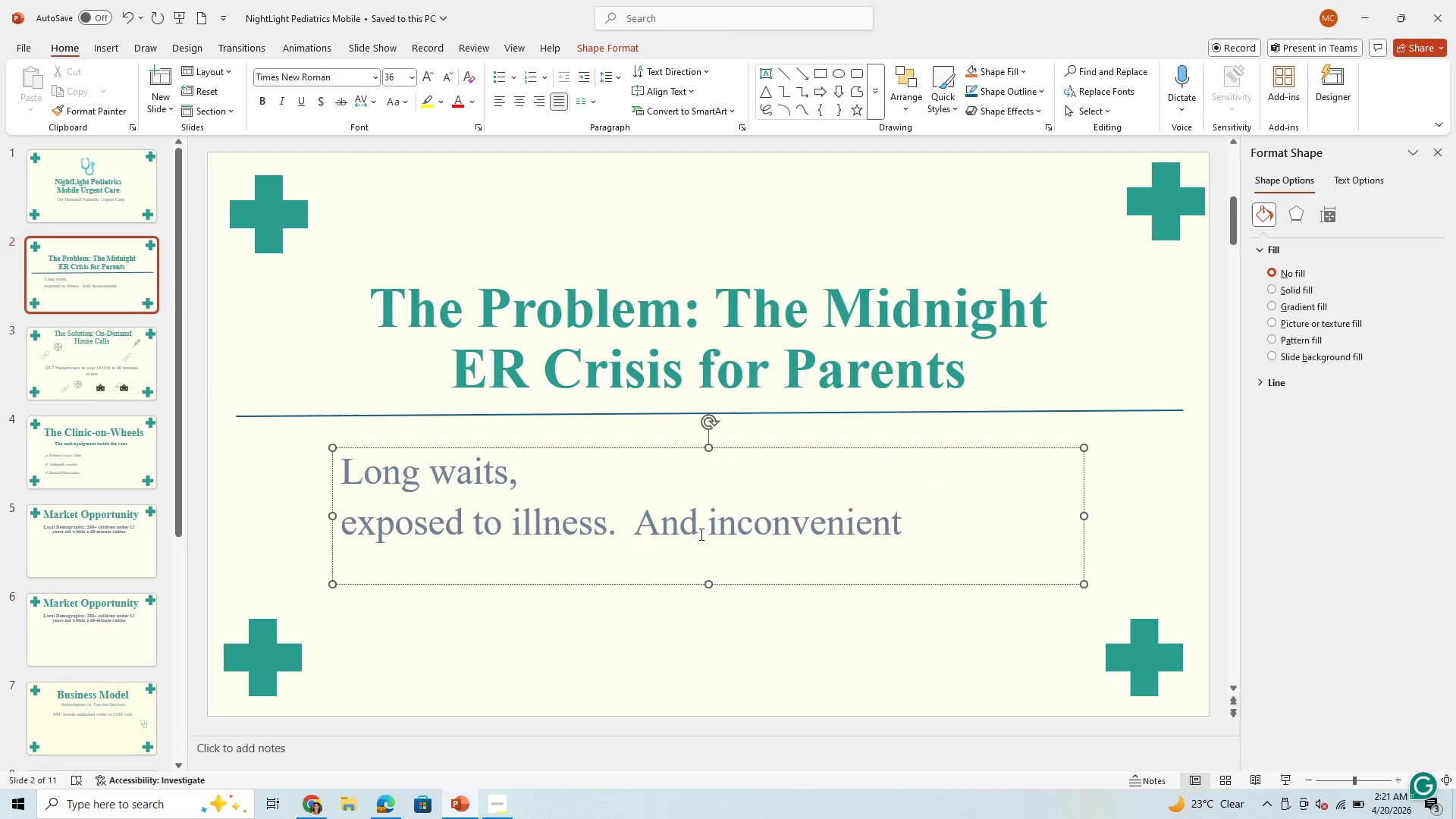 
left_click_drag(start_coordinate=[706, 524], to_coordinate=[908, 535])
 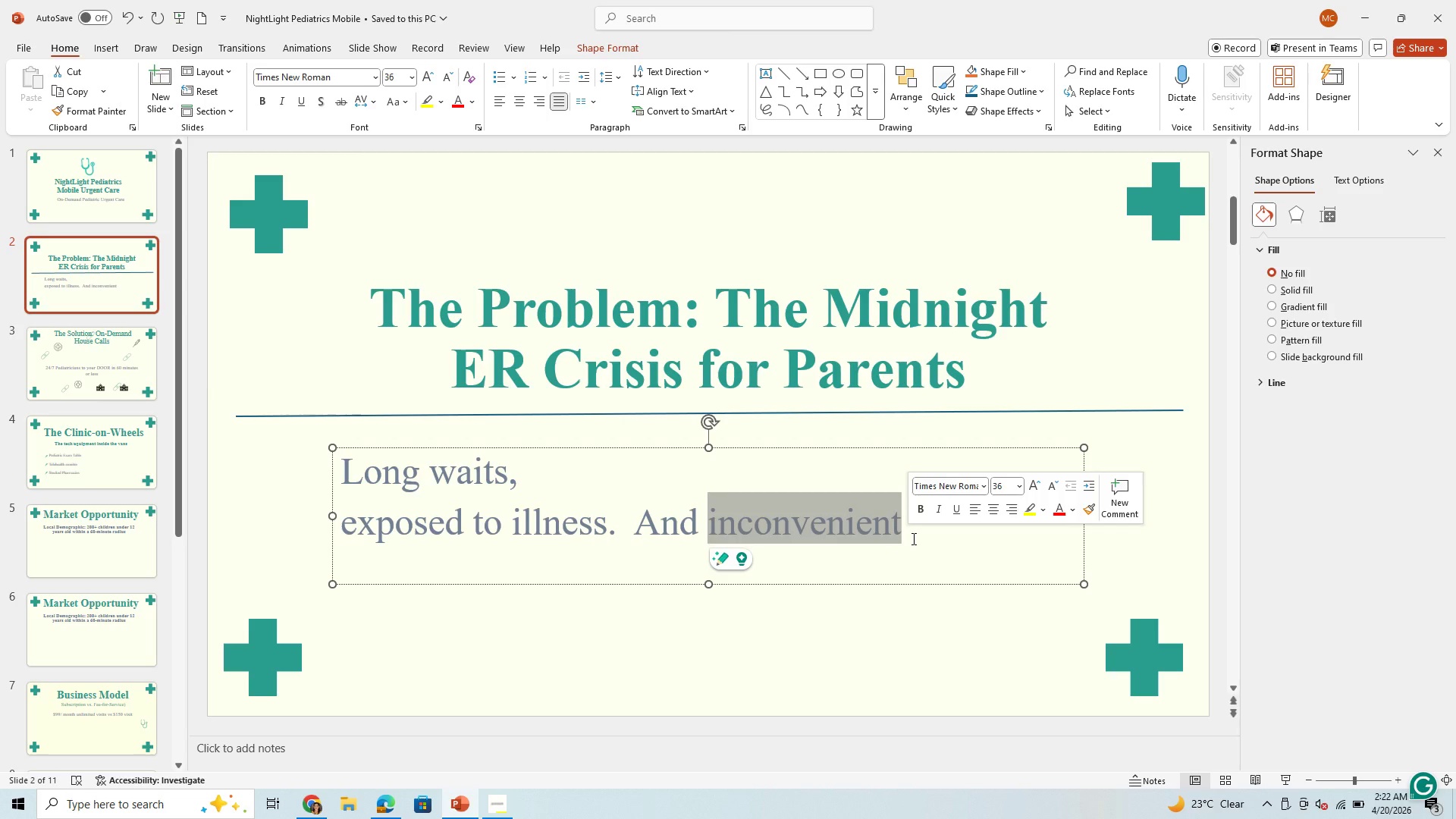 
type(Disrpted)
key(Backspace)
key(Backspace)
key(Backspace)
key(Backspace)
key(Backspace)
 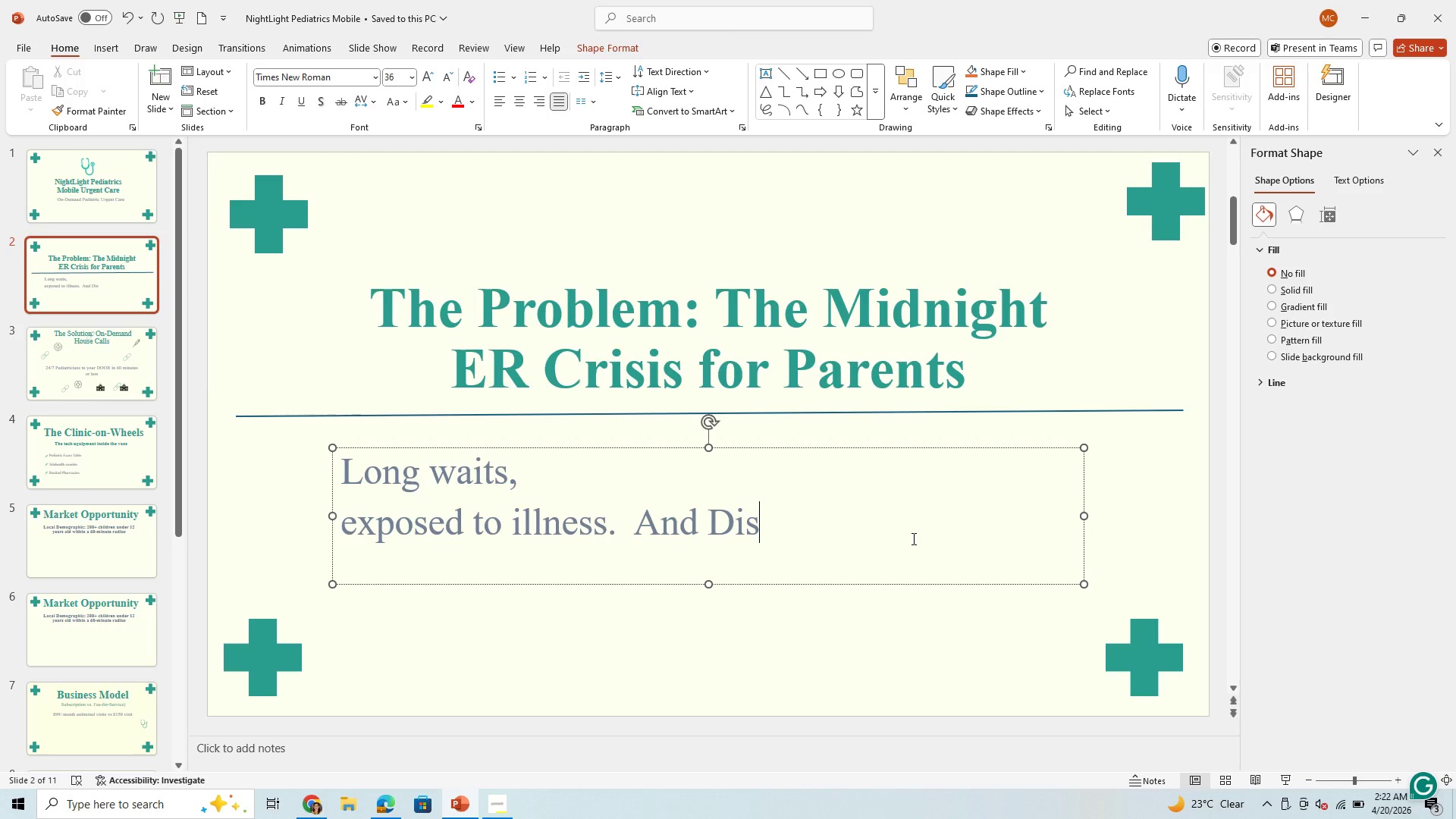 
type(rupted sleep)
 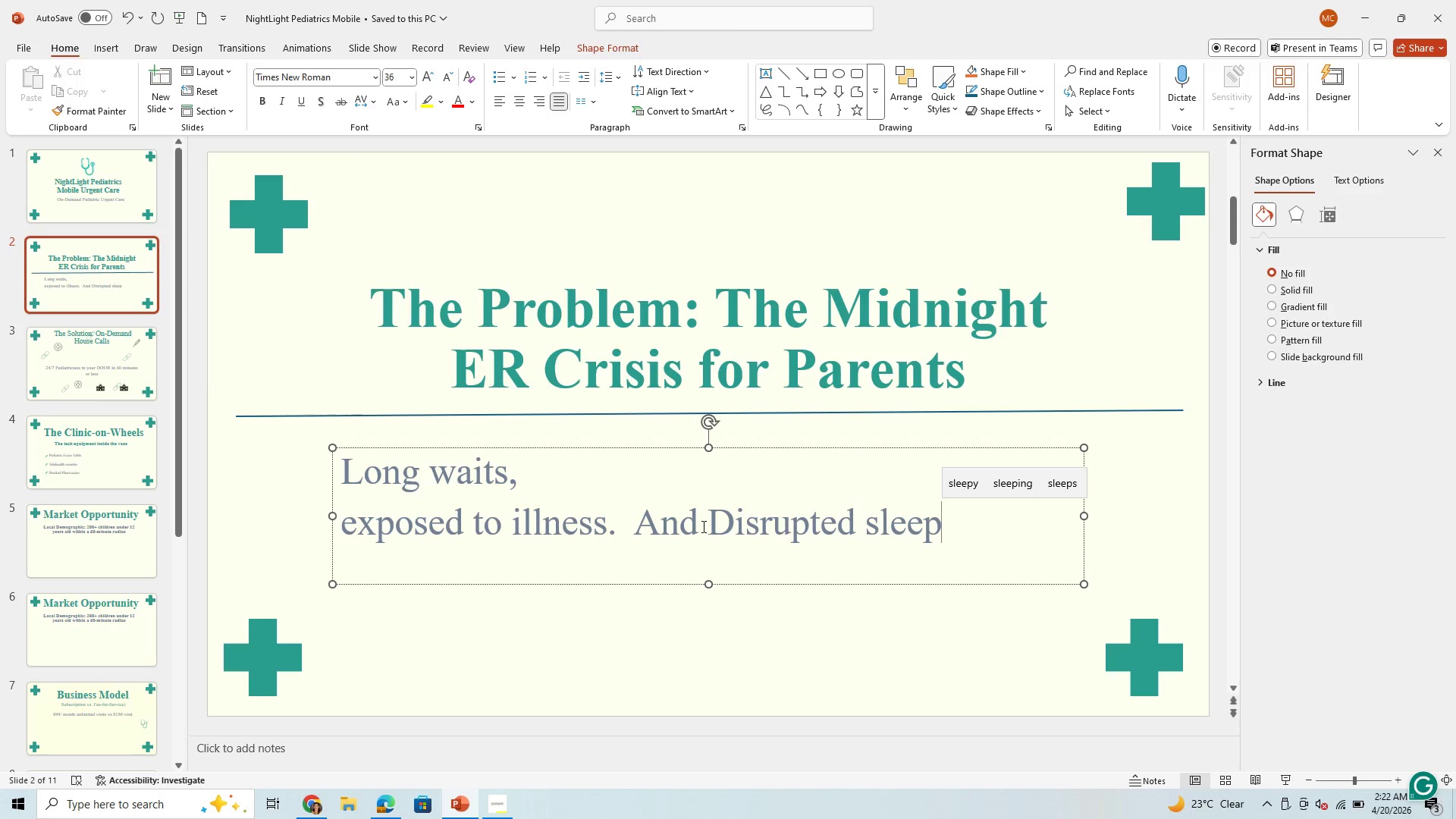 
left_click([711, 532])
 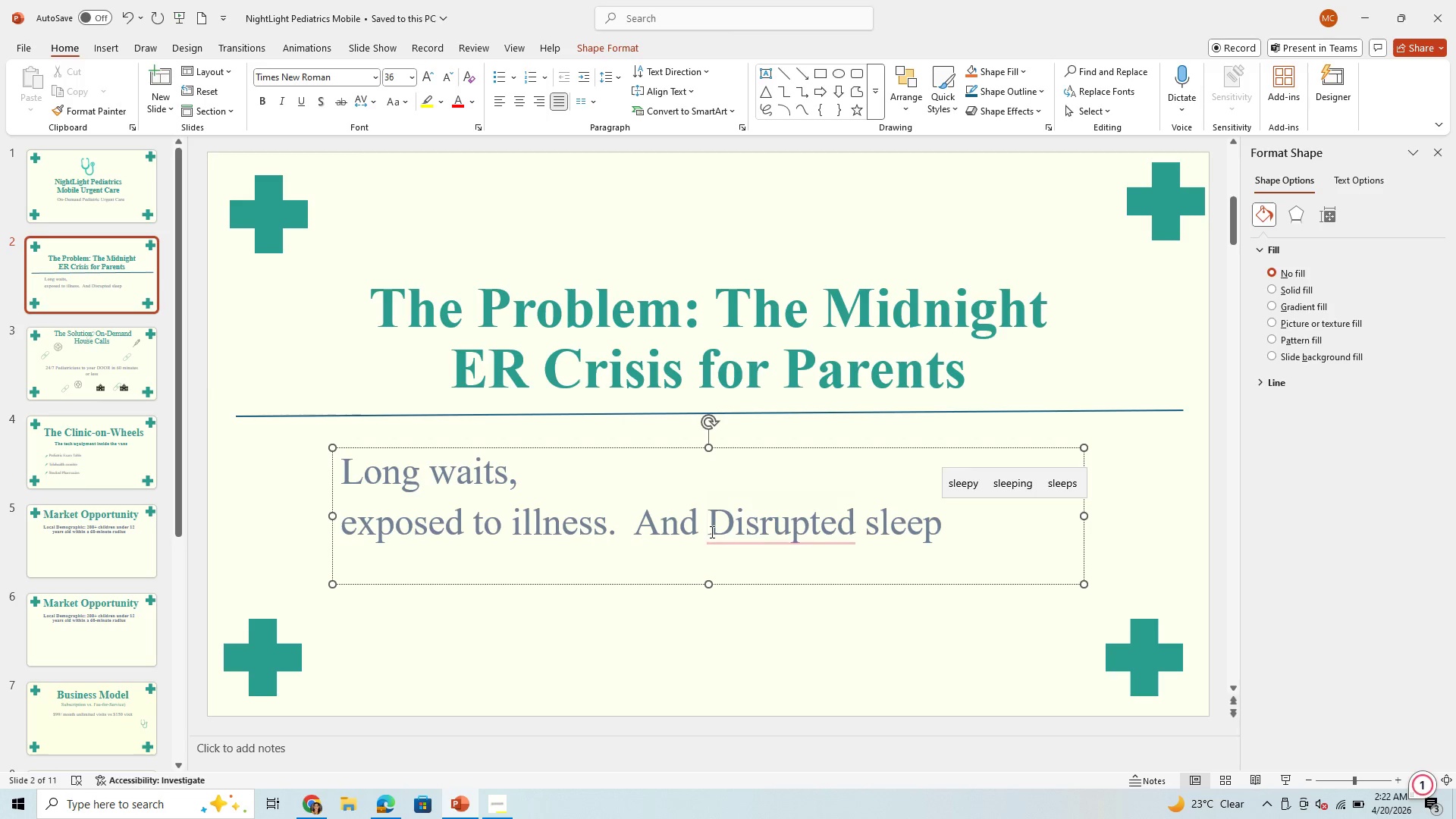 
key(Backspace)
 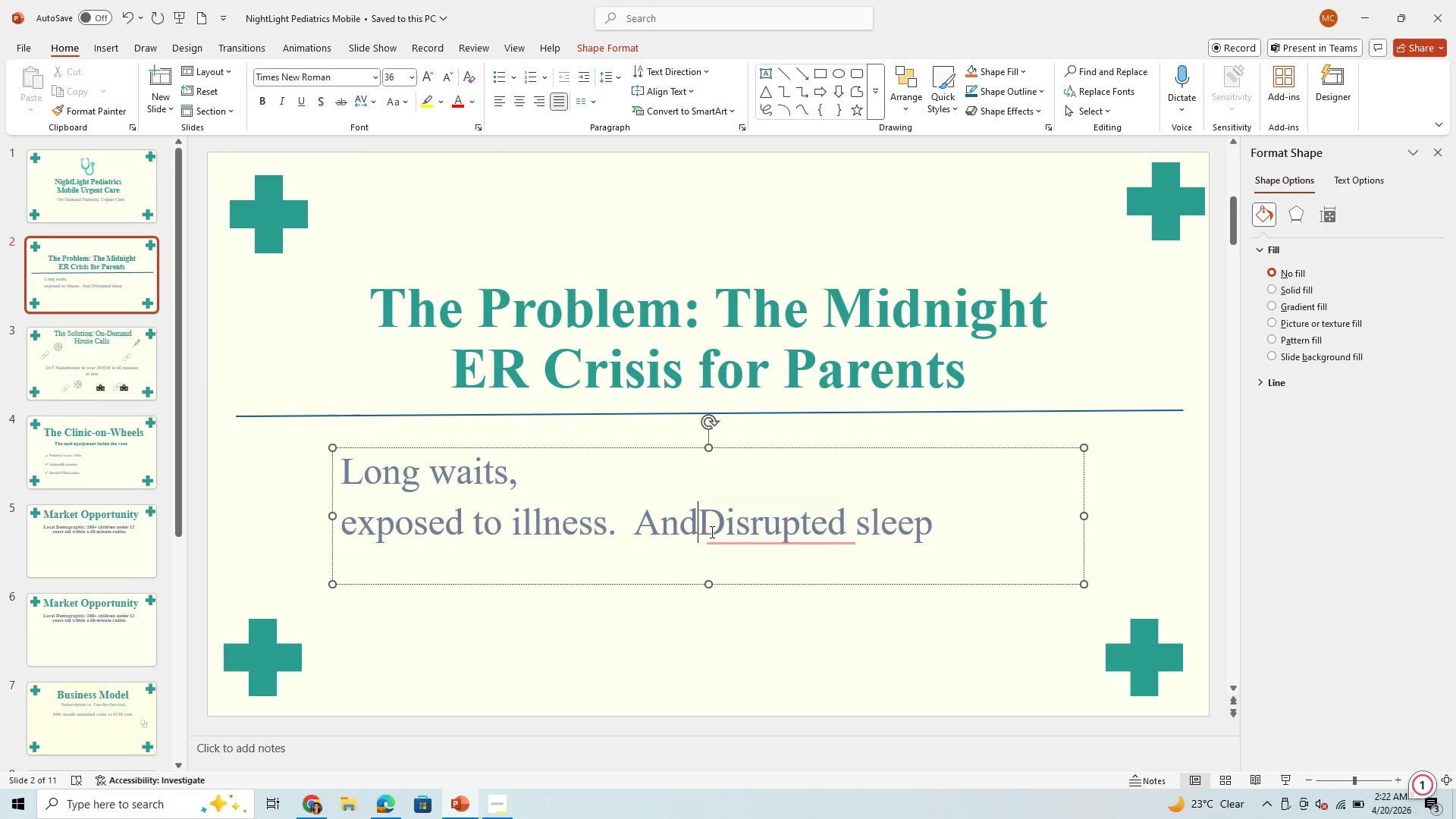 
key(Backspace)
 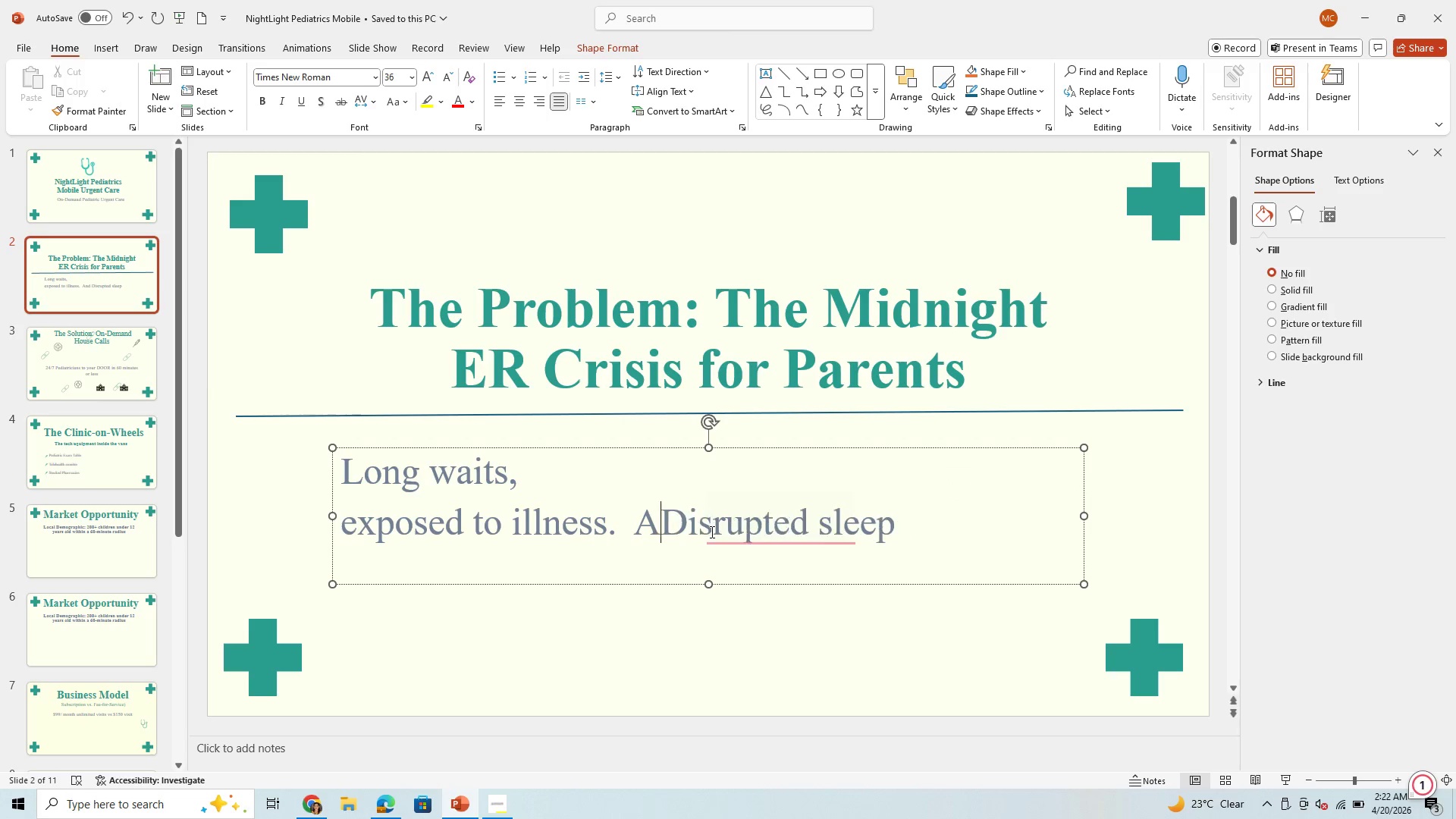 
key(Backspace)
 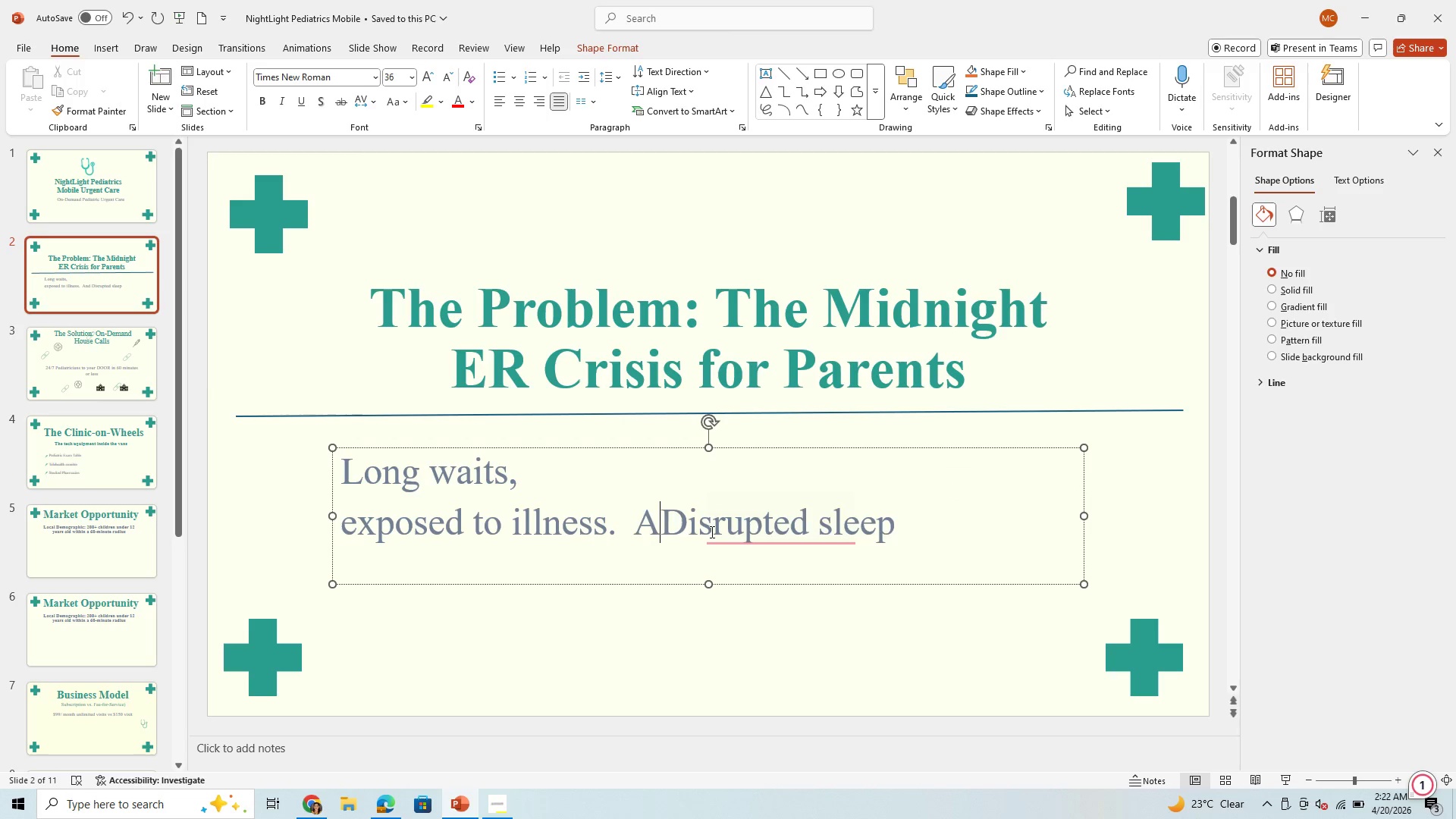 
key(Backspace)
 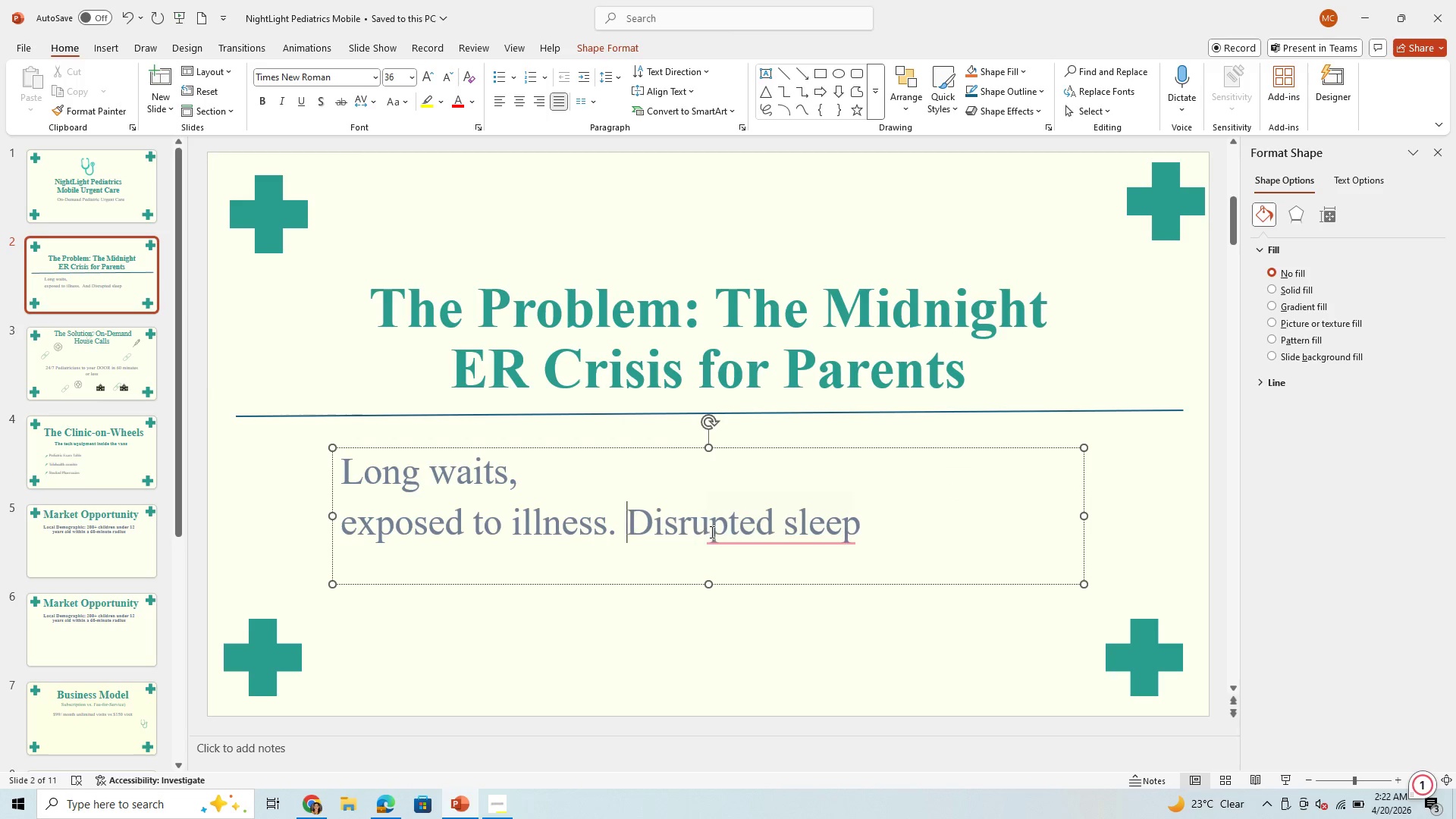 
key(Backspace)
 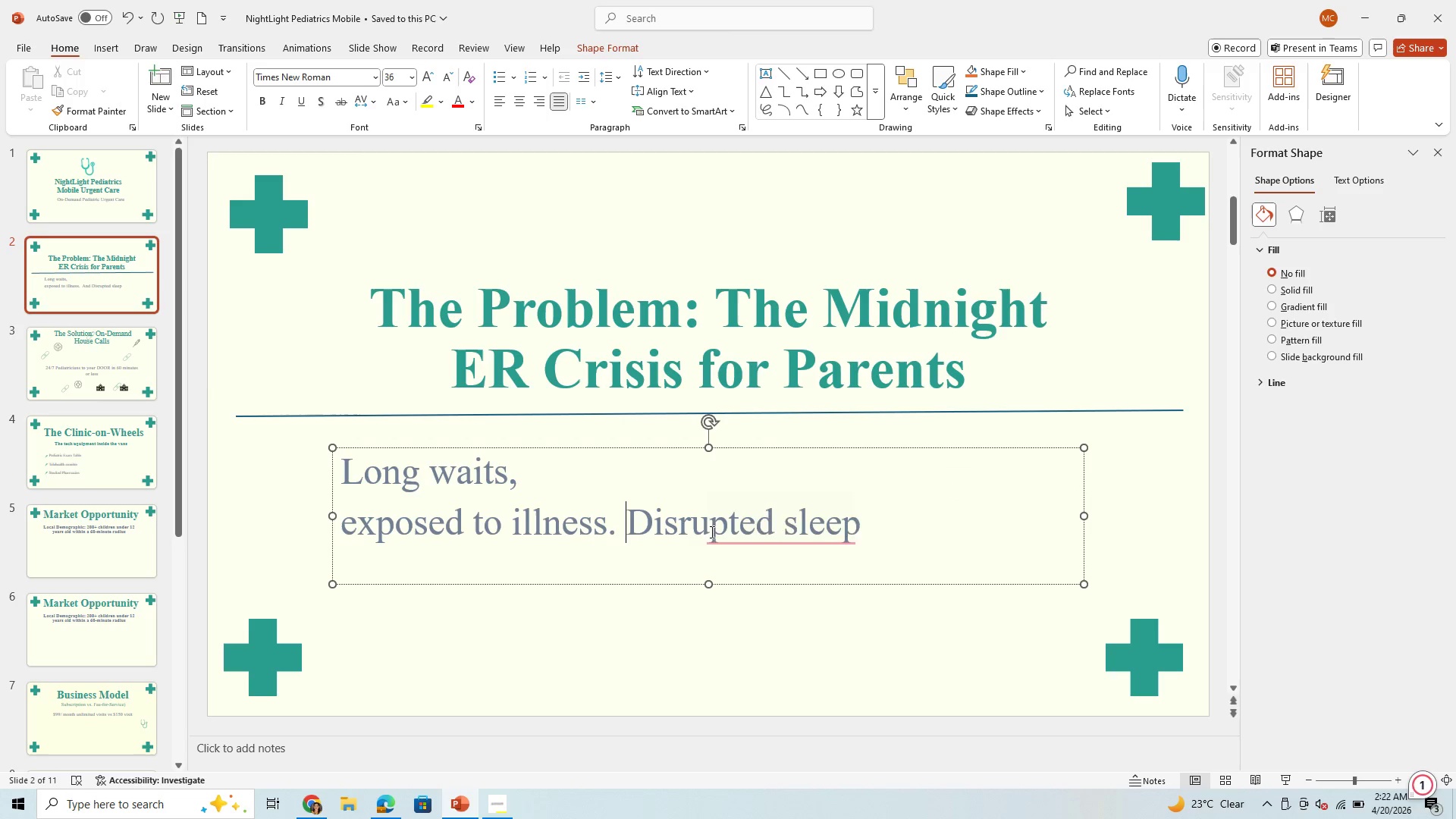 
key(Backspace)
 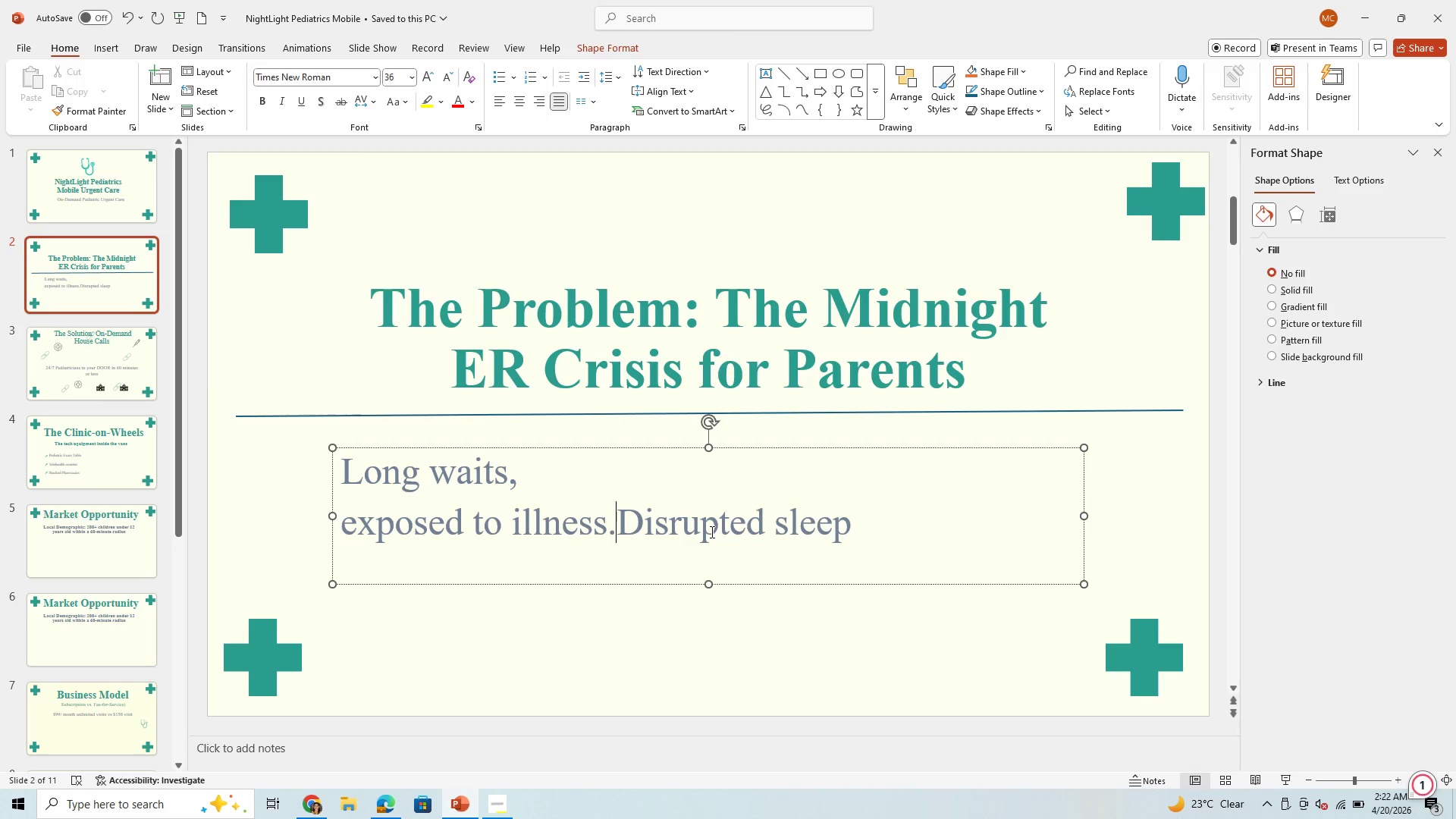 
key(Backspace)
 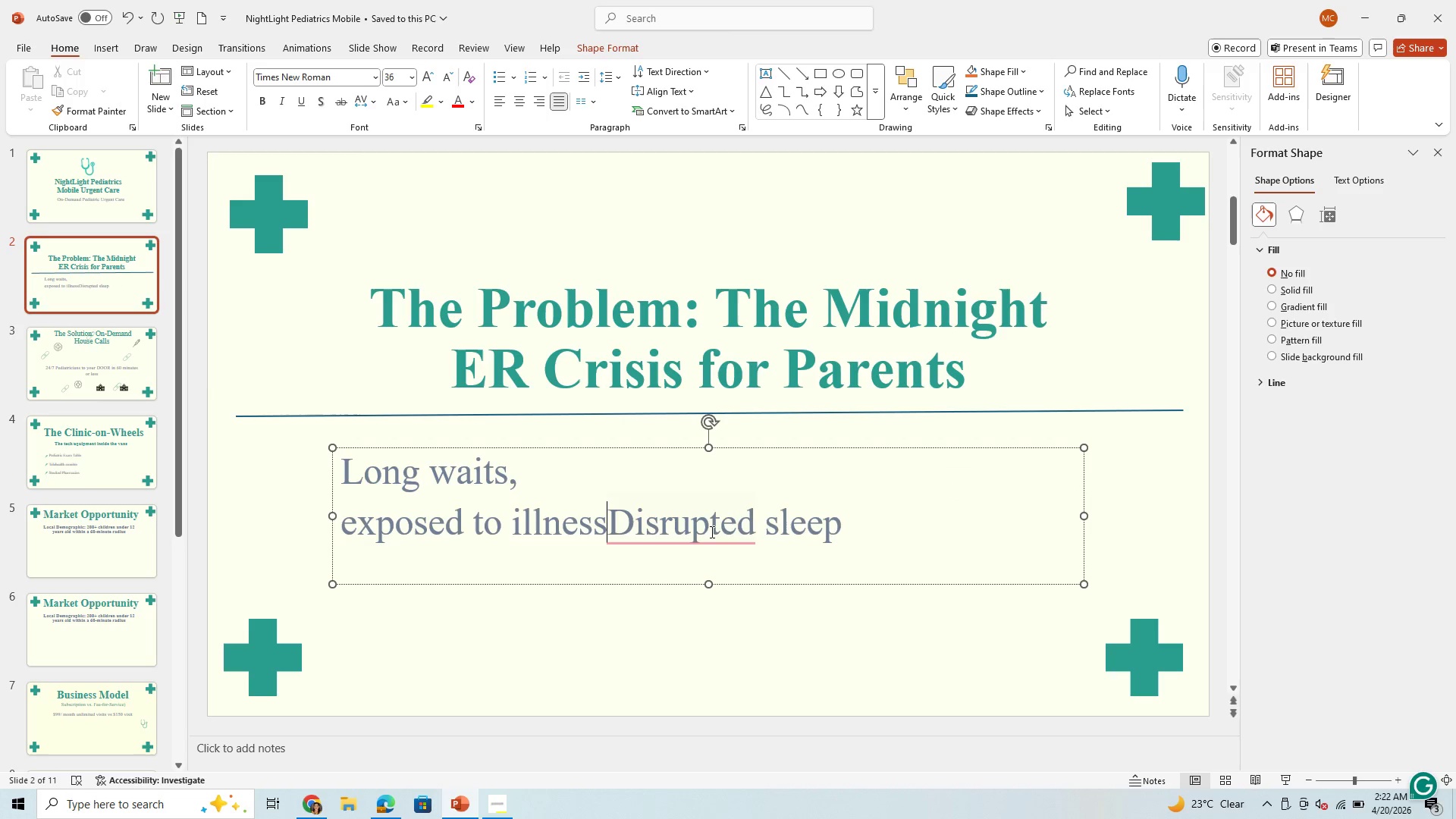 
key(Enter)
 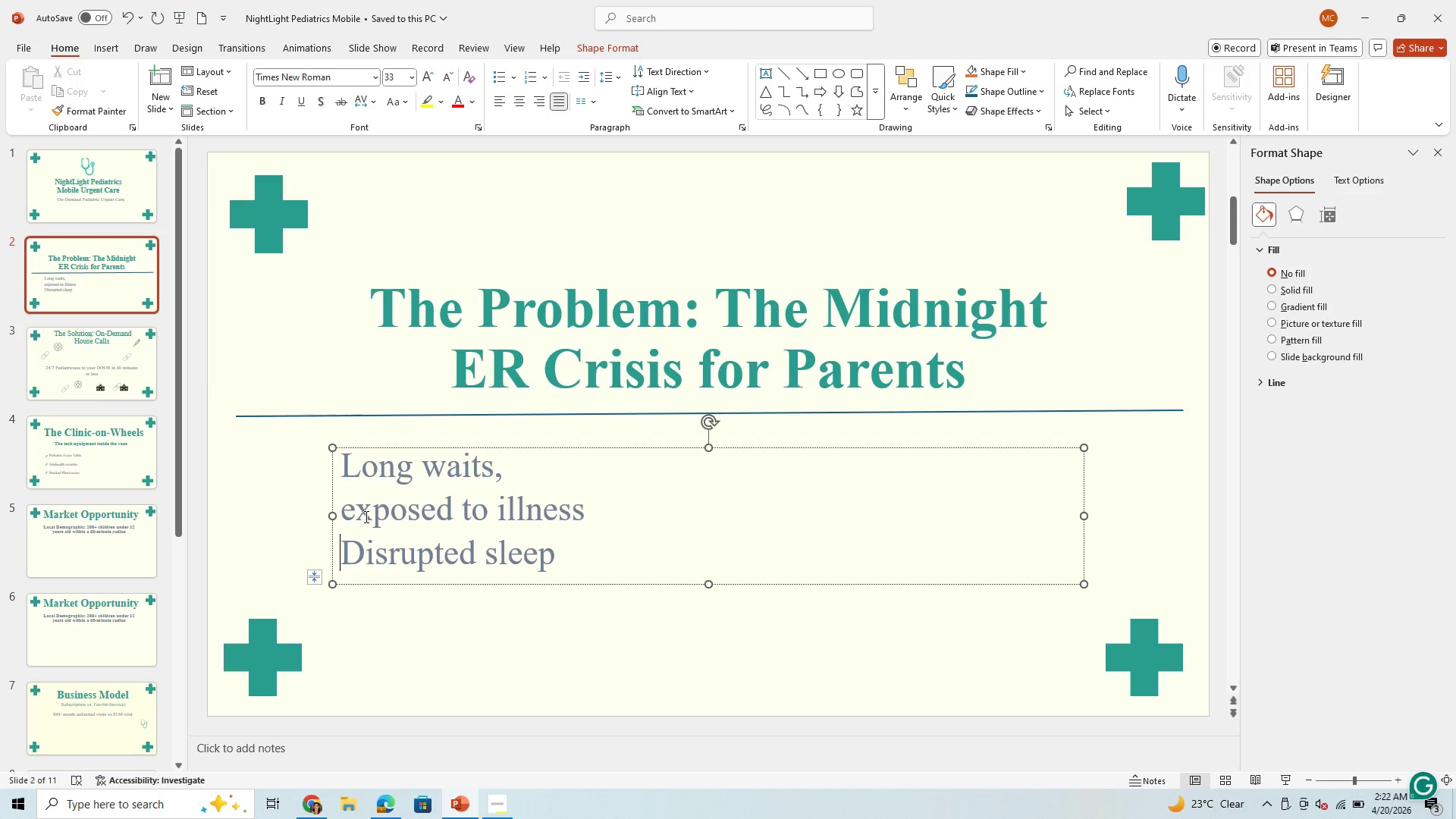 
left_click([362, 513])
 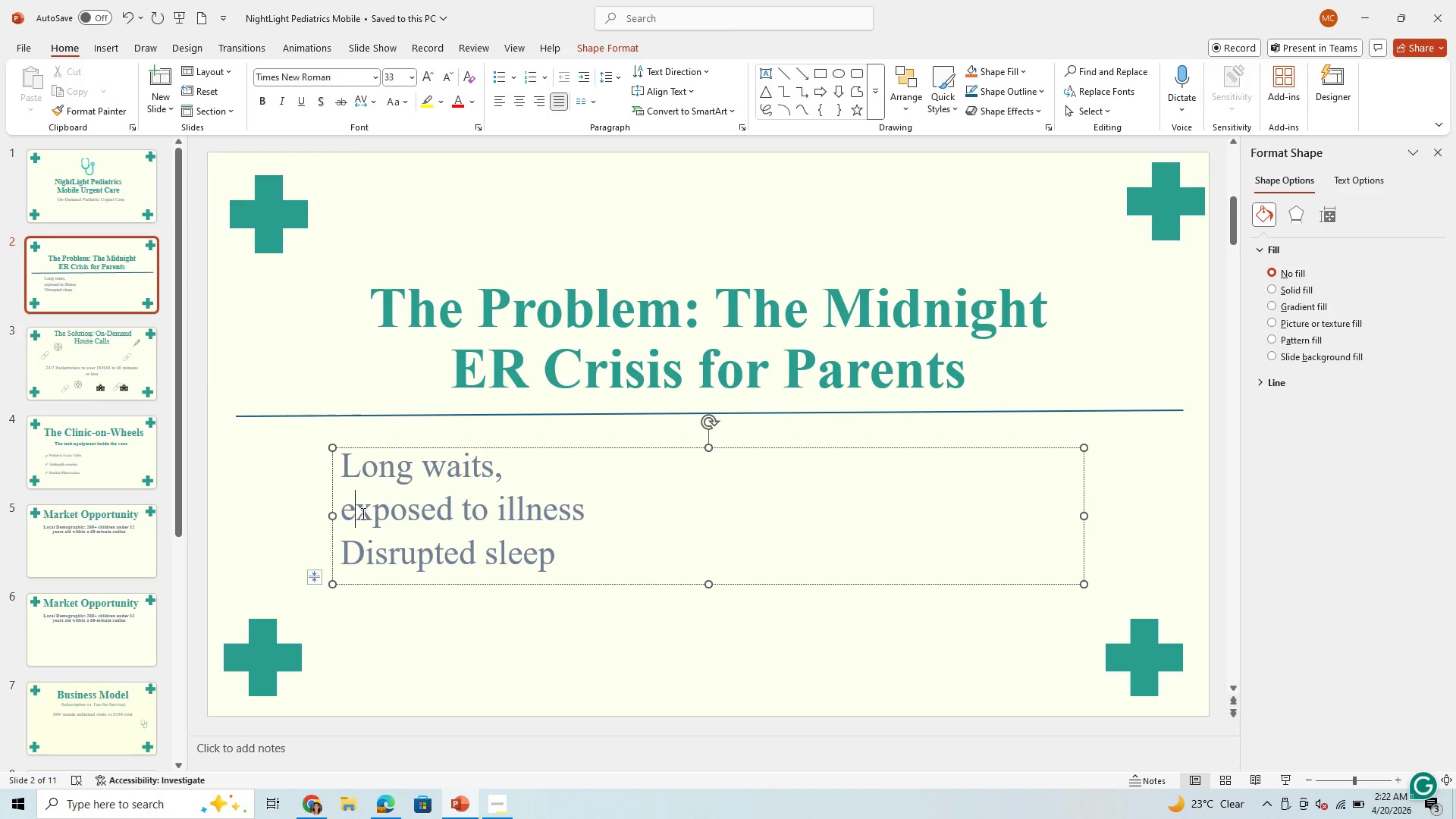 
key(Backspace)
 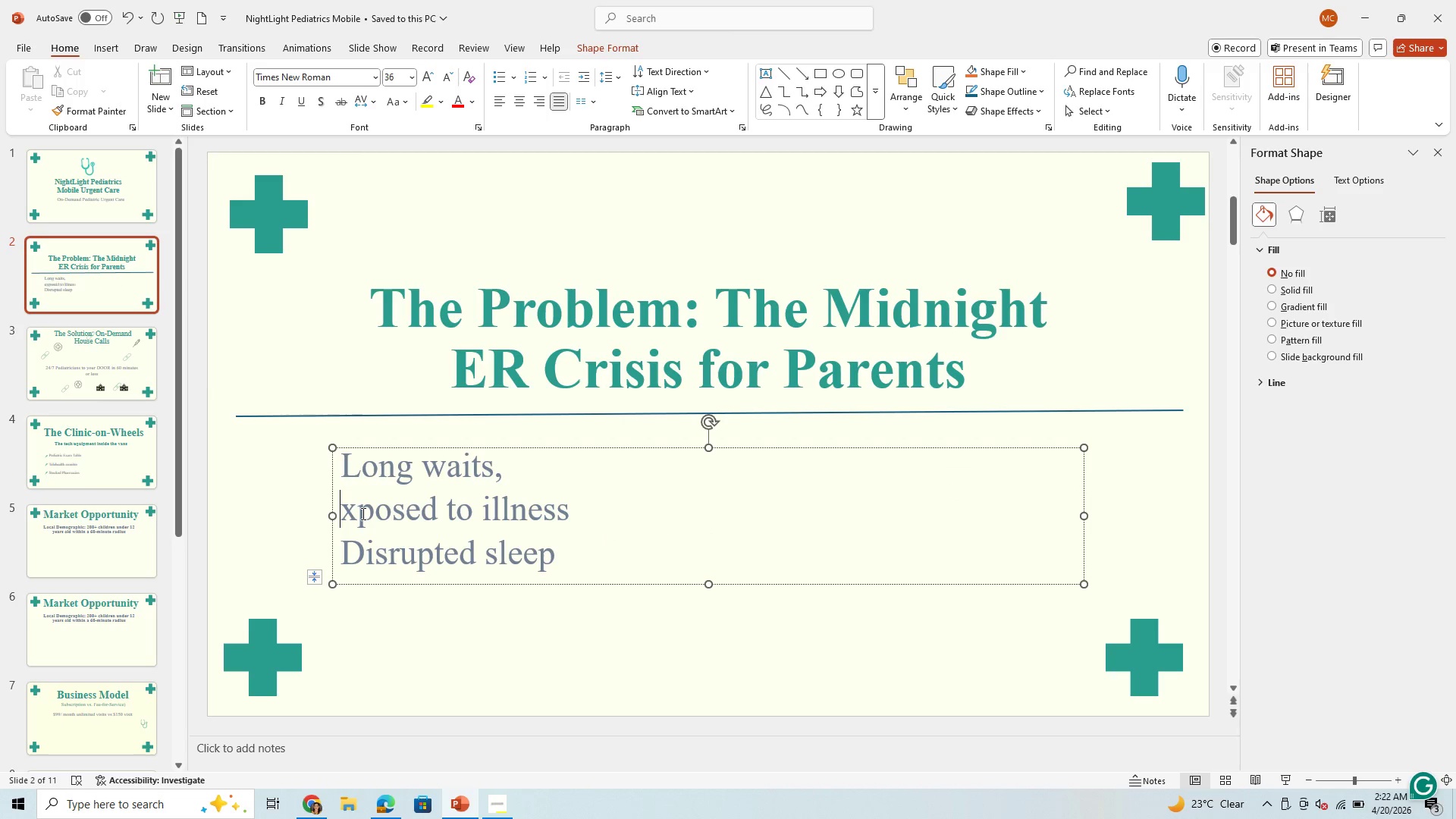 
key(CapsLock)
 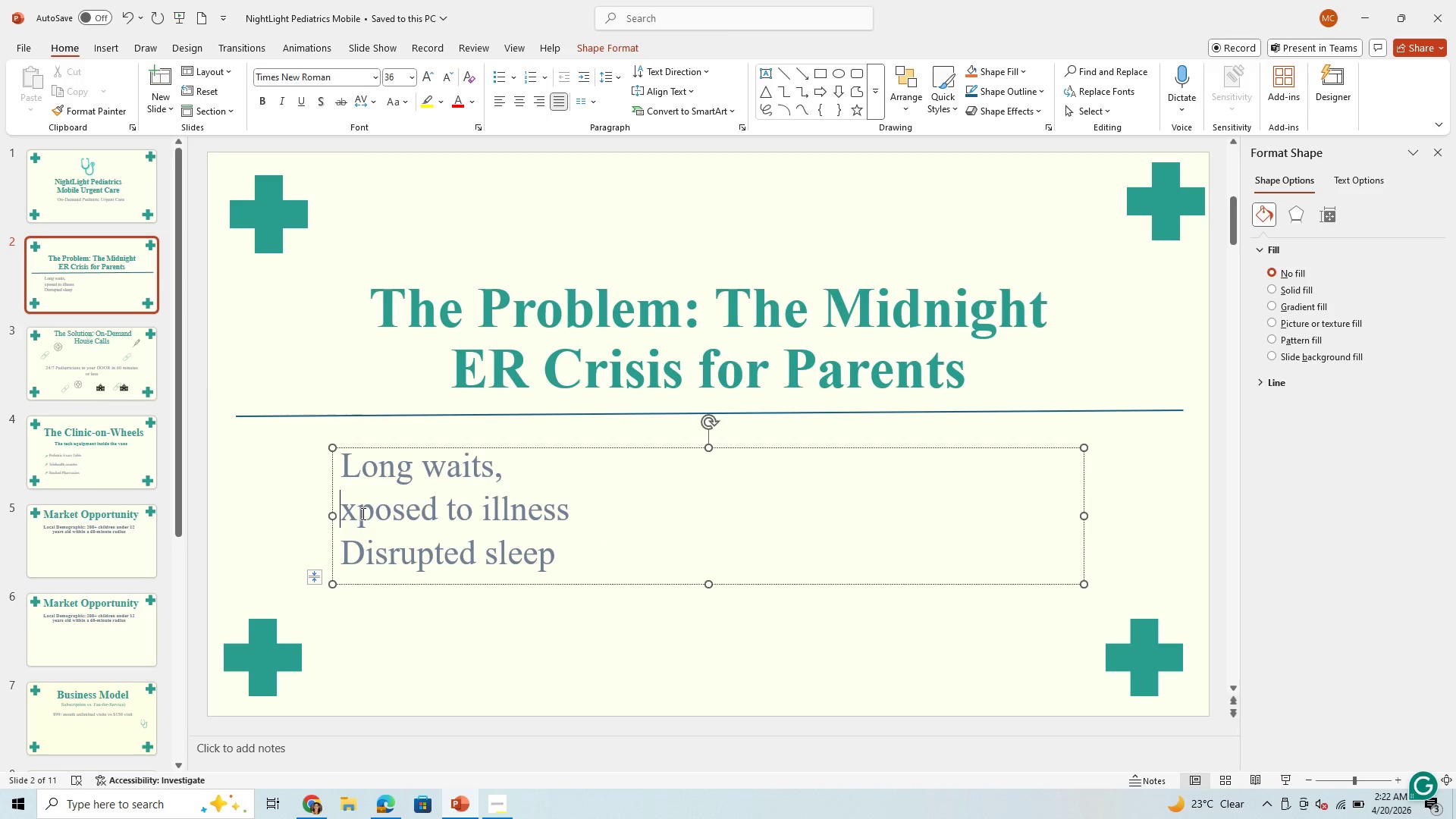 
key(E)
 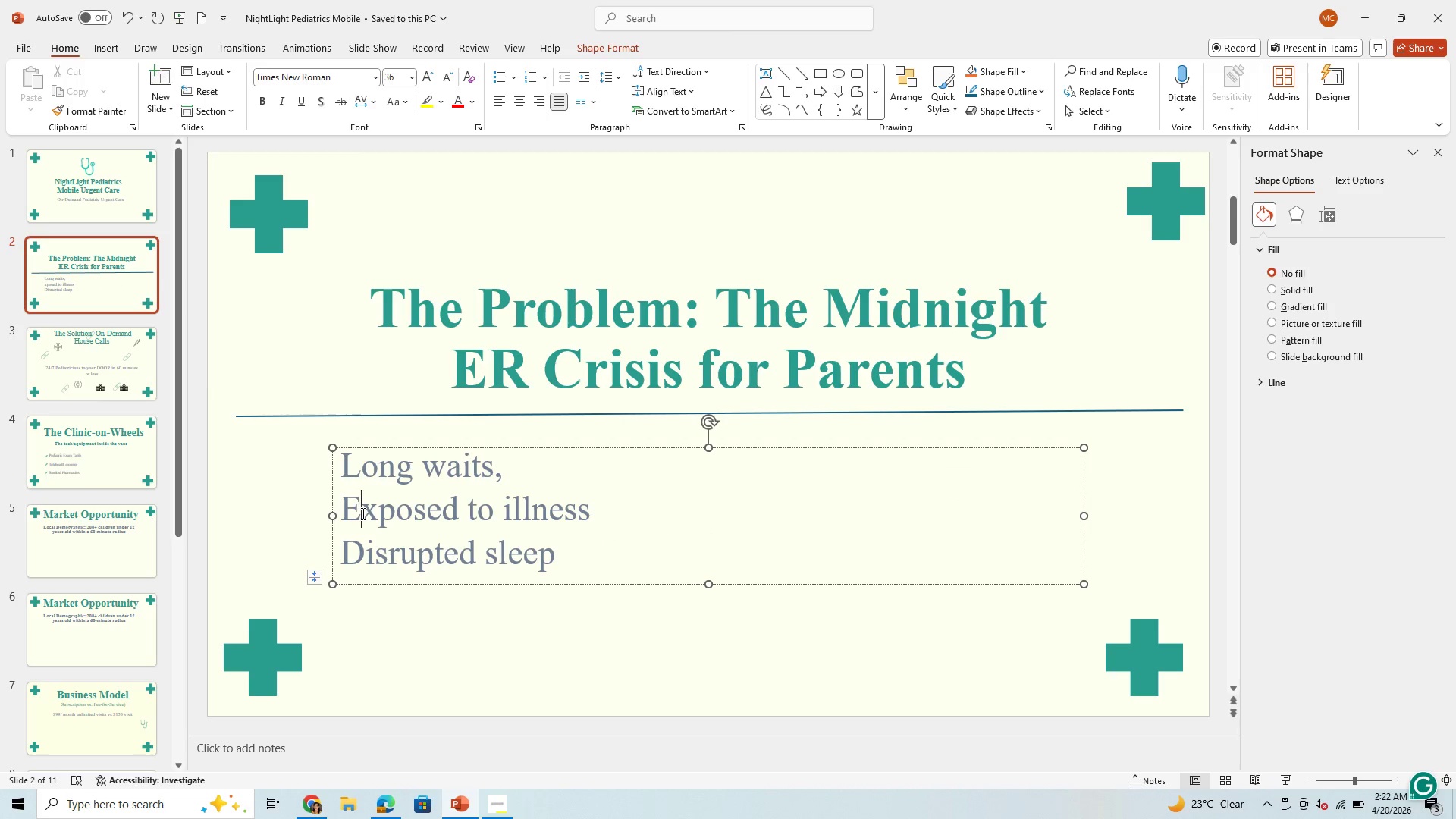 
key(CapsLock)
 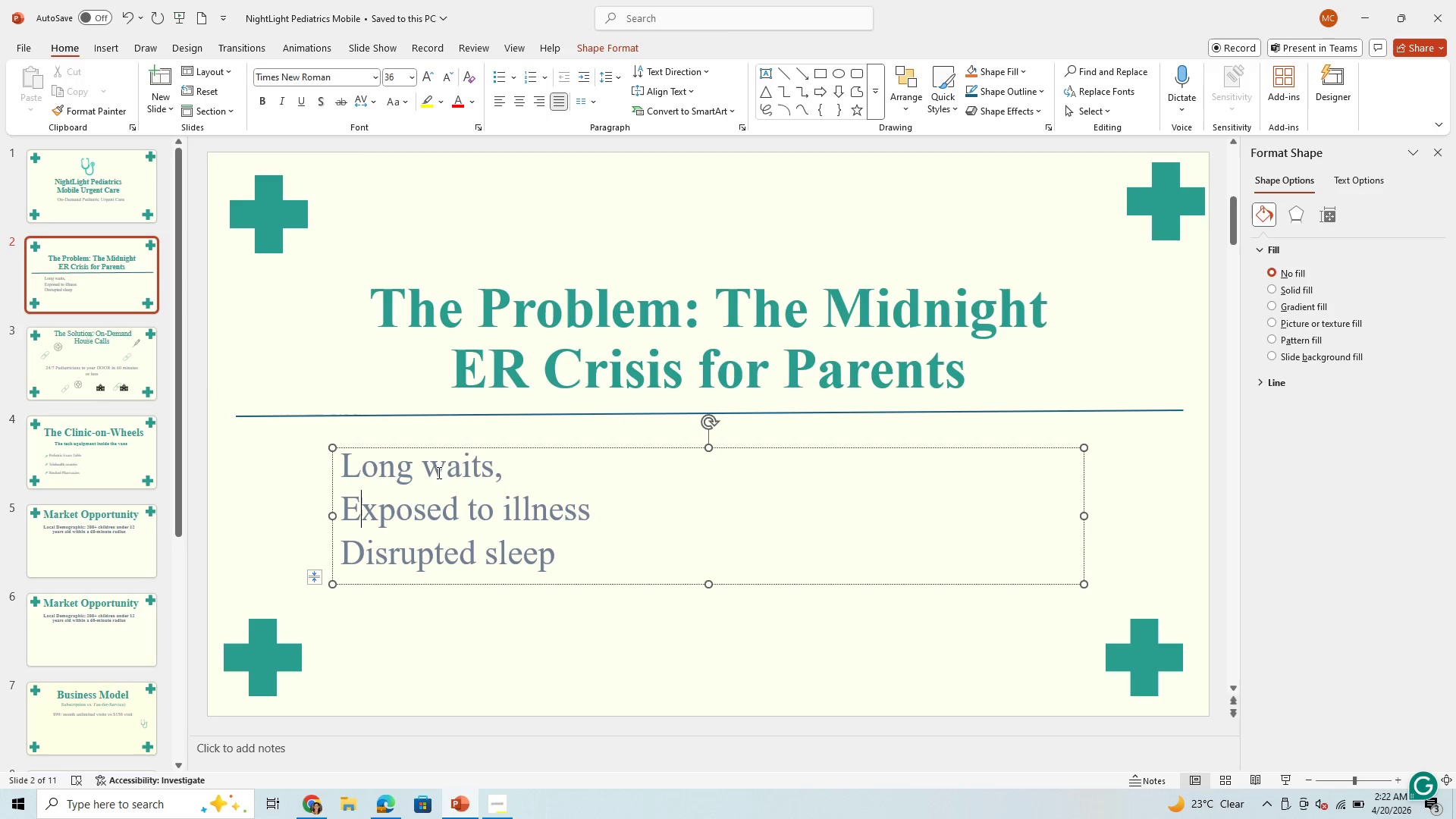 
left_click([519, 468])
 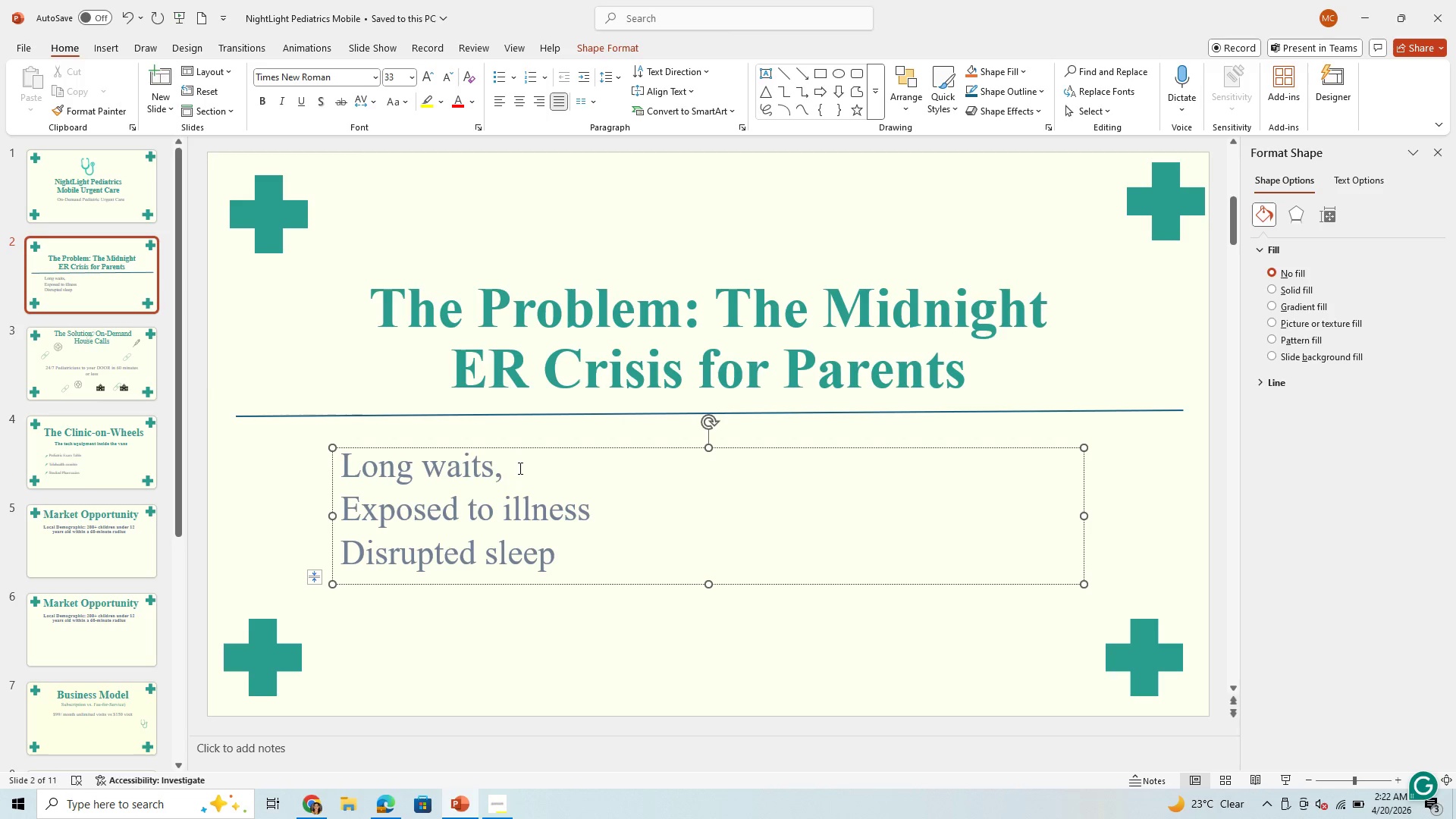 
key(Backspace)
 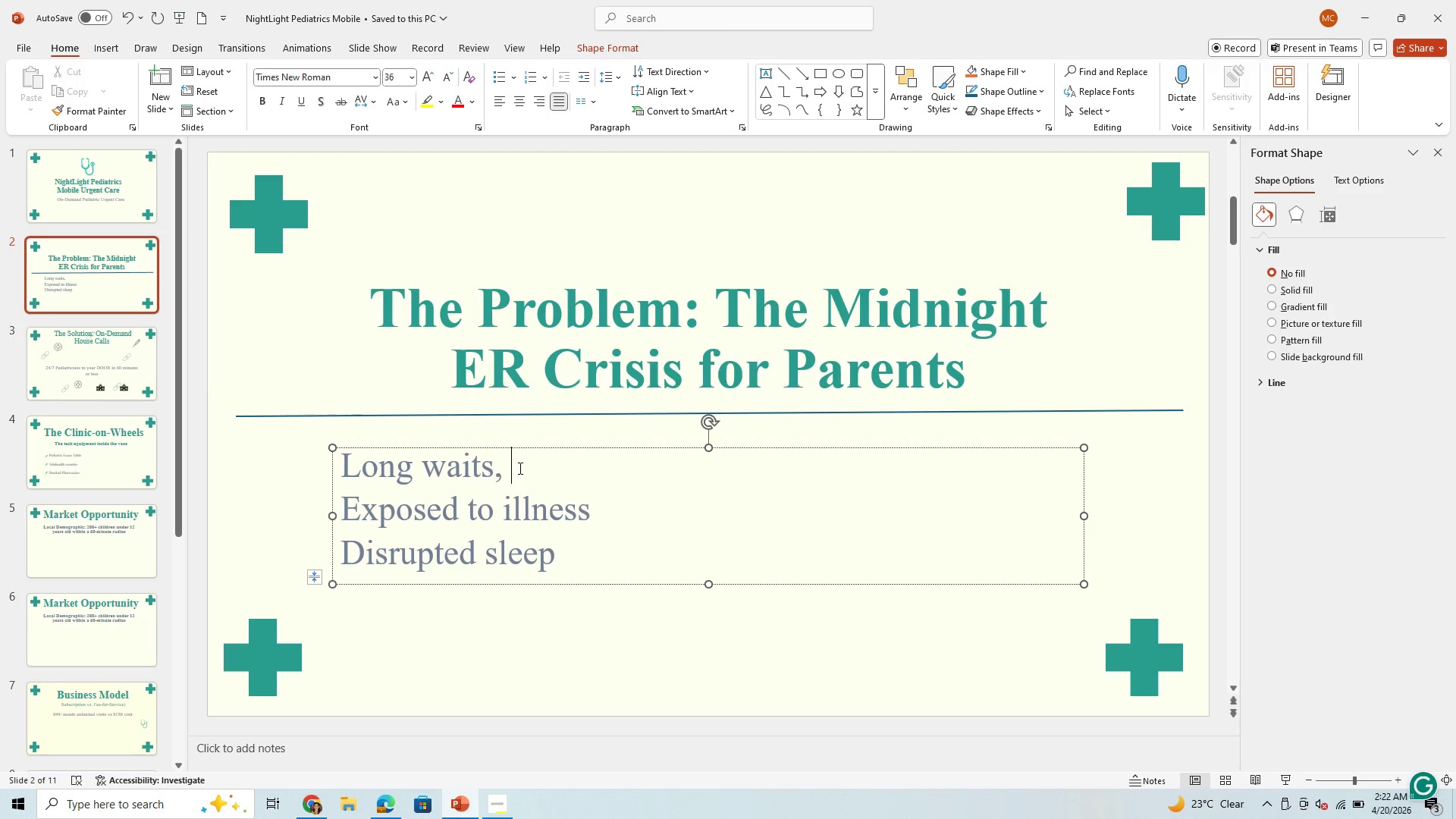 
key(Backspace)
 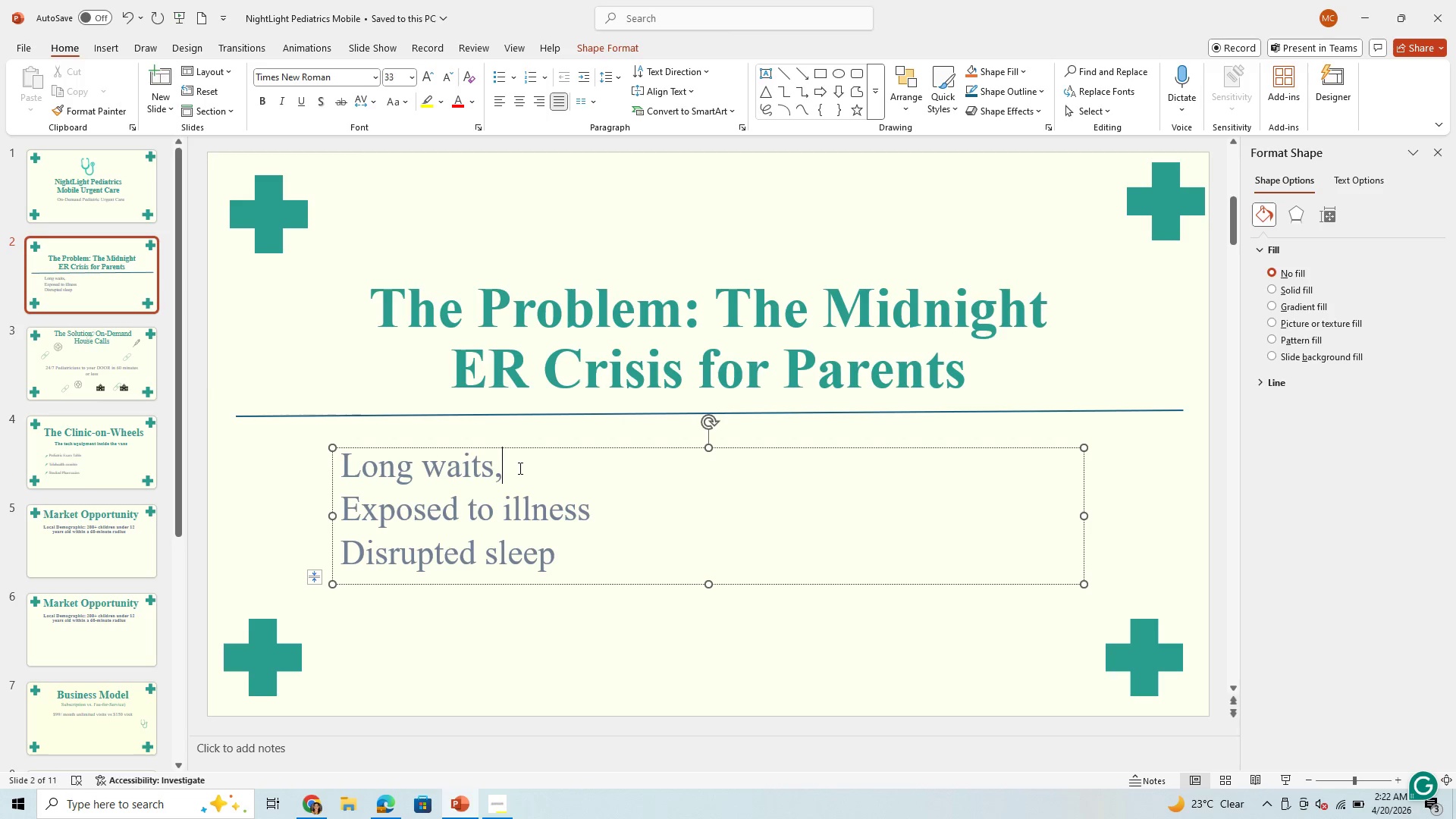 
key(Backspace)
 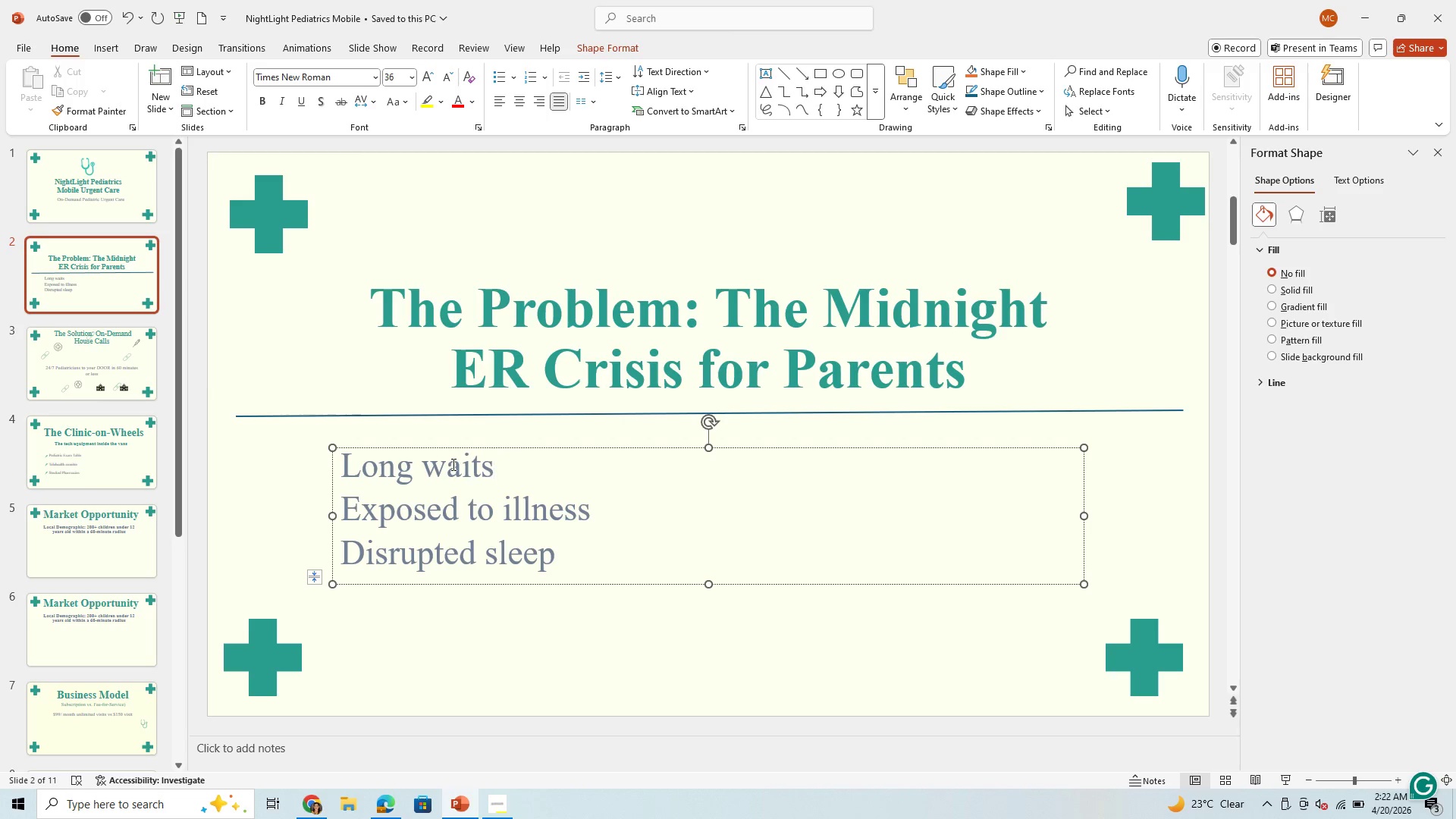 
left_click([448, 471])
 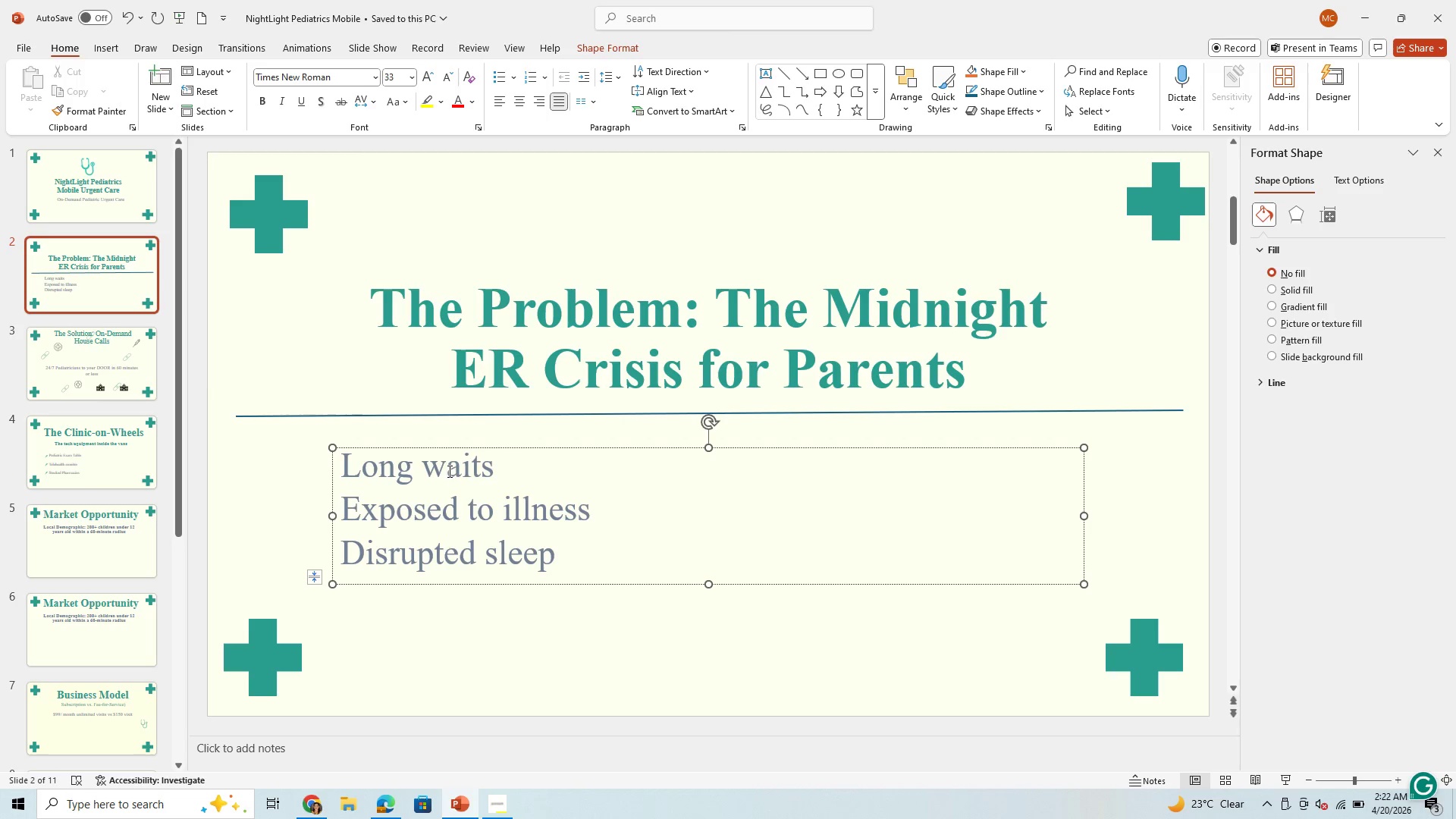 
key(Backspace)
 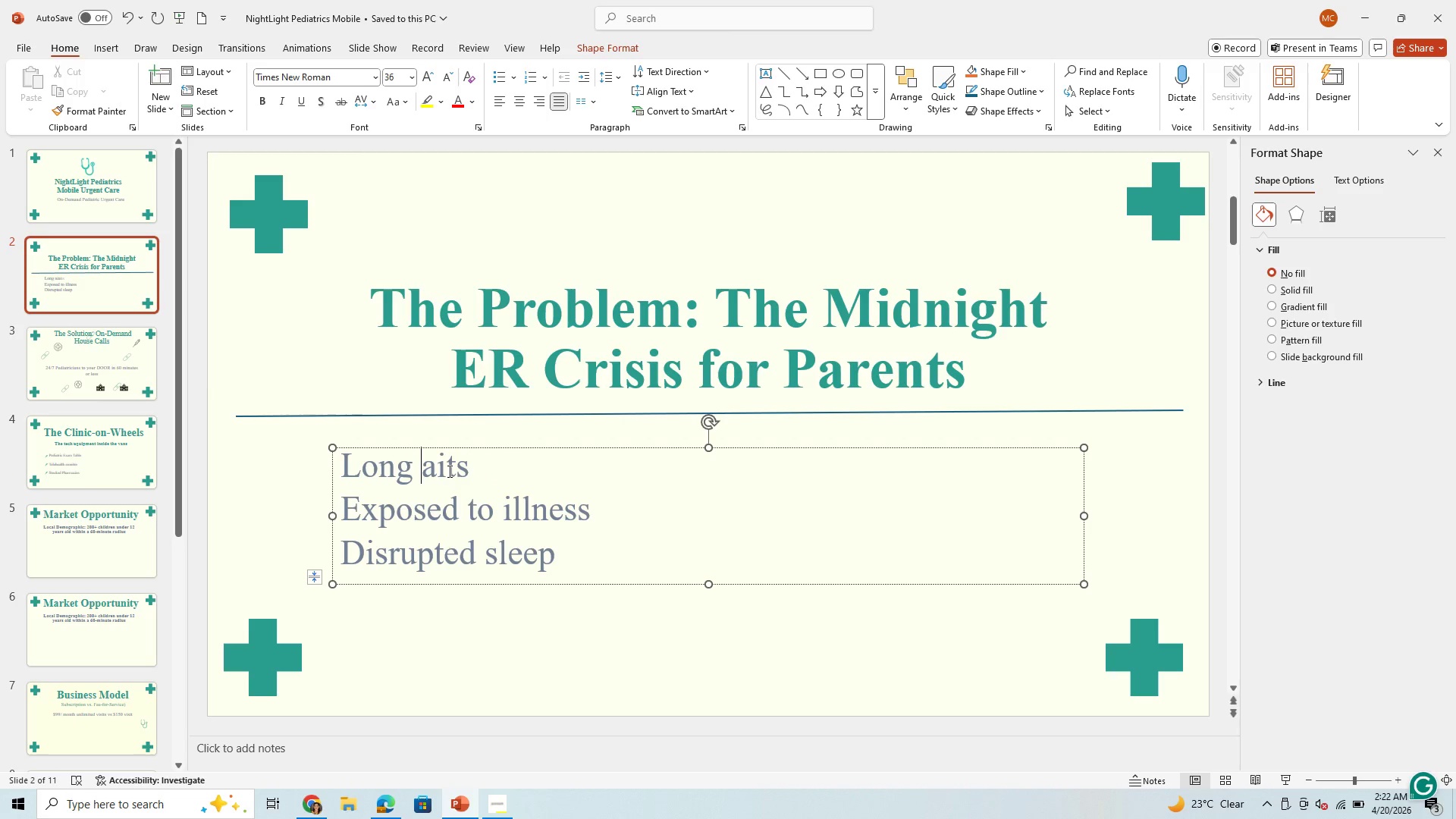 
key(CapsLock)
 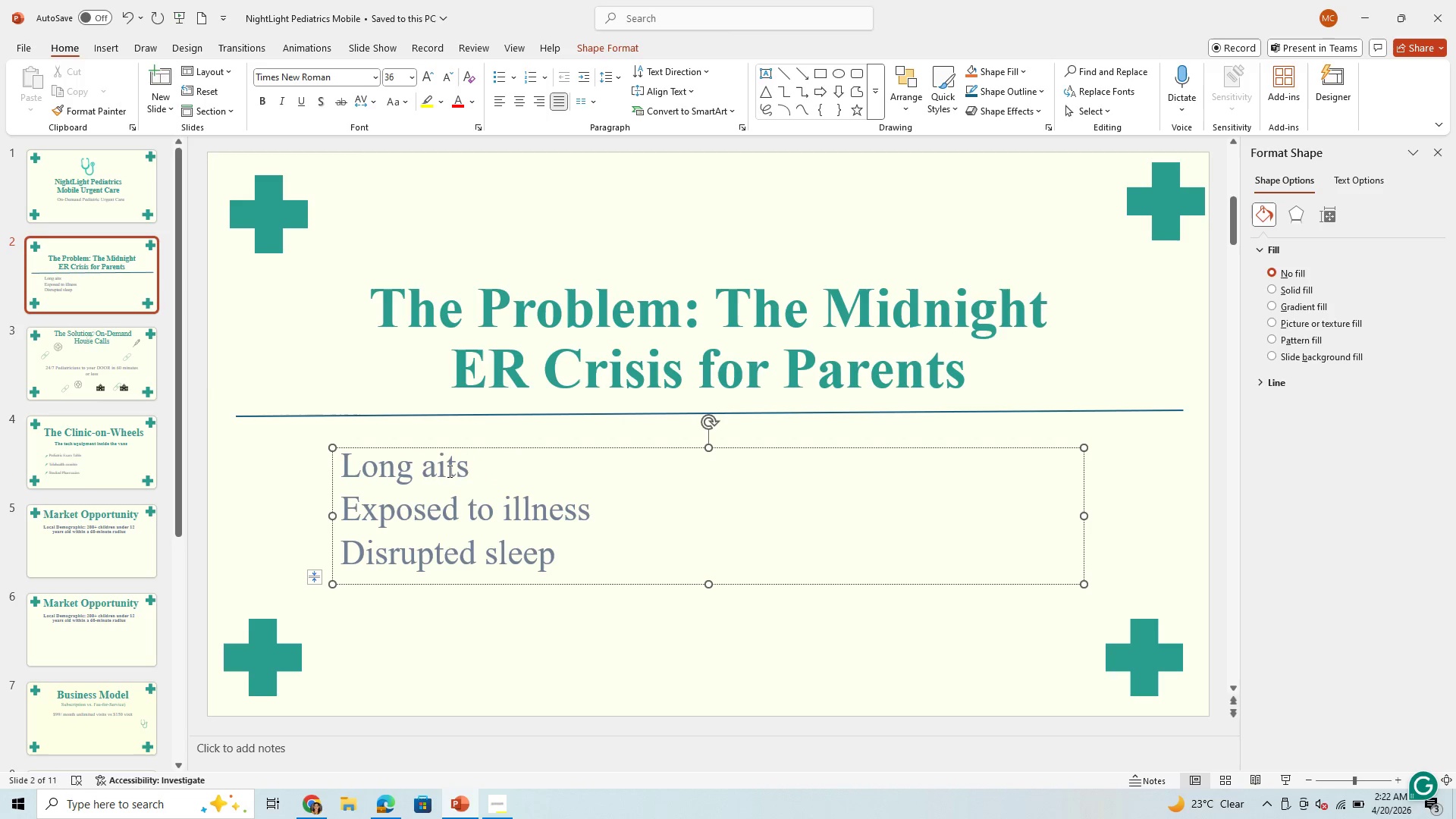 
key(W)
 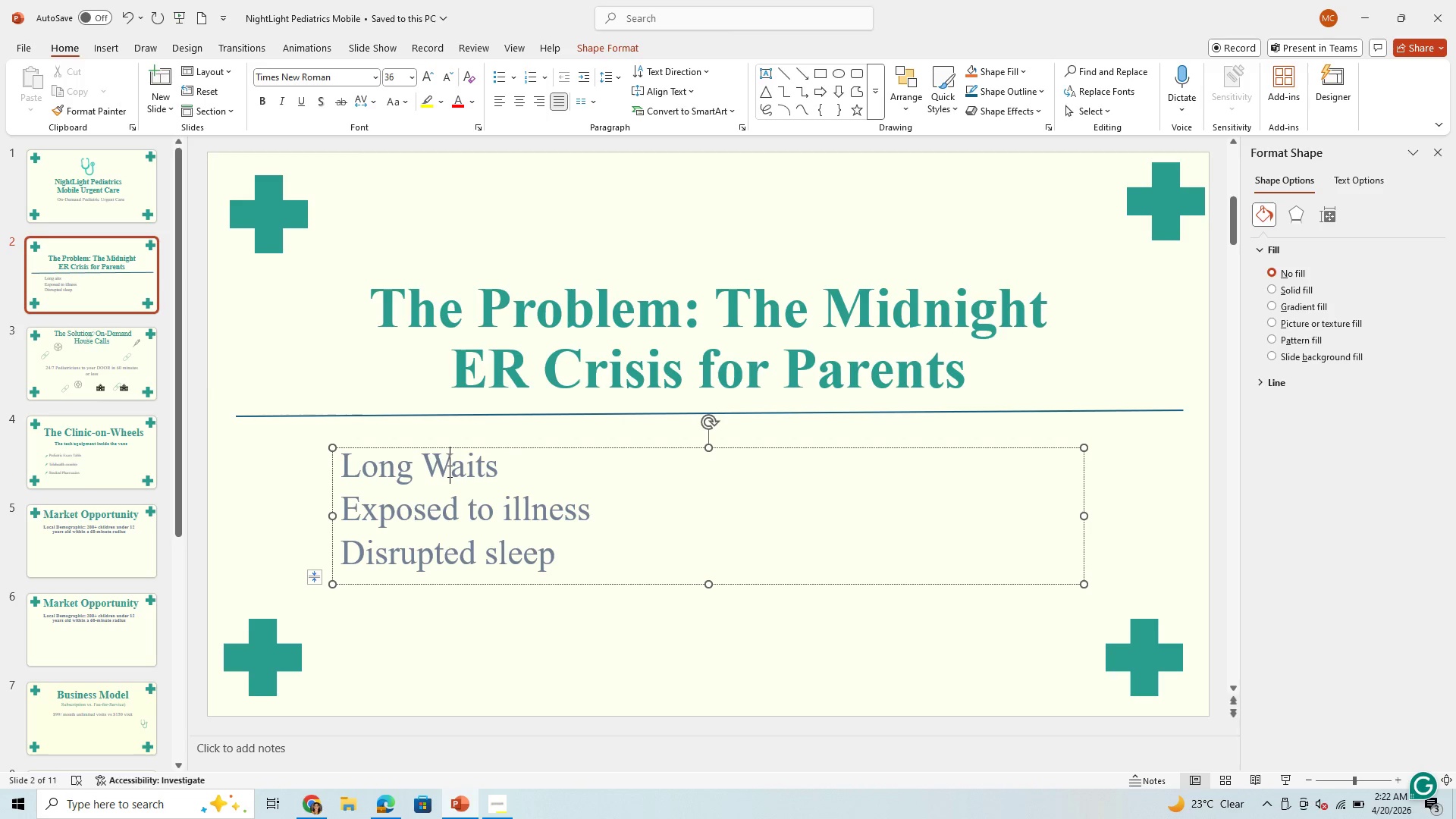 
key(CapsLock)
 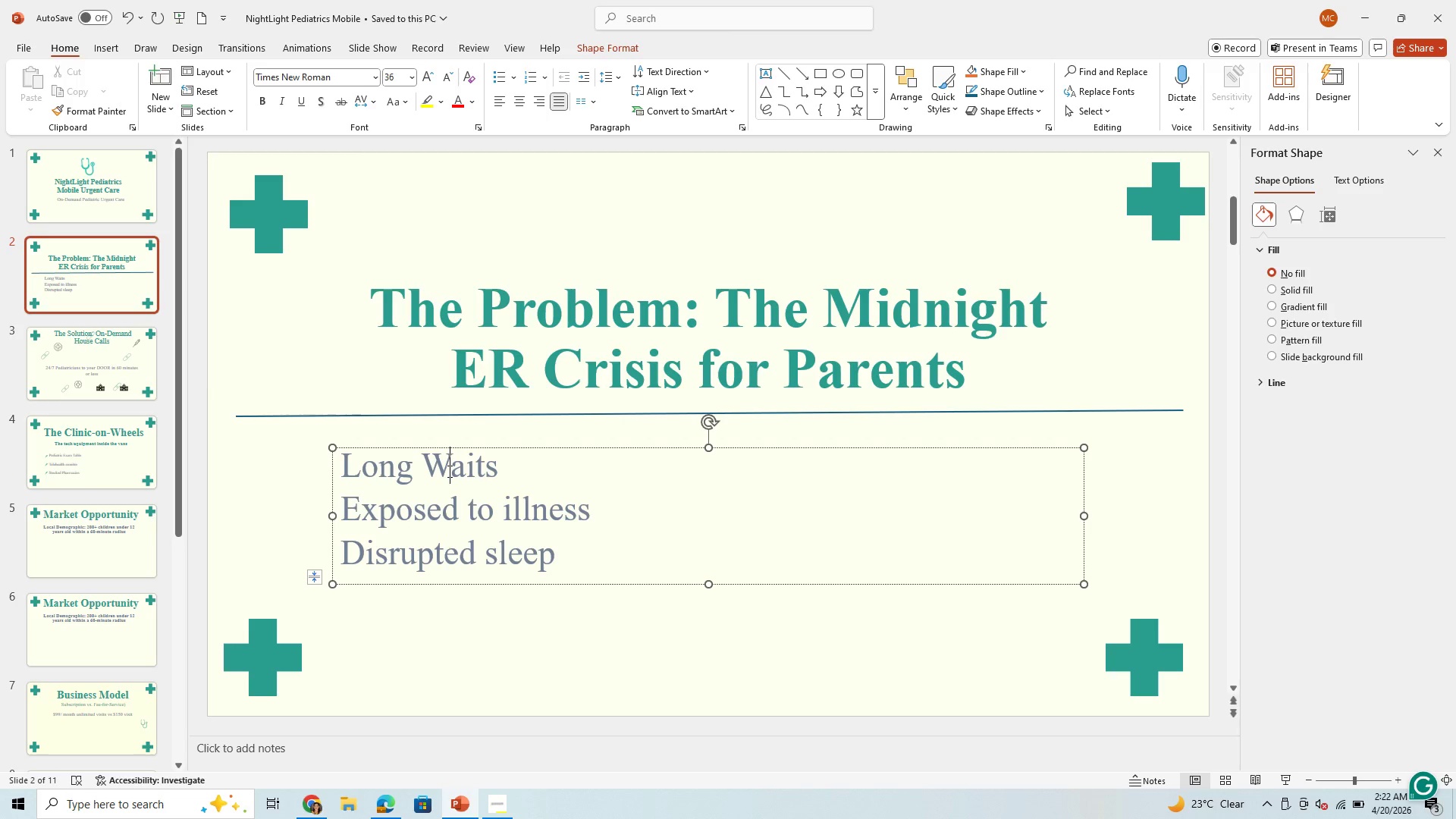 
key(Backspace)
 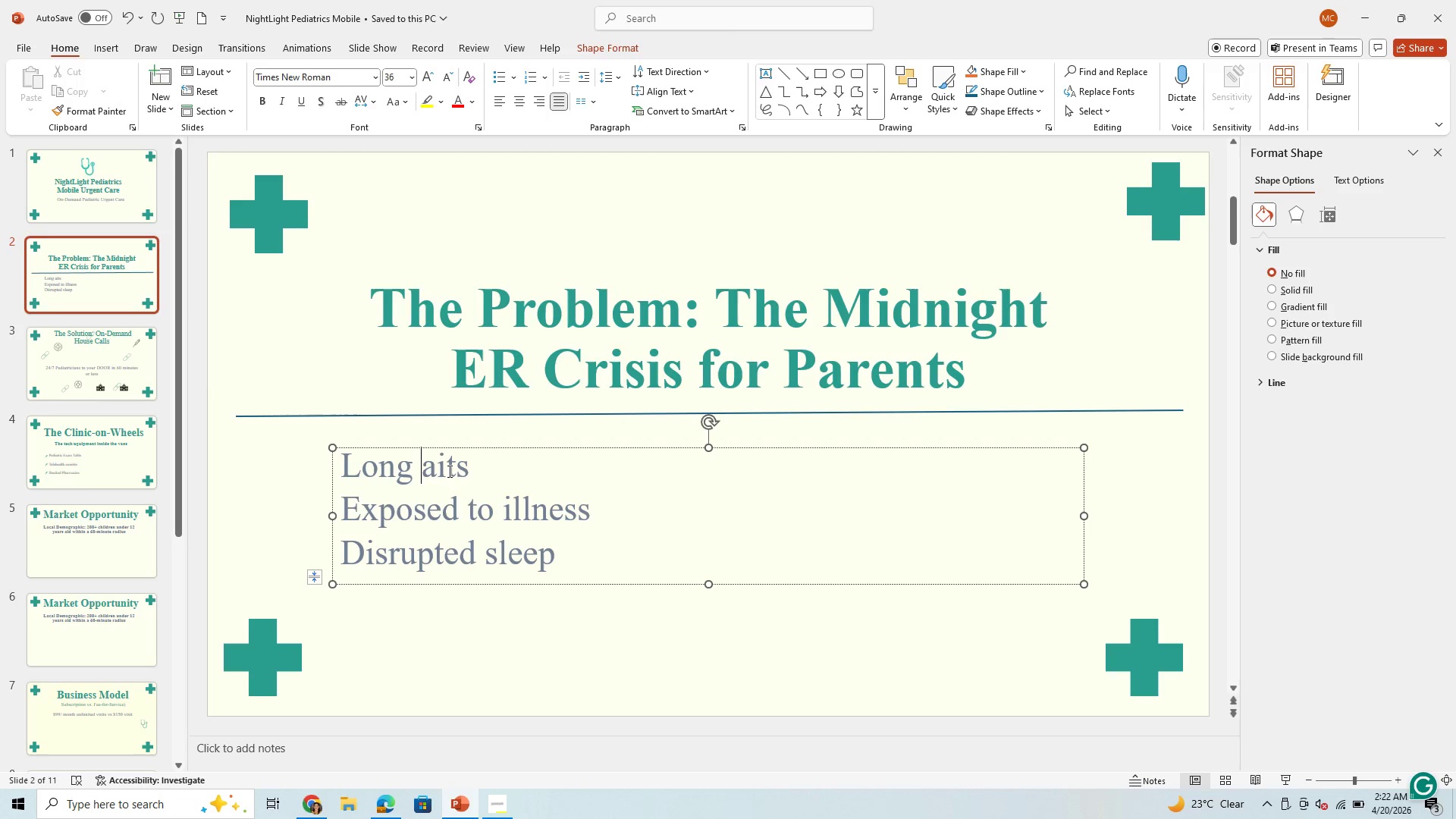 
key(CapsLock)
 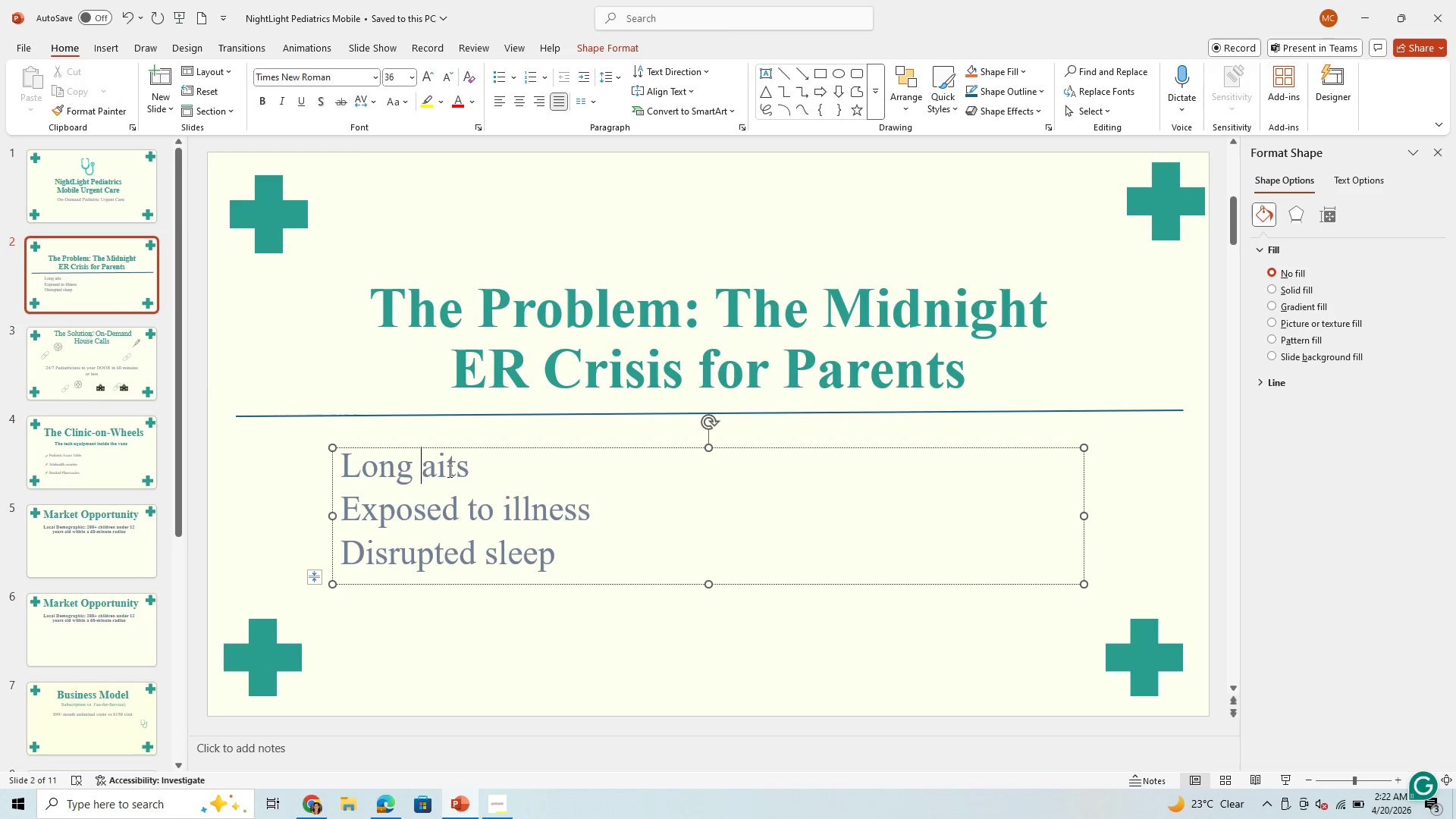 
key(W)
 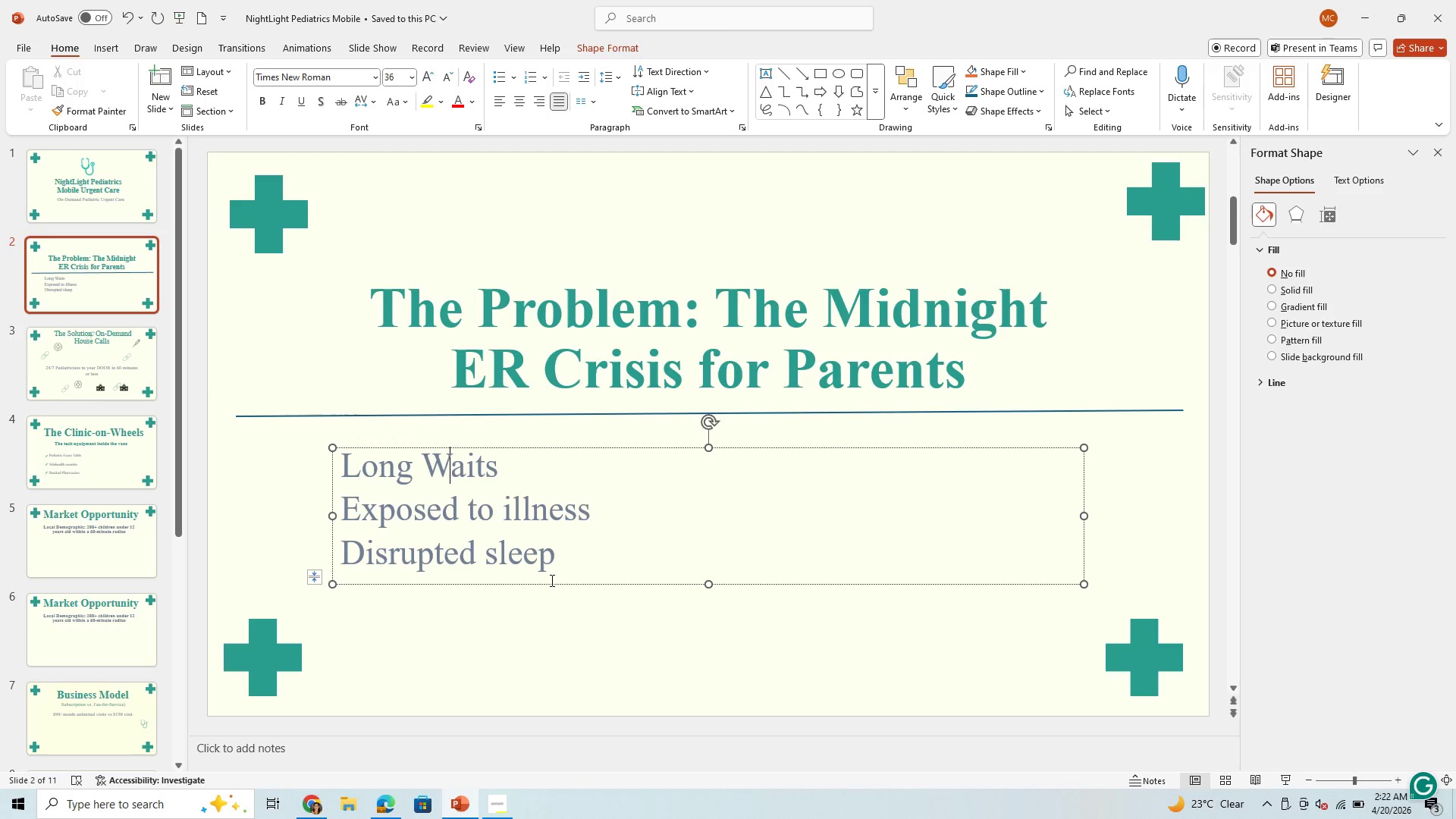 
left_click_drag(start_coordinate=[561, 585], to_coordinate=[567, 595])
 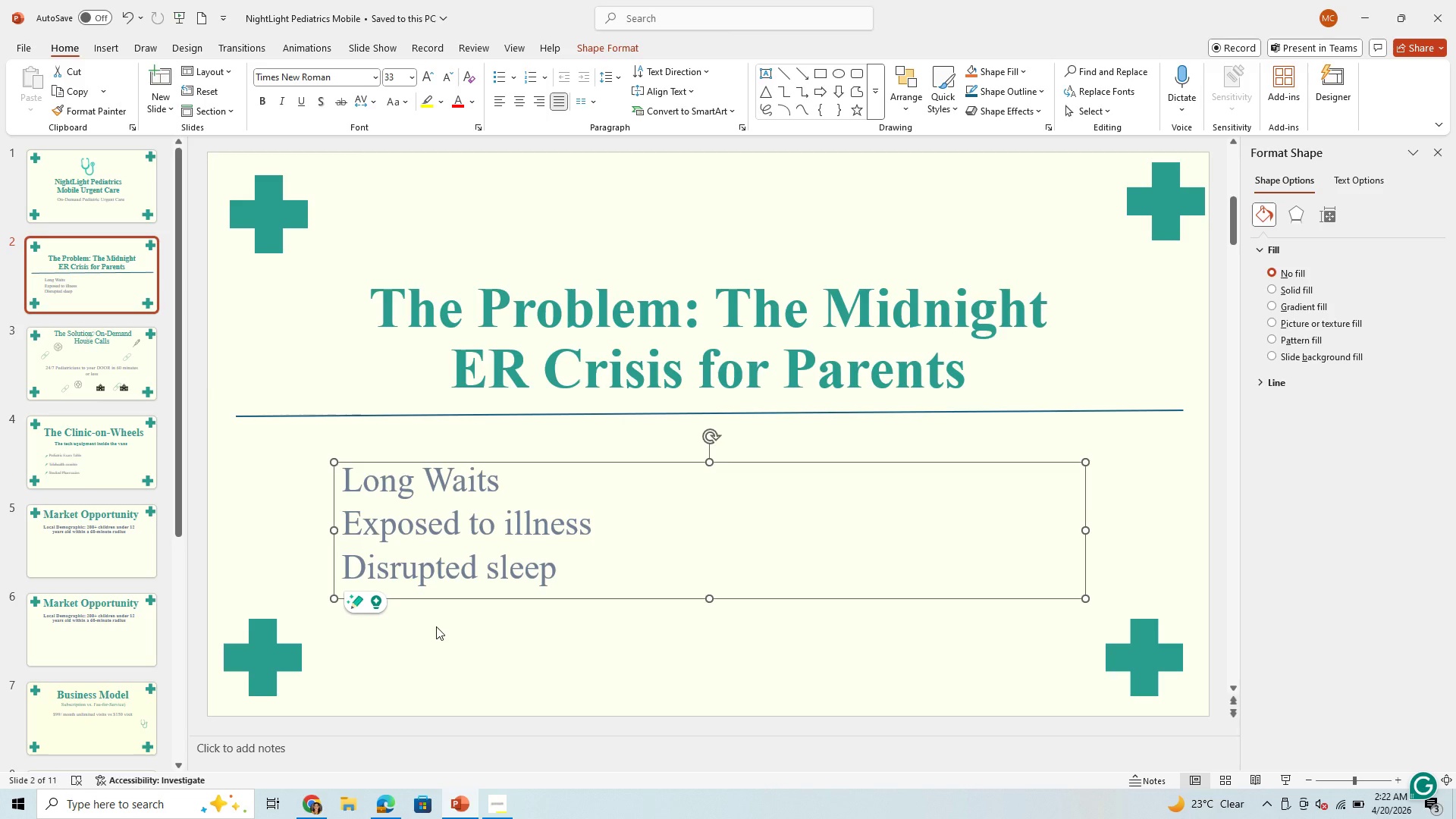 
wait(8.48)
 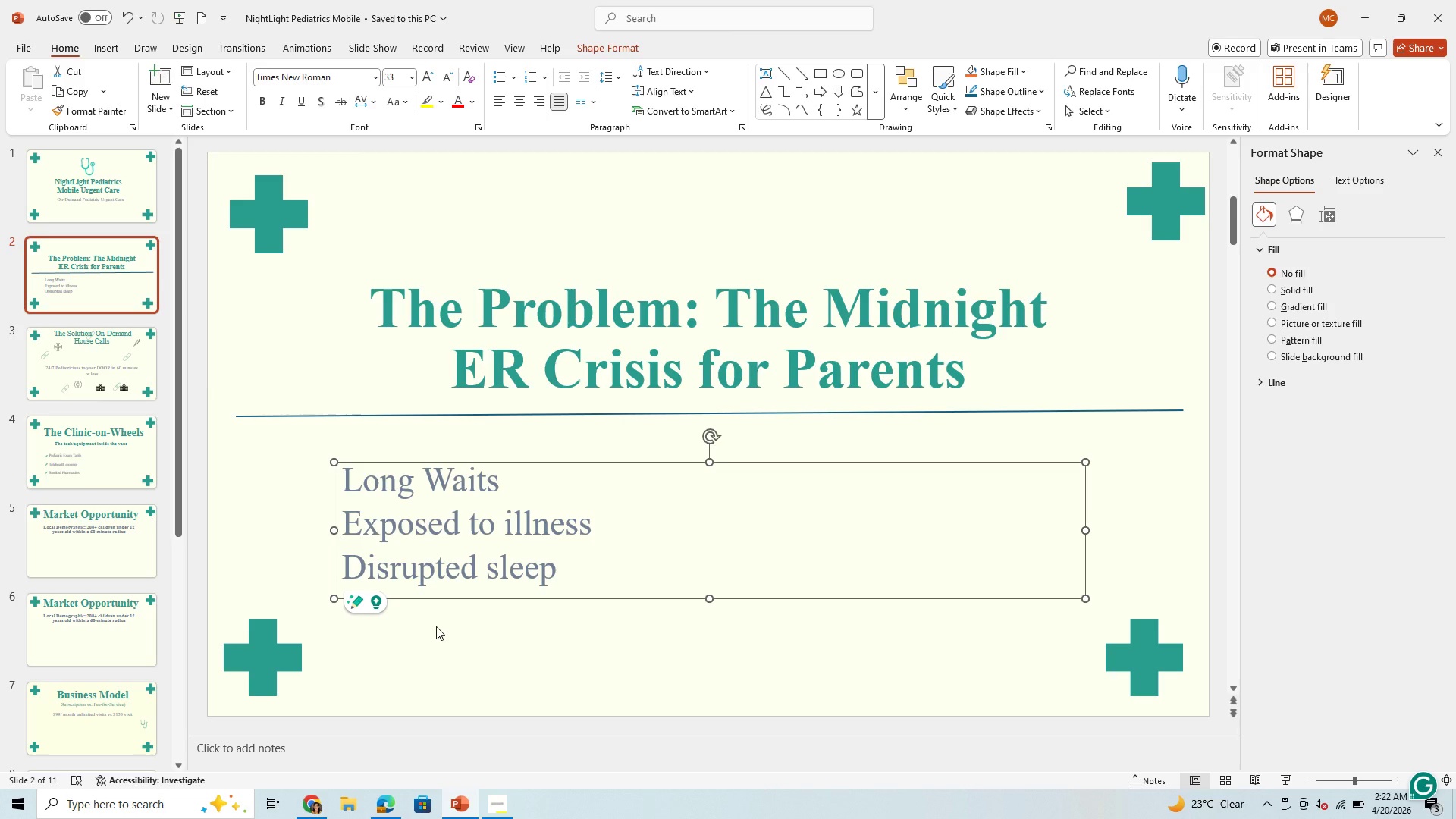 
left_click([1398, 11])
 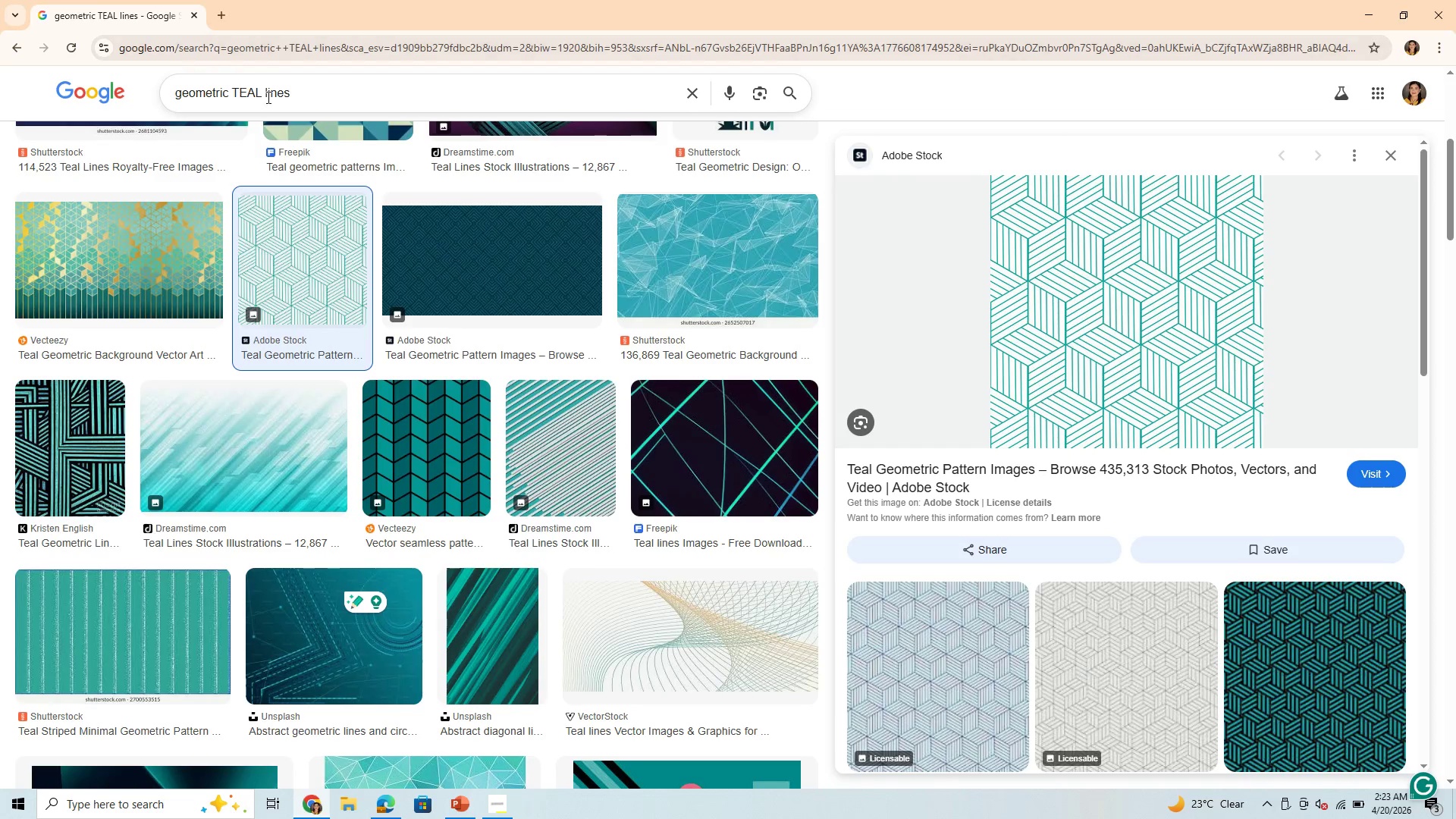 
left_click_drag(start_coordinate=[287, 93], to_coordinate=[143, 106])
 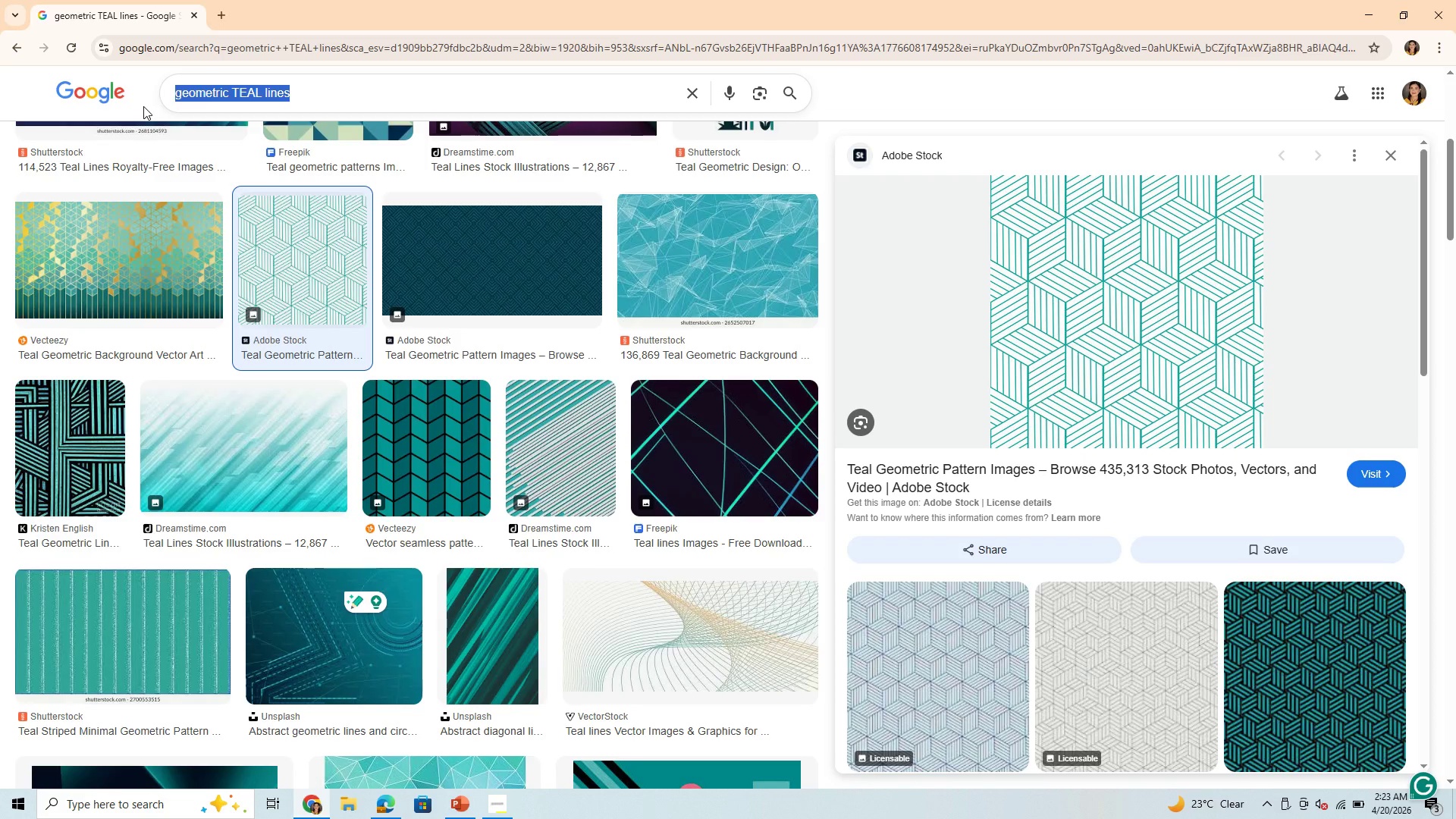 
type(BA)
key(Backspace)
key(Backspace)
type(toddlet)
key(Backspace)
type(r and mother in er)
key(Backspace)
key(Backspace)
type(the ER)
 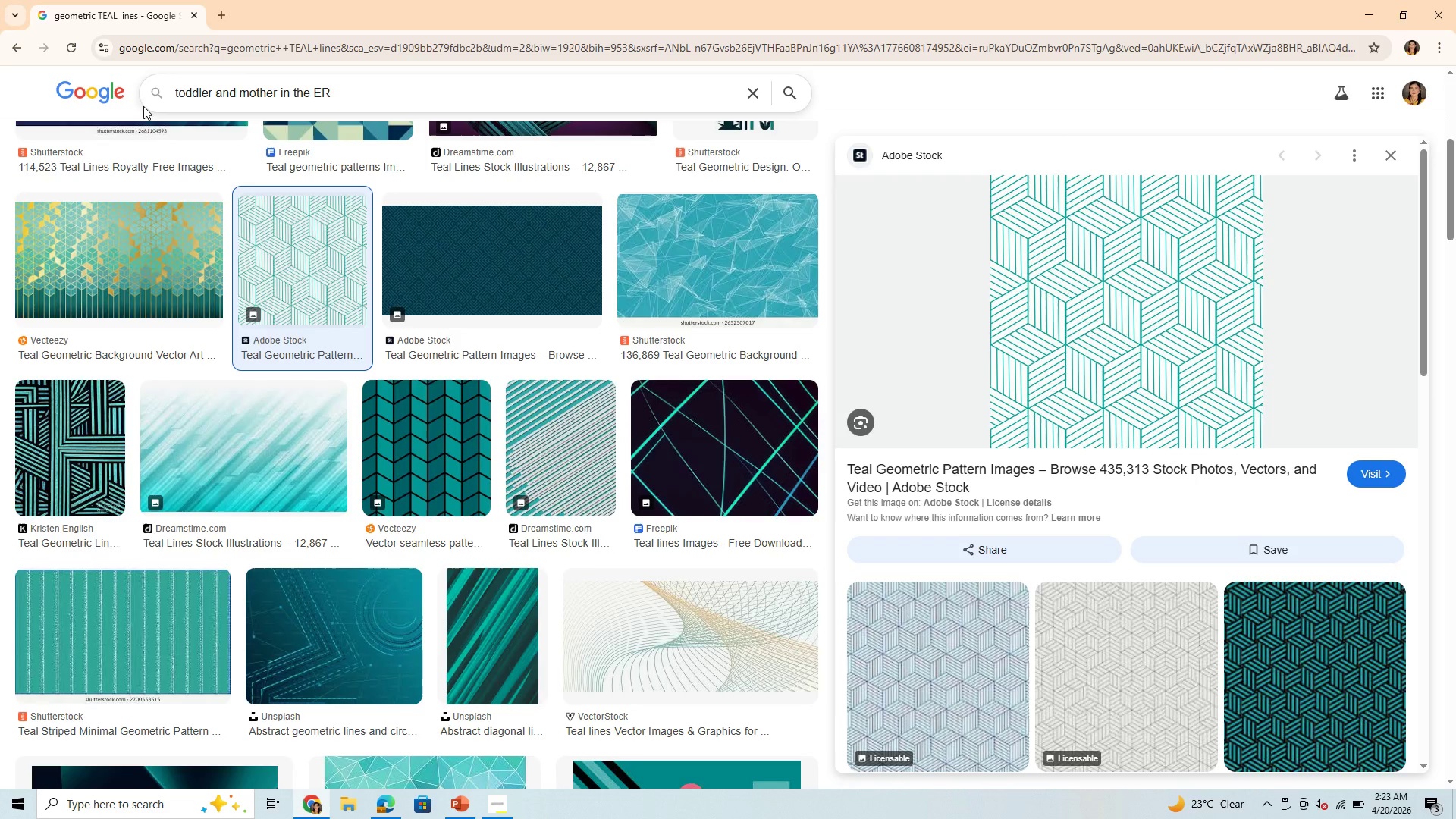 
key(Enter)
 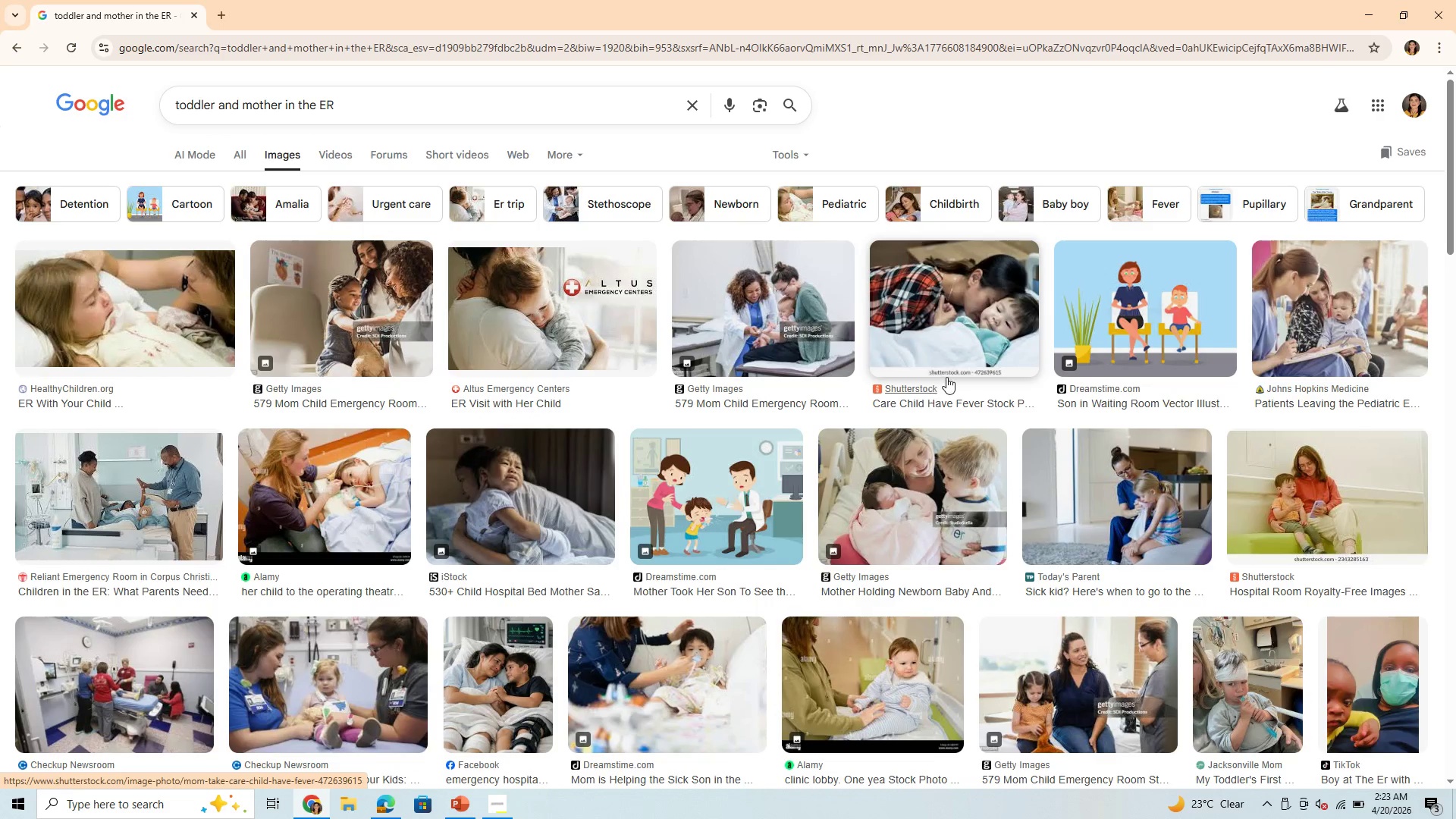 
scroll: coordinate [282, 532], scroll_direction: down, amount: 7.0
 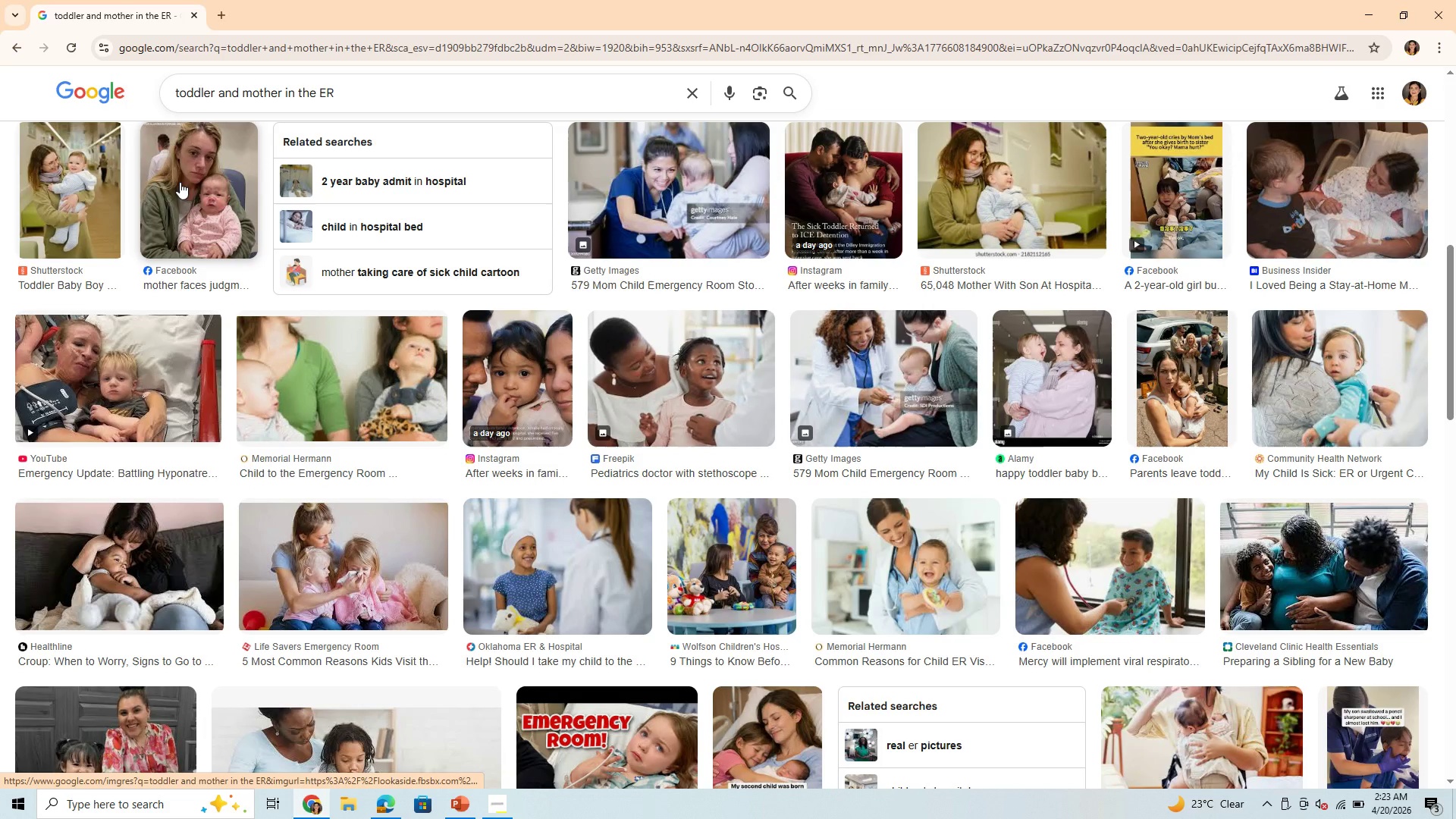 
left_click([181, 183])
 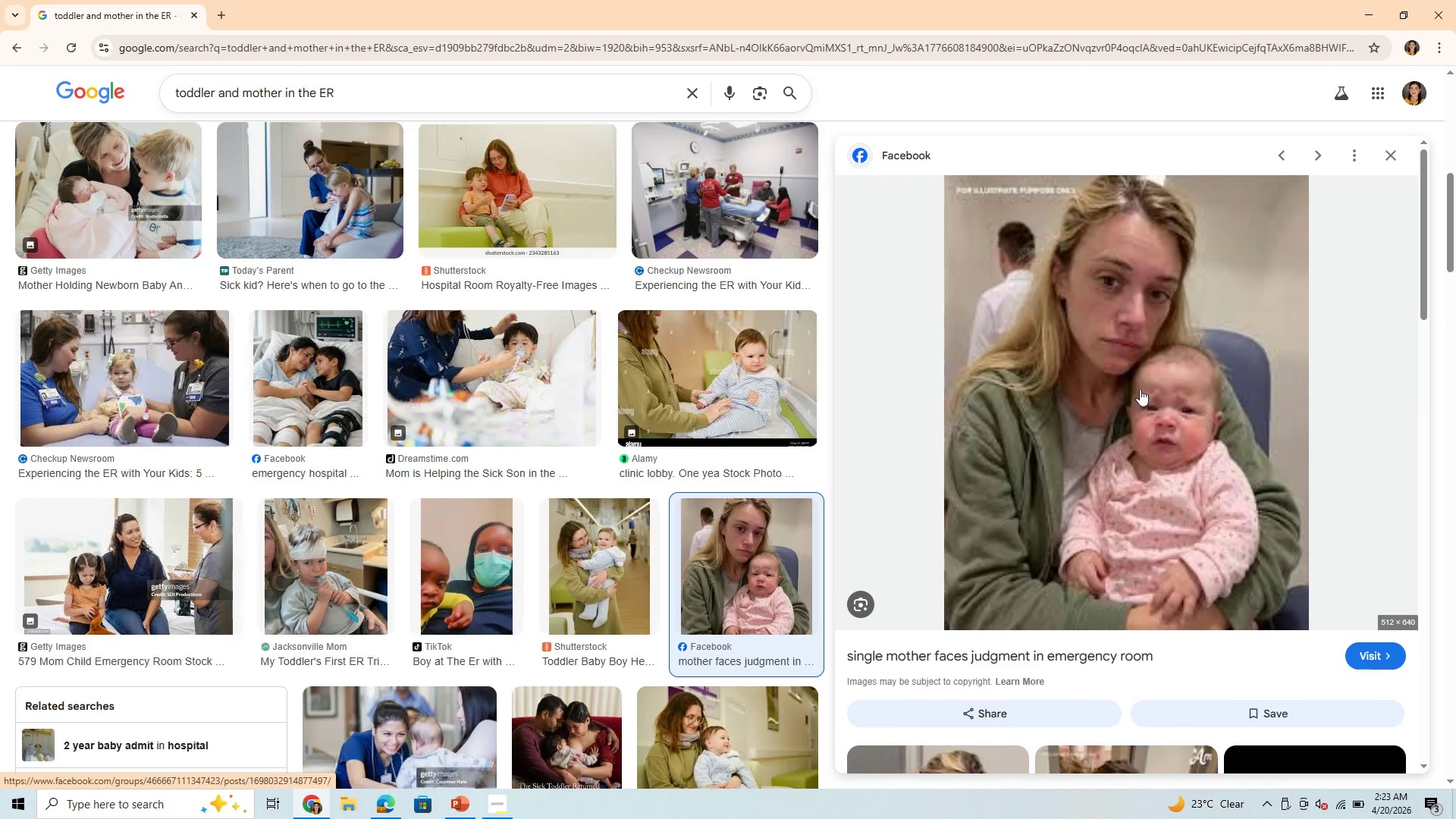 
scroll: coordinate [1106, 524], scroll_direction: down, amount: 5.0
 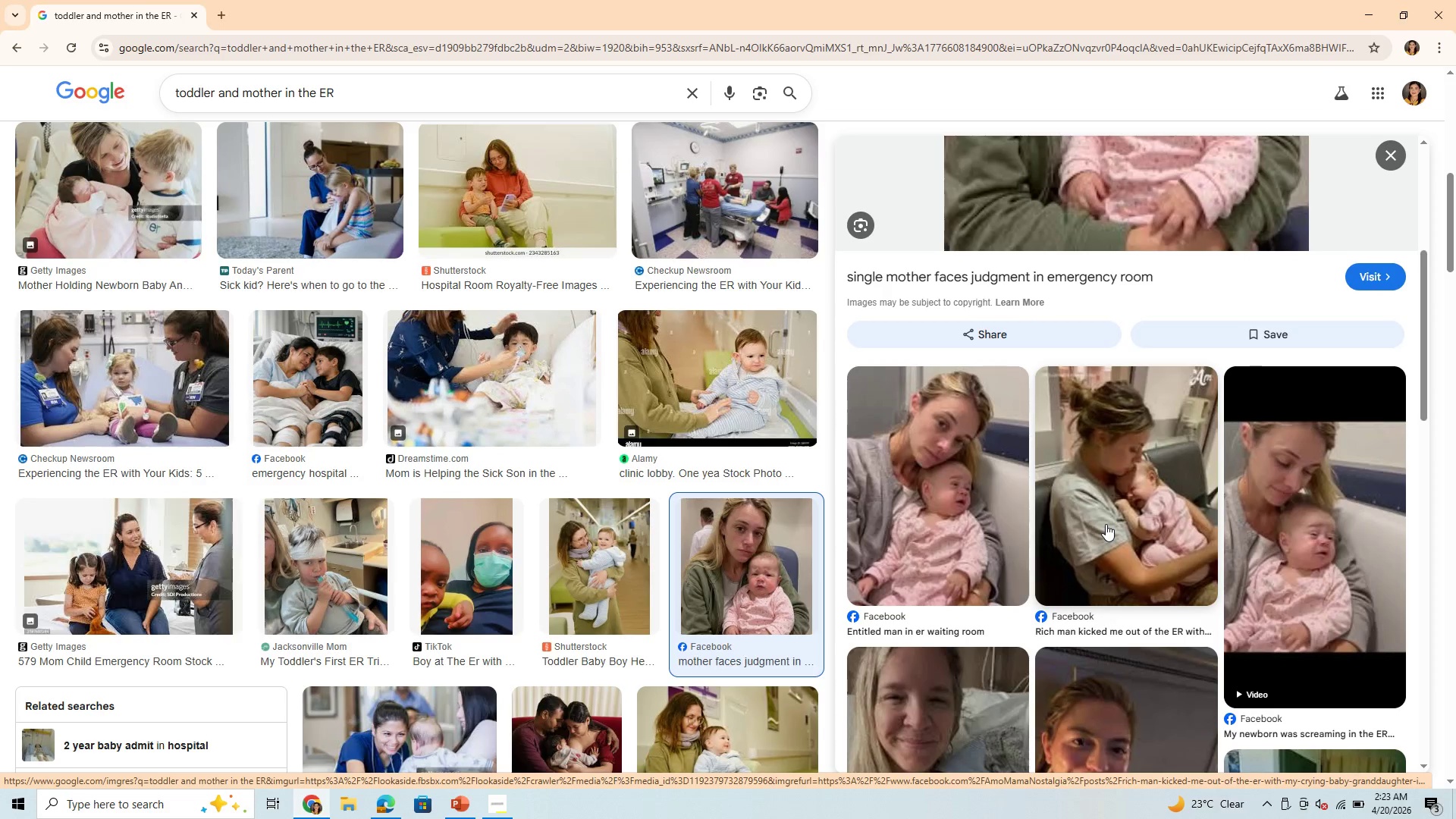 
scroll: coordinate [1099, 533], scroll_direction: up, amount: 6.0
 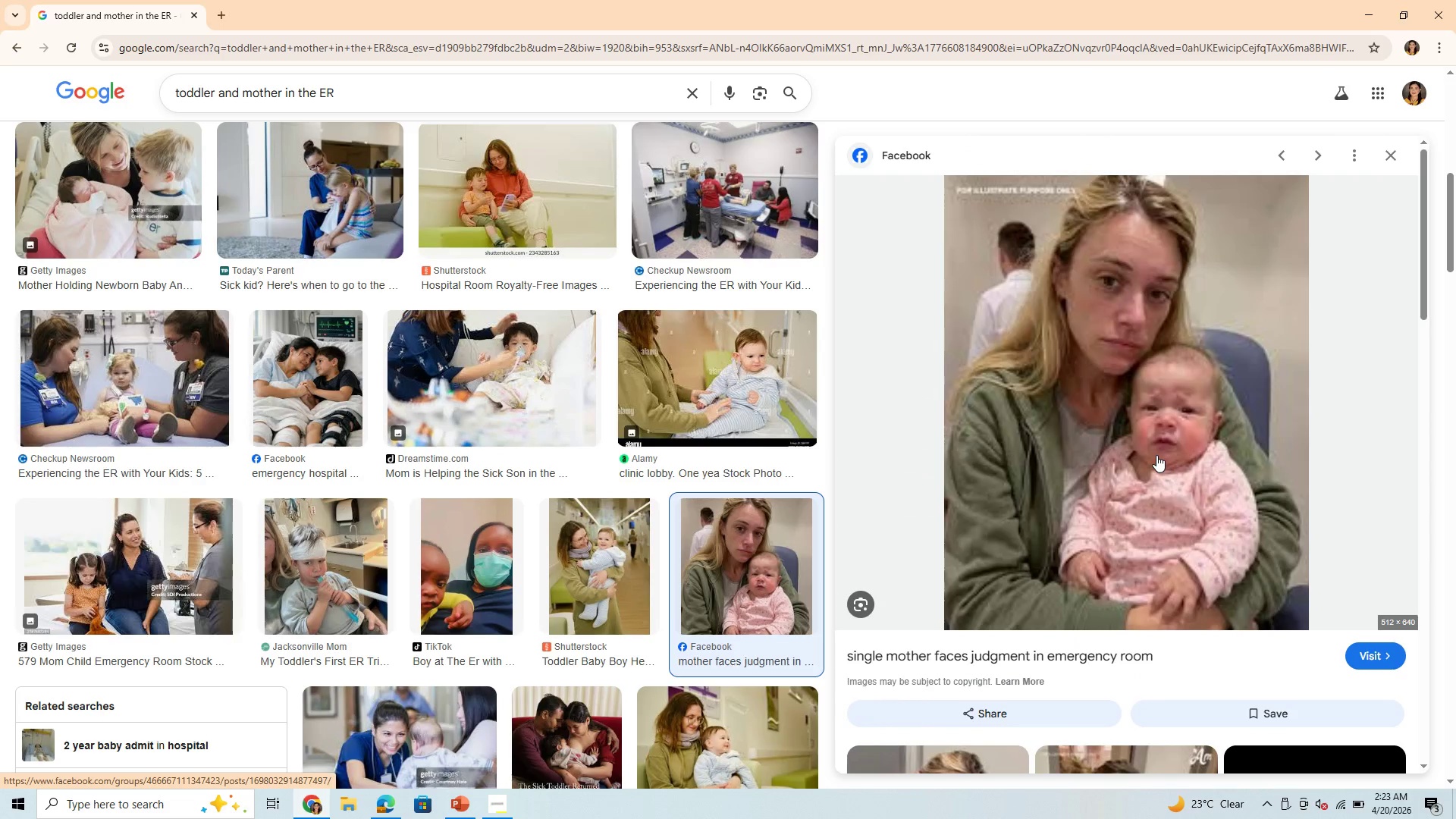 
right_click([1156, 455])
 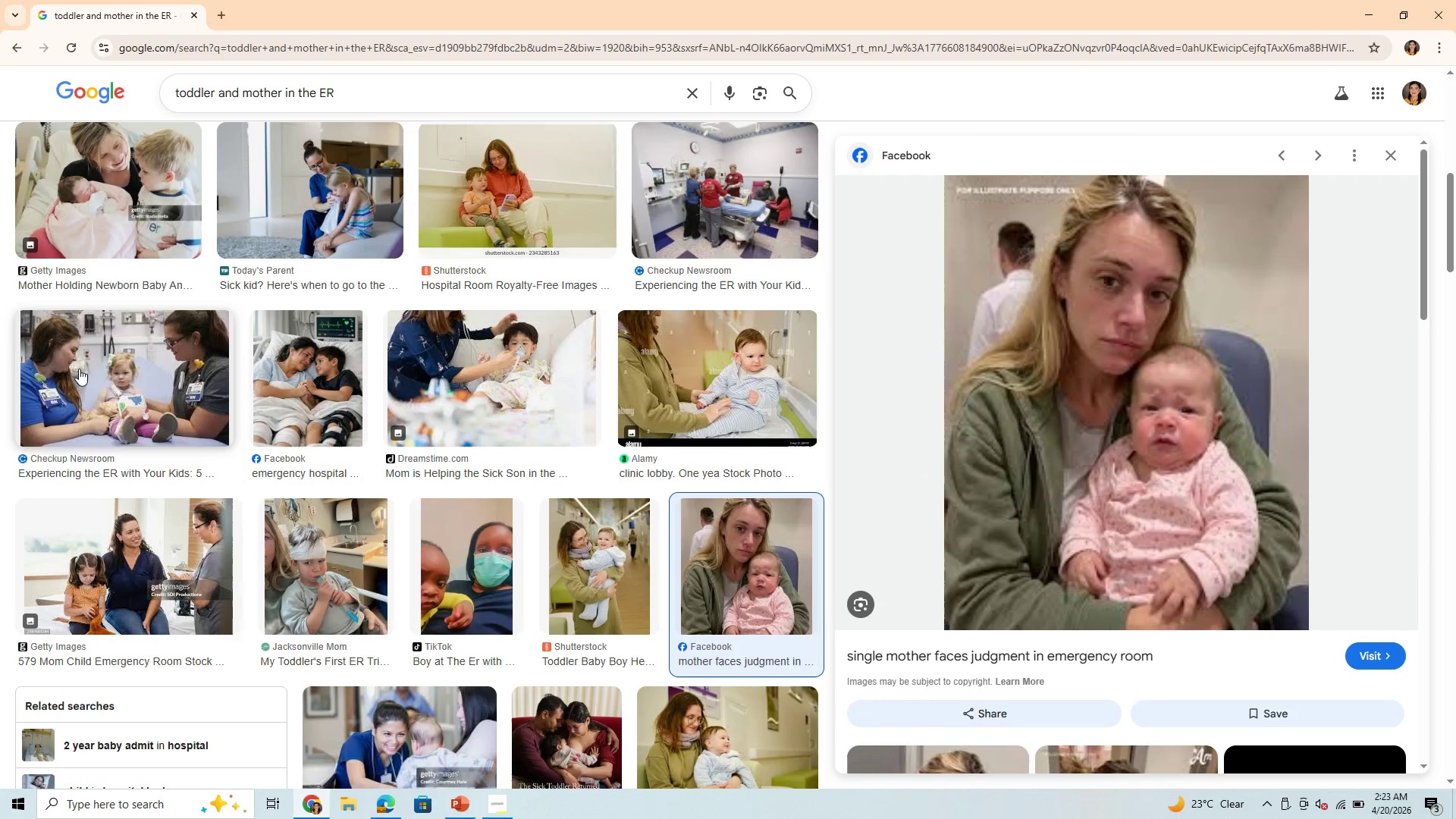 
mouse_move([576, 432])
 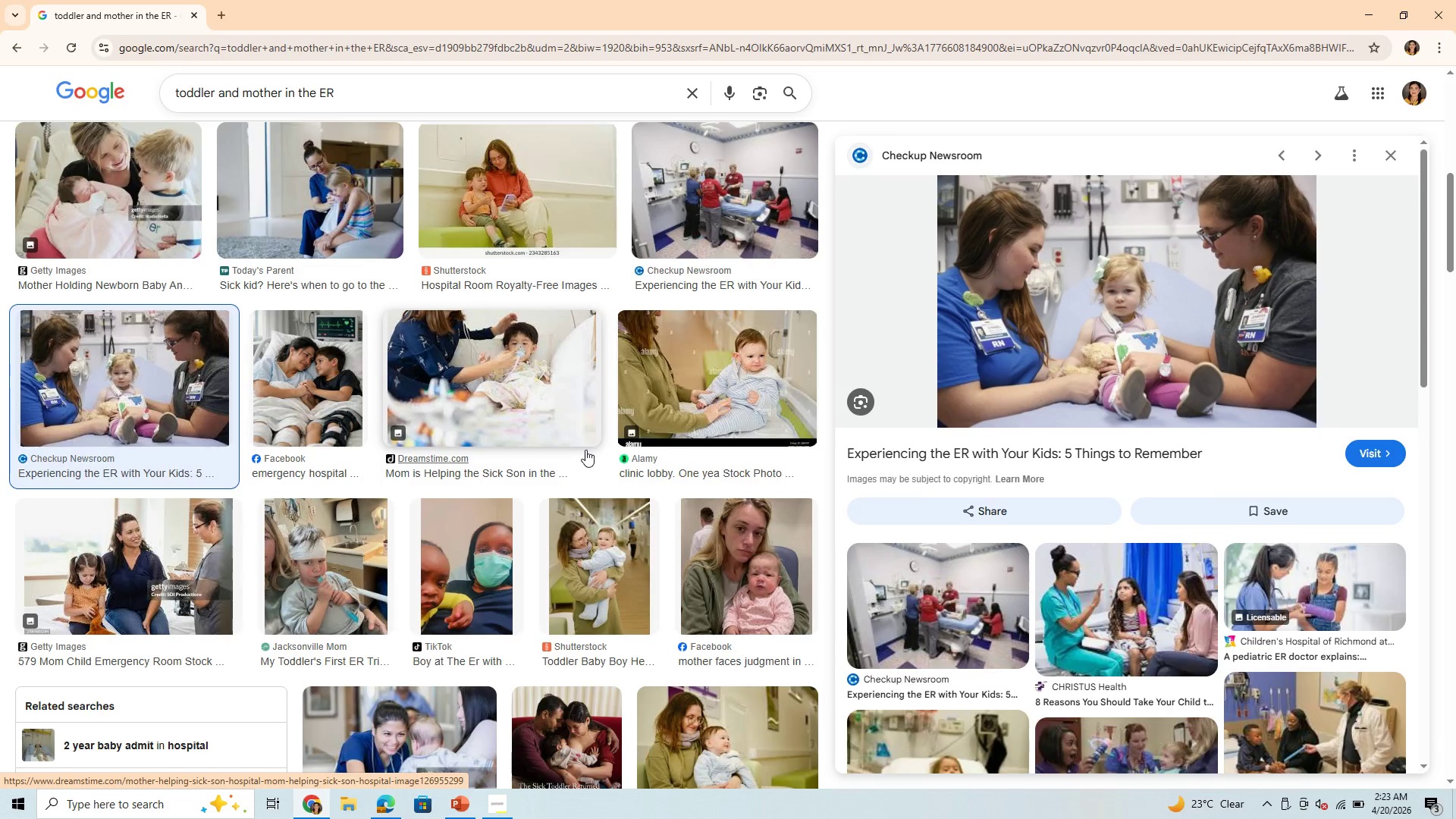 
scroll: coordinate [647, 629], scroll_direction: down, amount: 15.0
 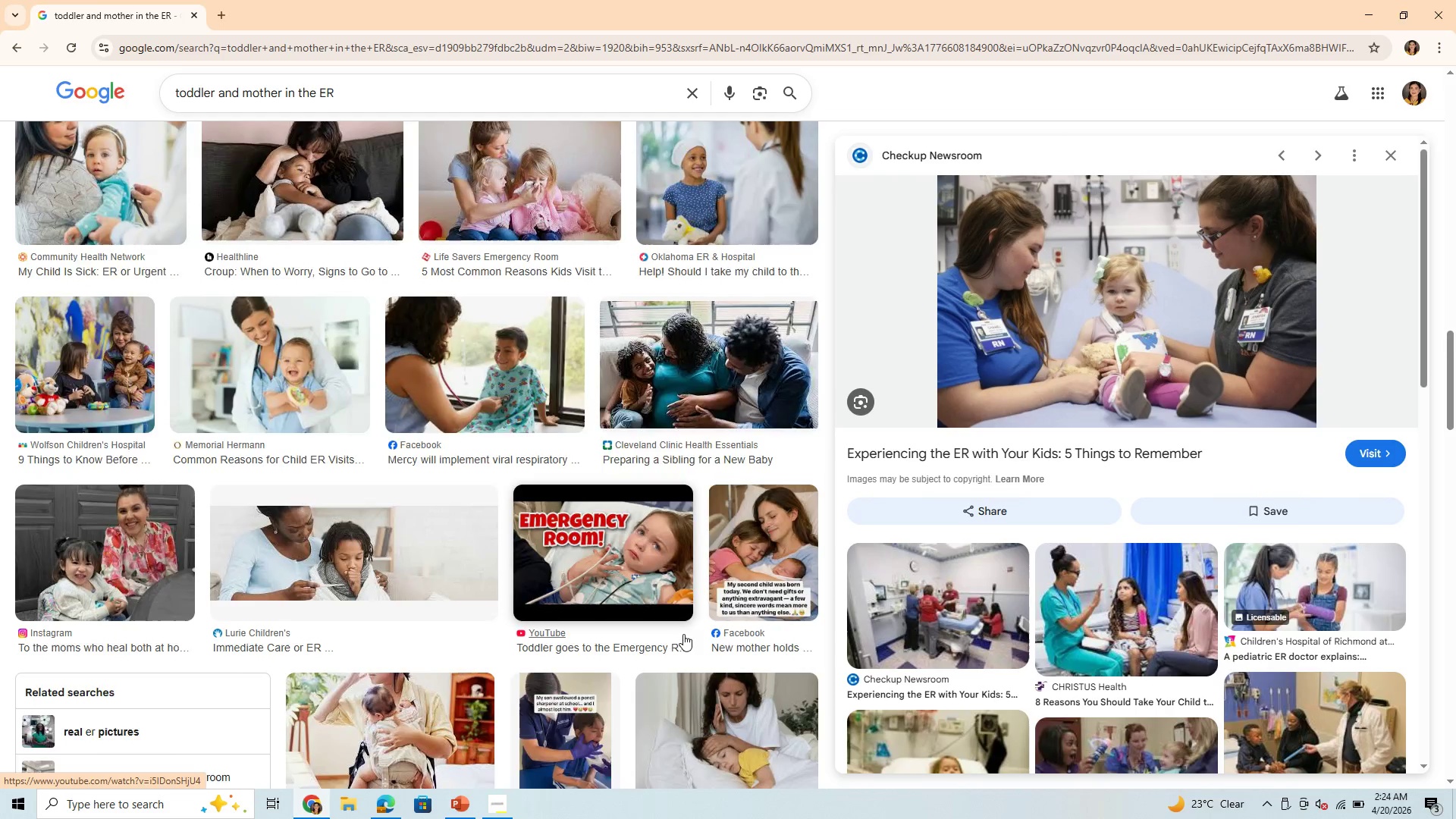 
scroll: coordinate [414, 595], scroll_direction: down, amount: 11.0
 